 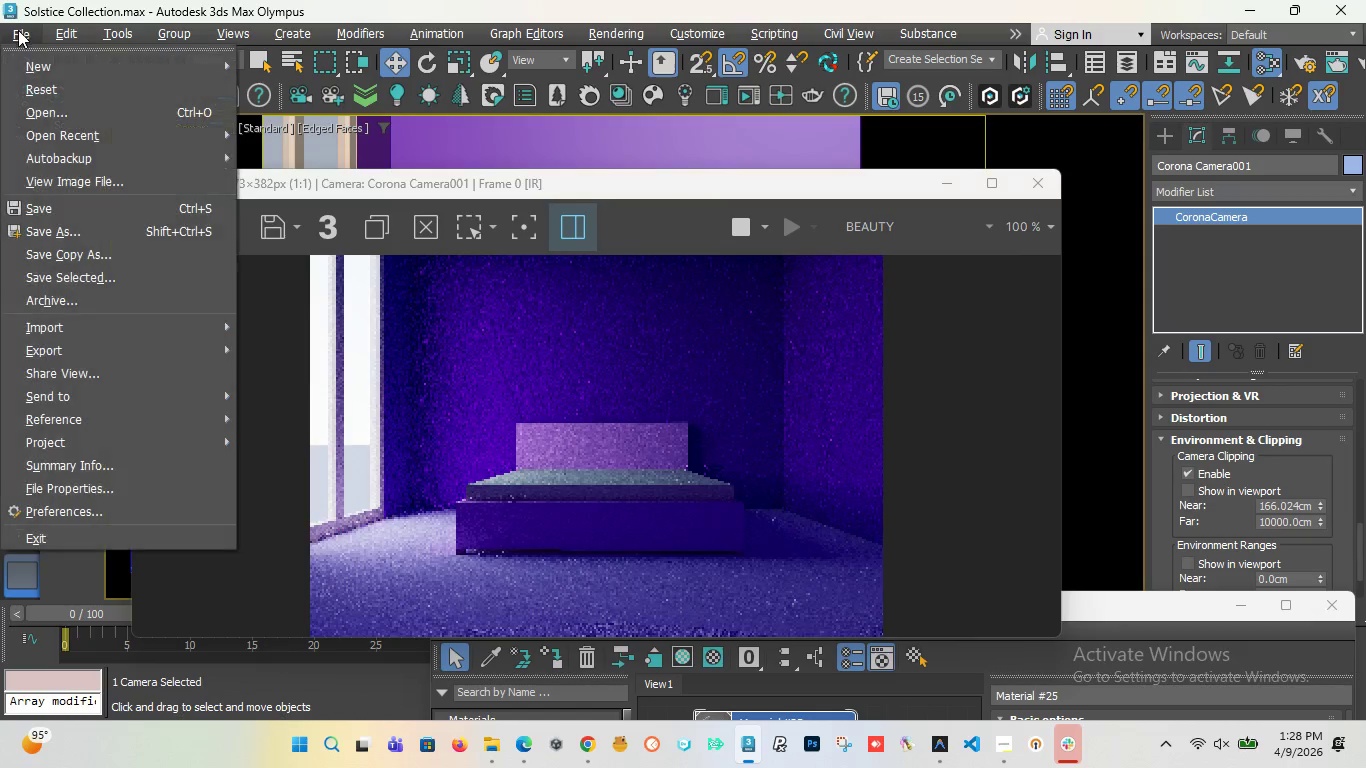 
left_click([40, 211])
 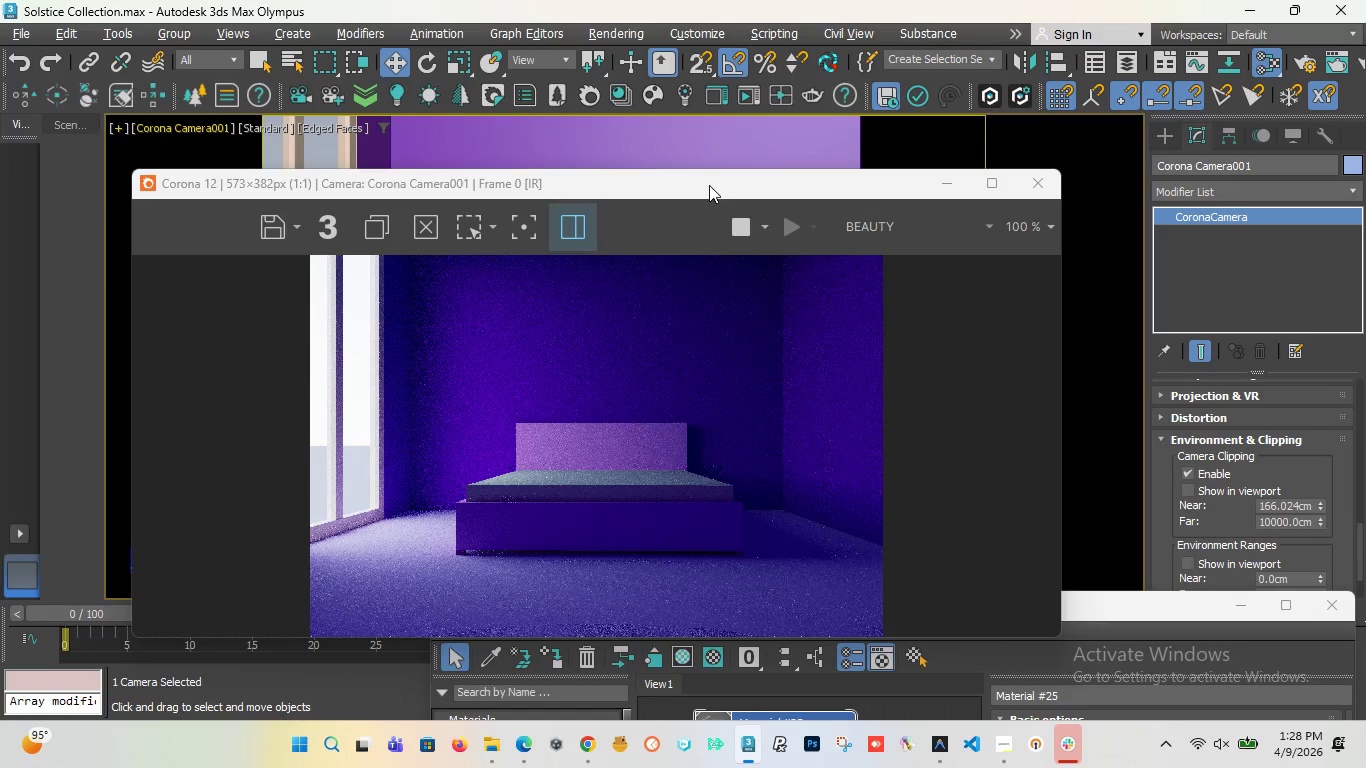 
wait(5.78)
 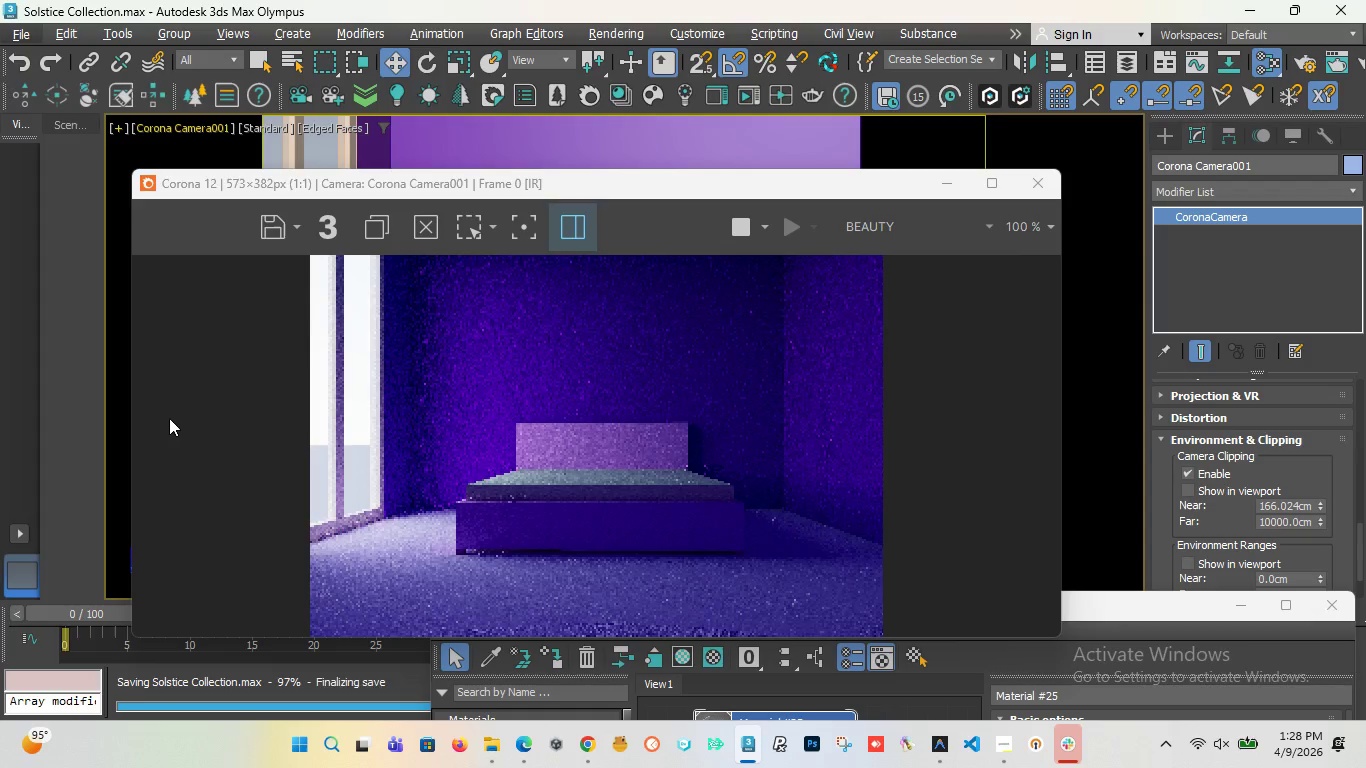 
left_click_drag(start_coordinate=[709, 185], to_coordinate=[649, 239])
 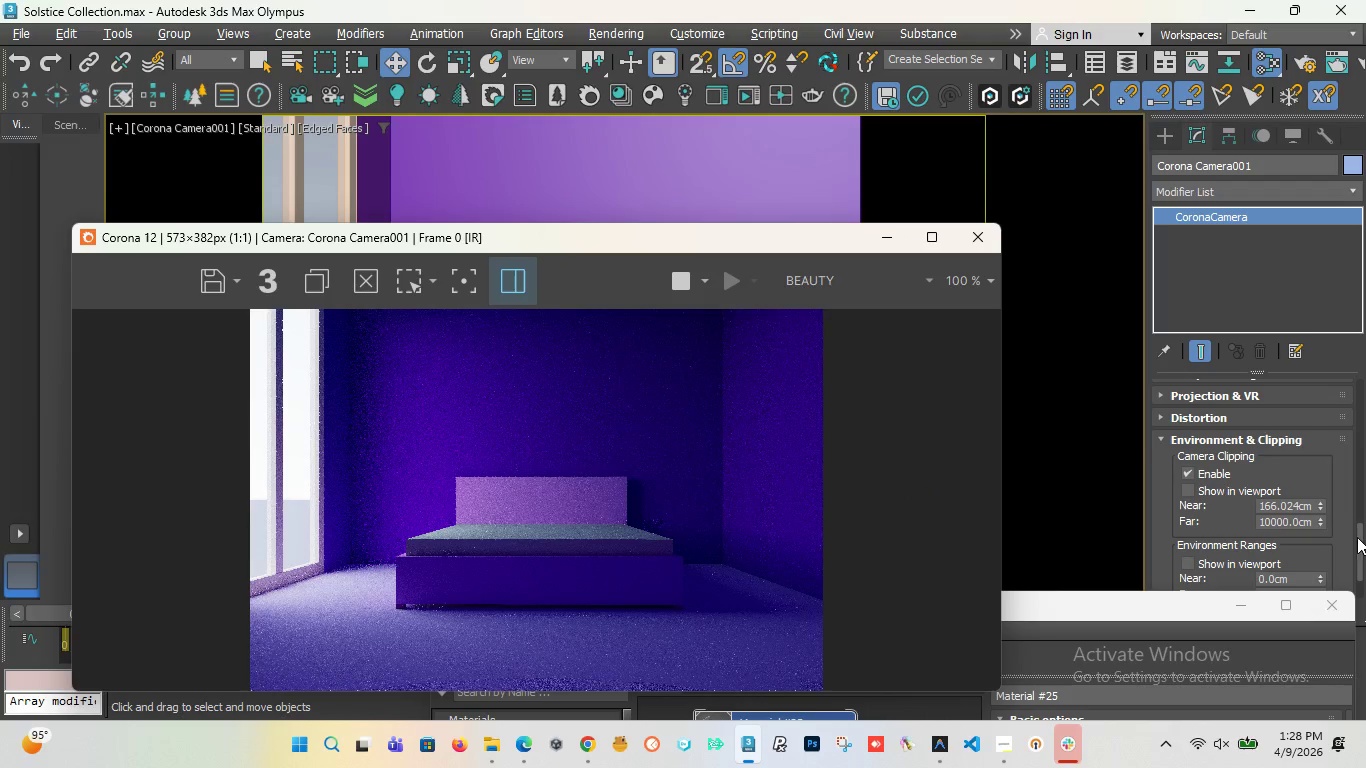 
left_click_drag(start_coordinate=[1358, 537], to_coordinate=[1365, 398])
 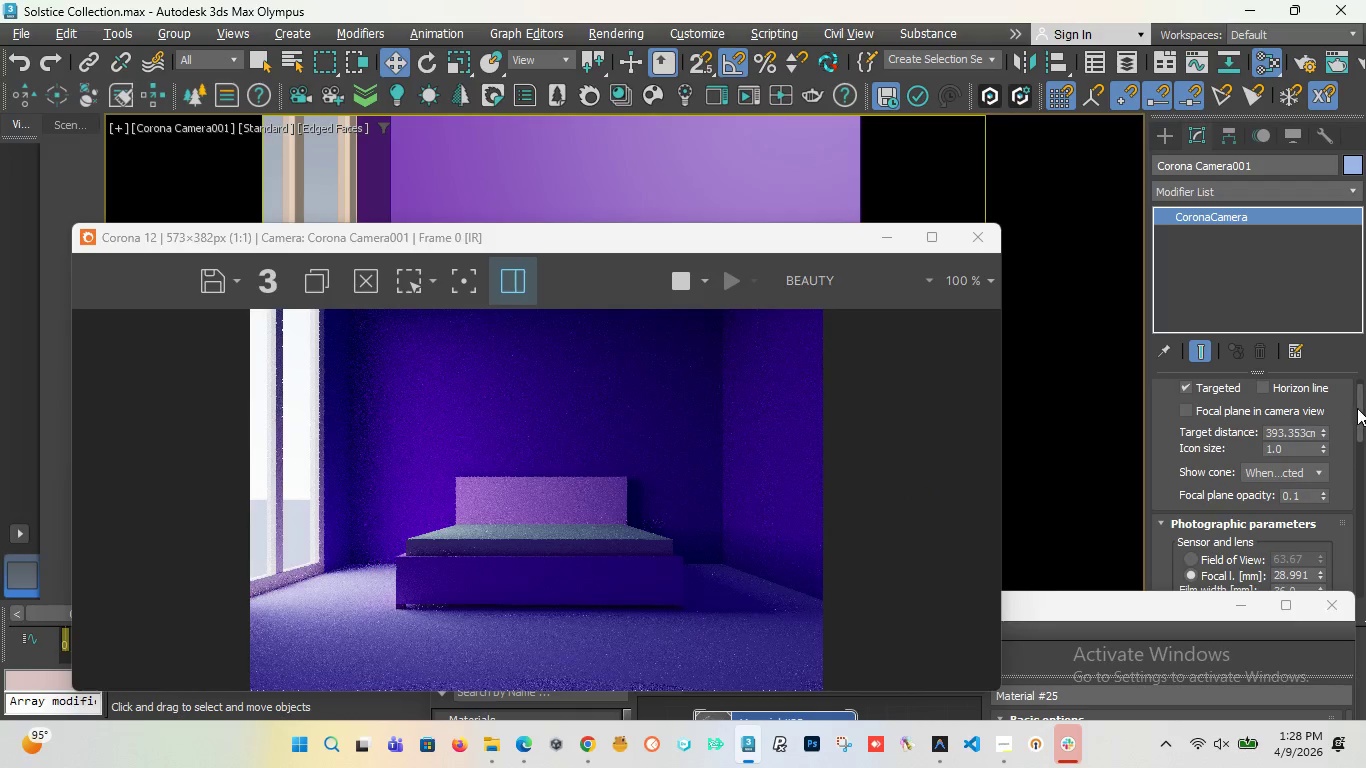 
left_click_drag(start_coordinate=[1361, 413], to_coordinate=[1353, 442])
 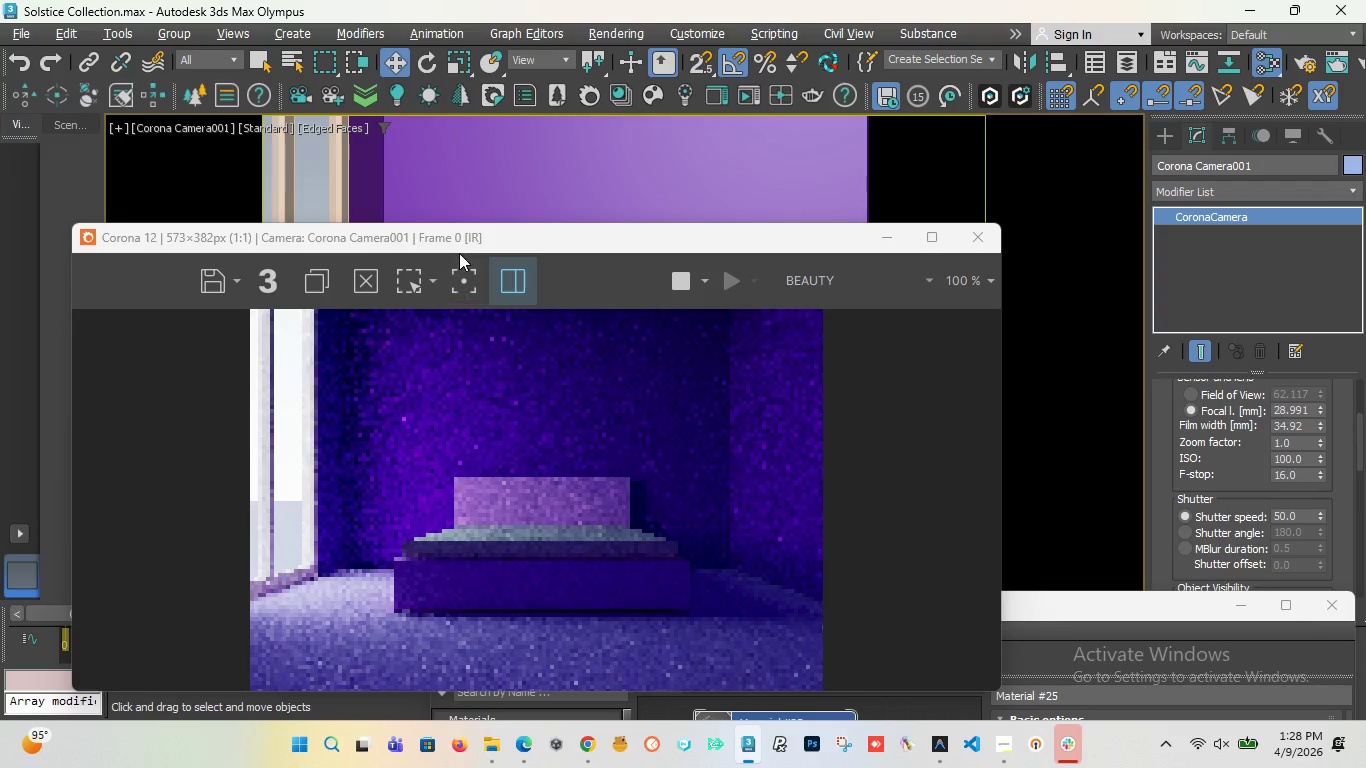 
wait(12.08)
 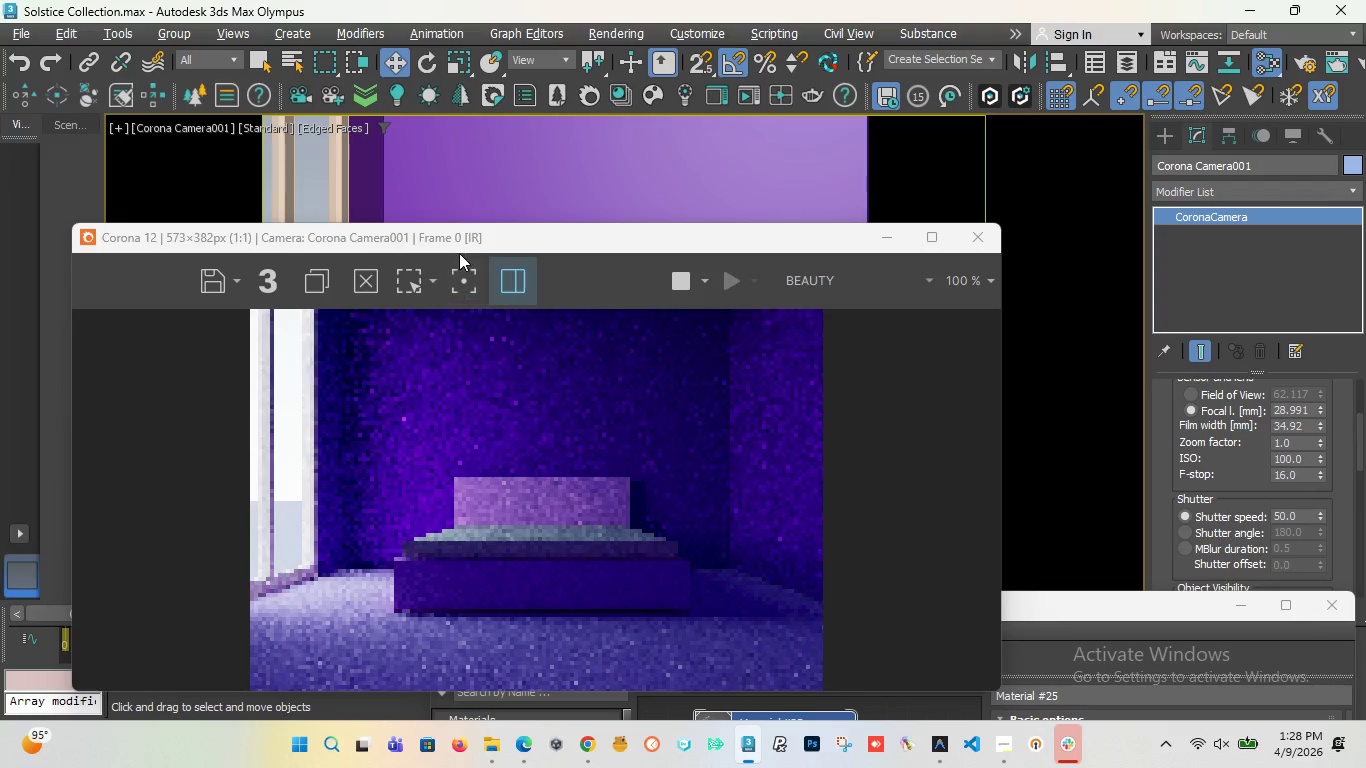 
left_click([19, 31])
 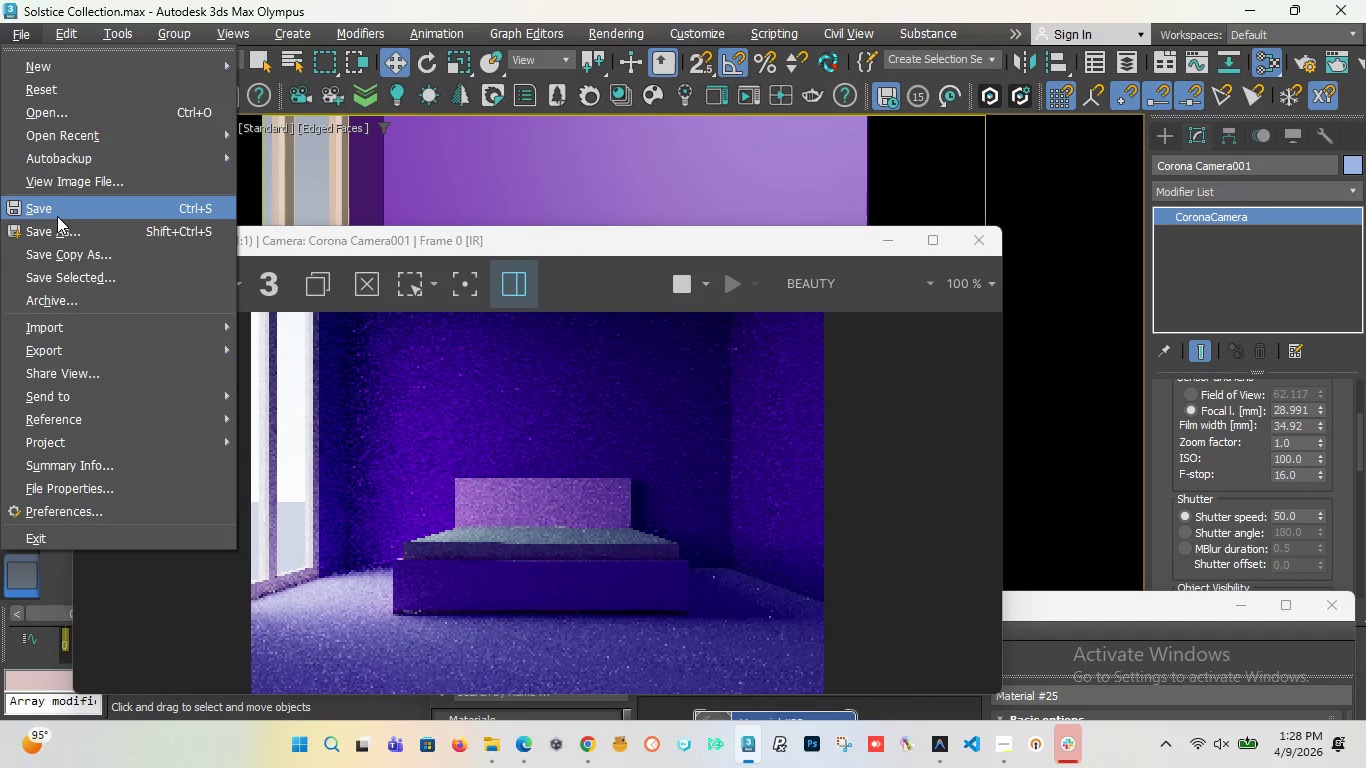 
left_click([57, 216])
 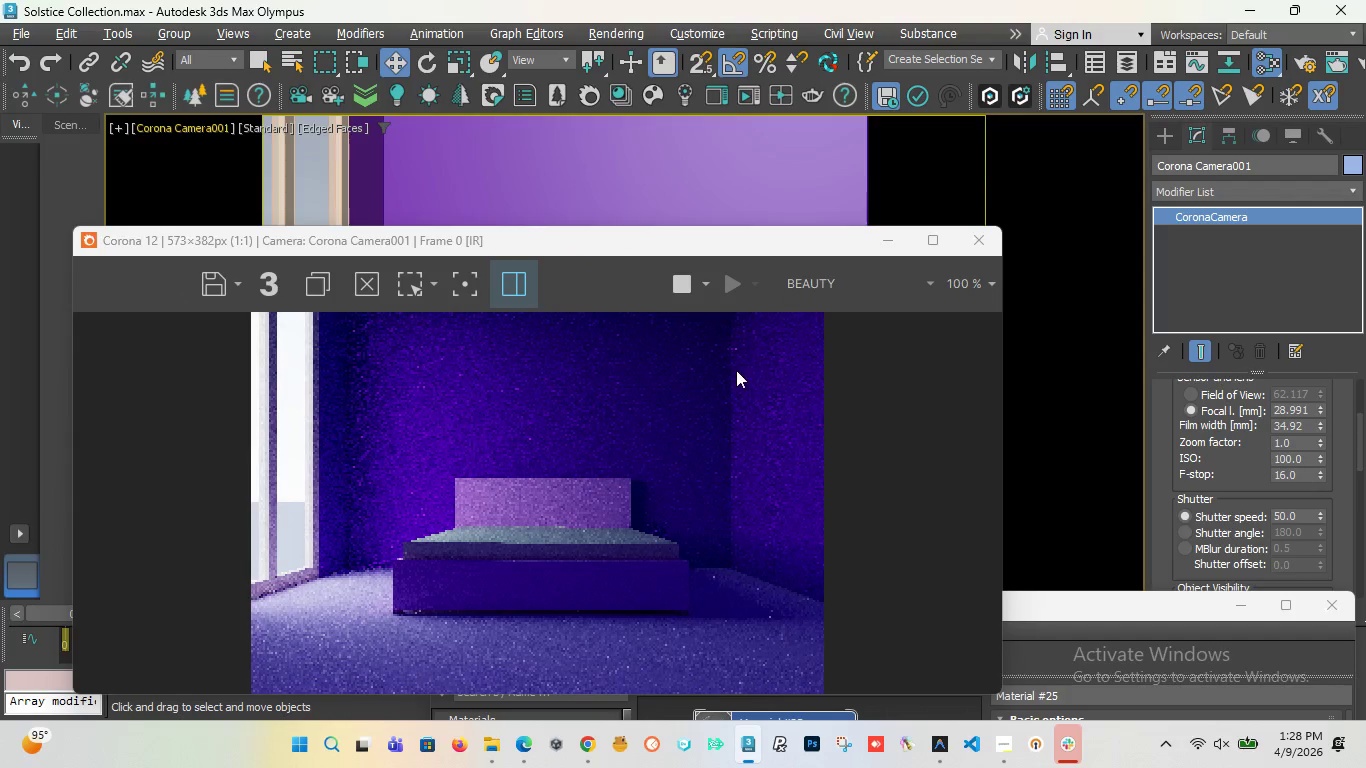 
left_click_drag(start_coordinate=[560, 241], to_coordinate=[646, 647])
 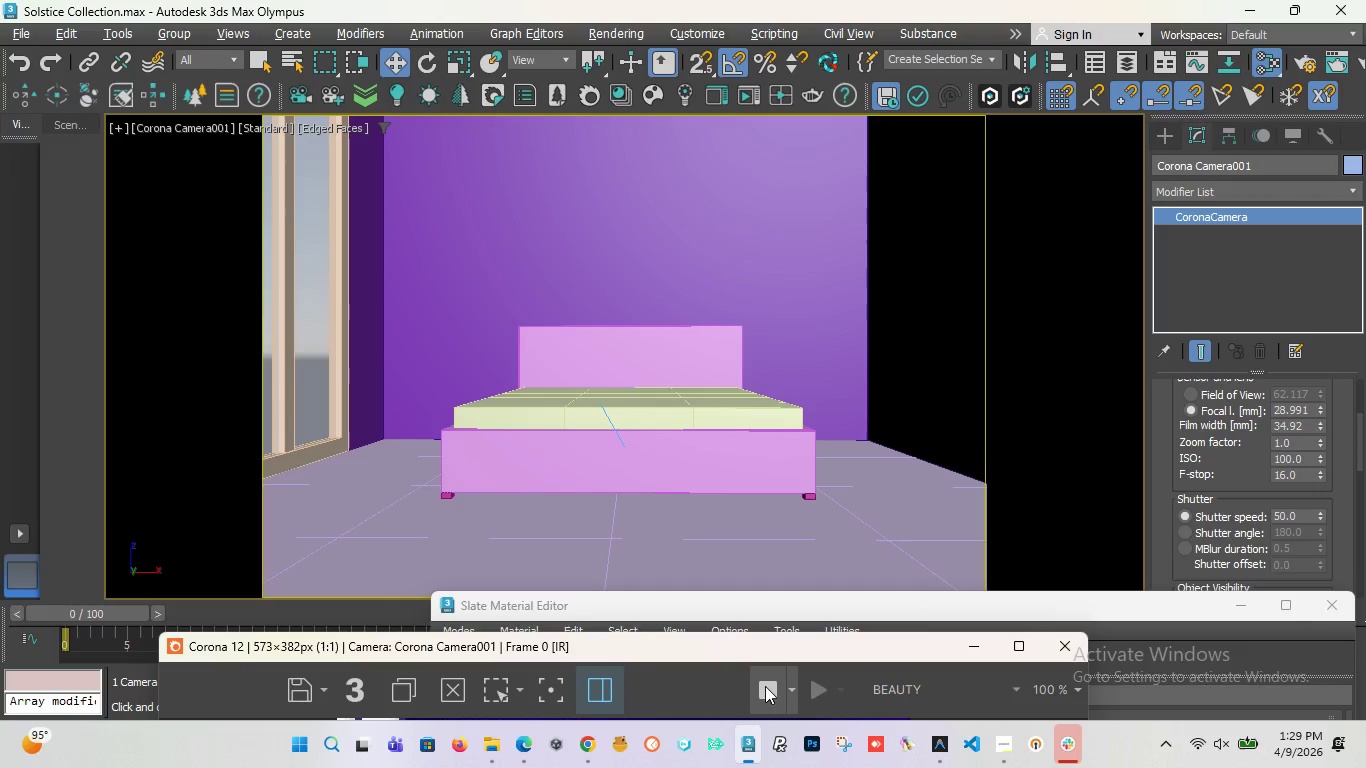 
left_click_drag(start_coordinate=[744, 656], to_coordinate=[722, 233])
 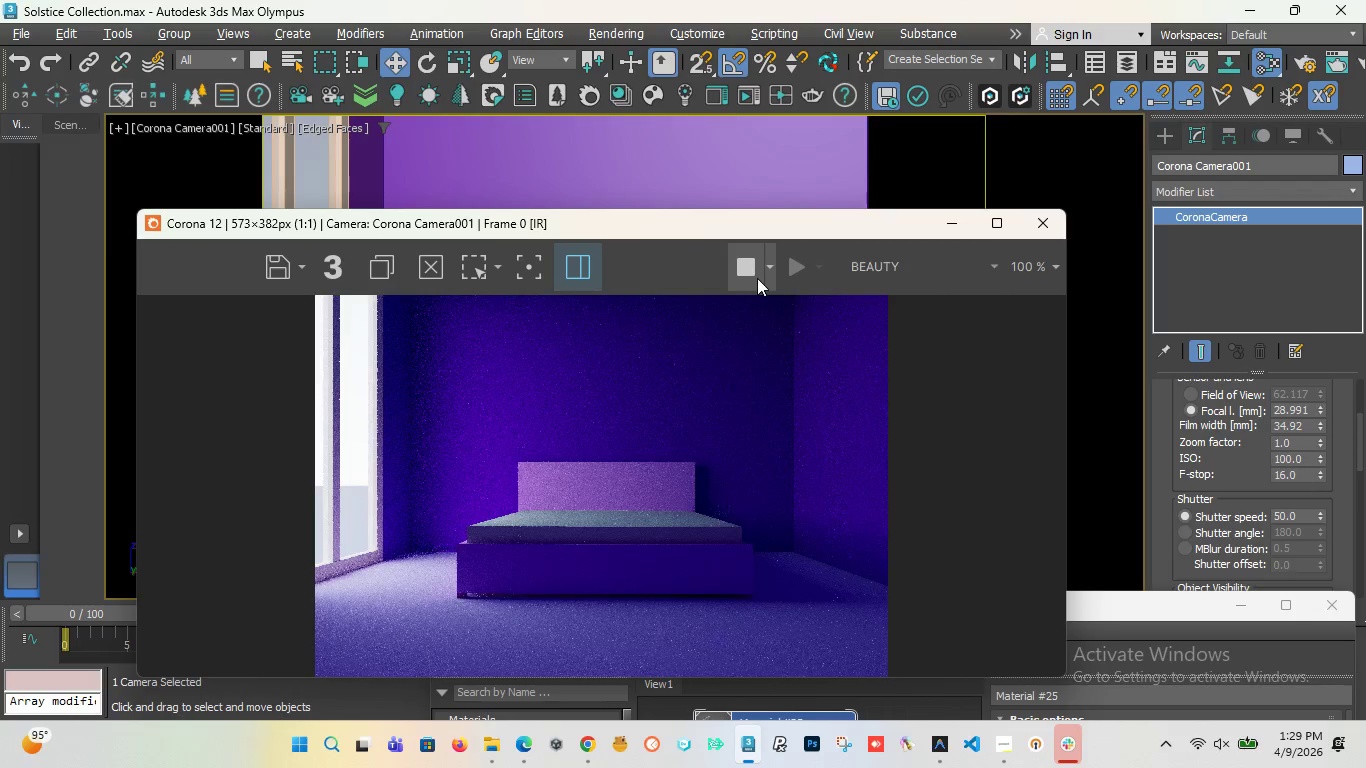 
left_click([757, 277])
 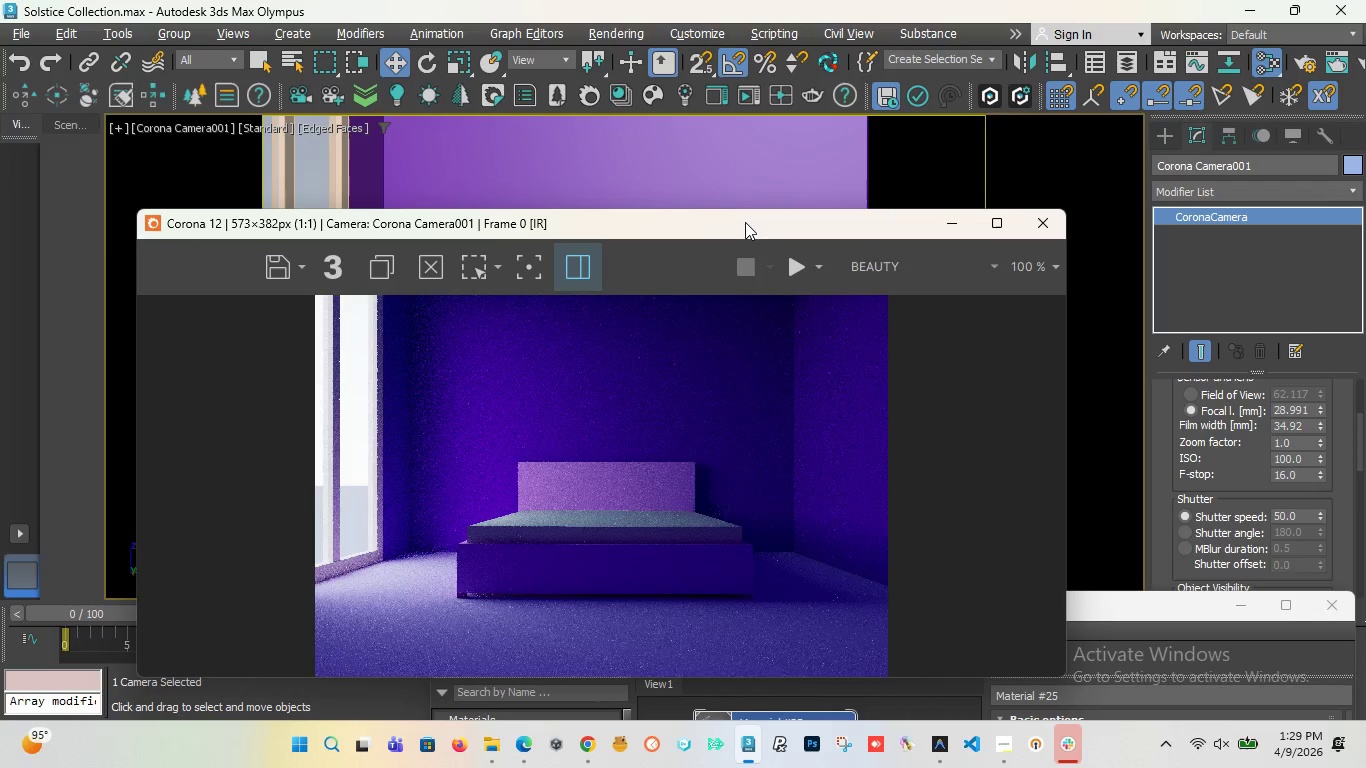 
left_click_drag(start_coordinate=[743, 221], to_coordinate=[733, 638])
 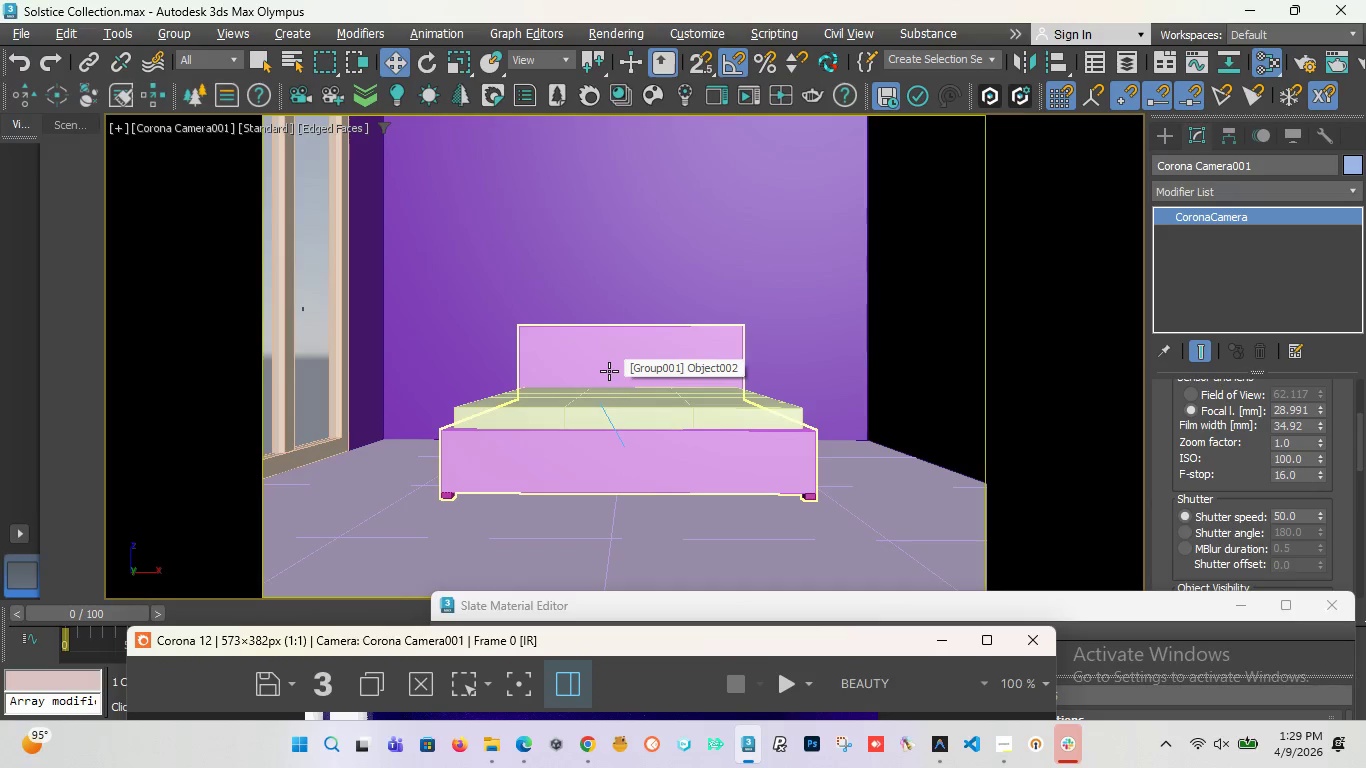 
wait(5.73)
 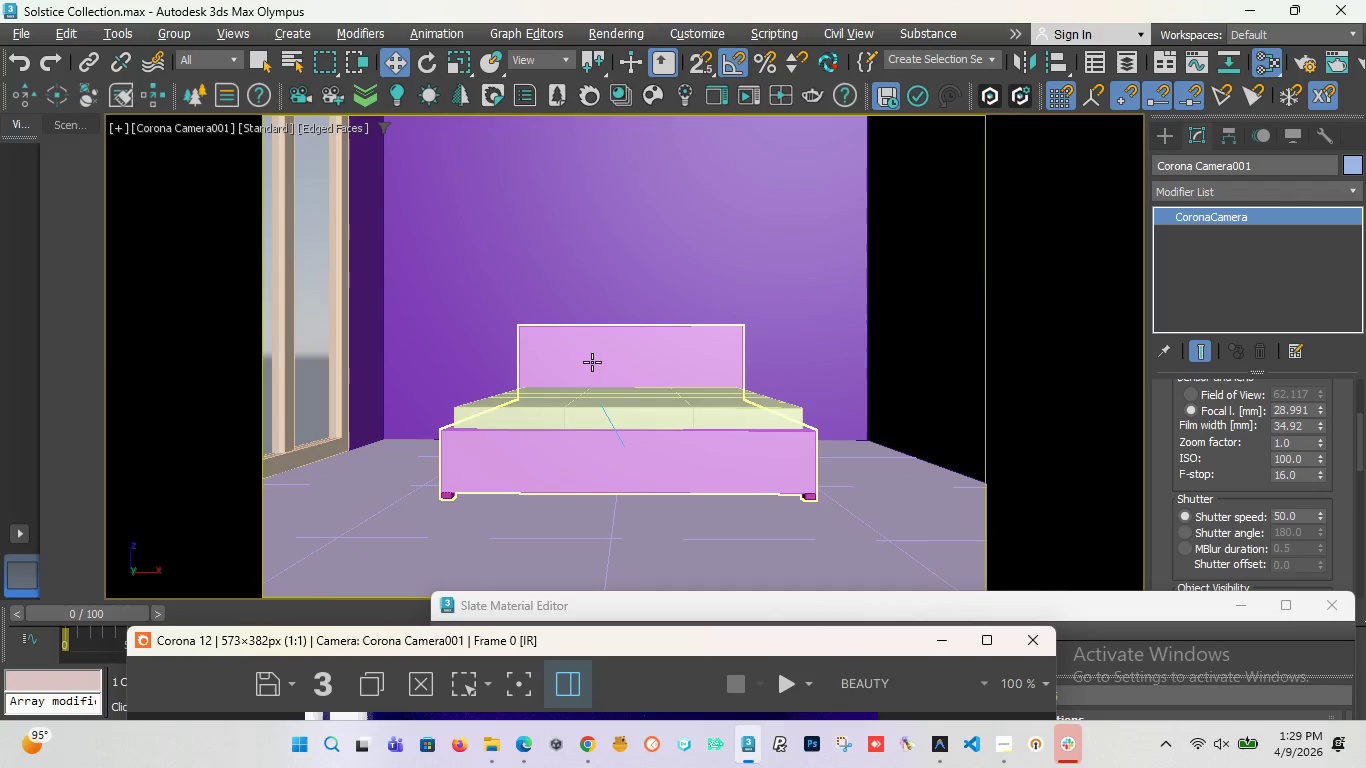 
left_click_drag(start_coordinate=[774, 607], to_coordinate=[663, 230])
 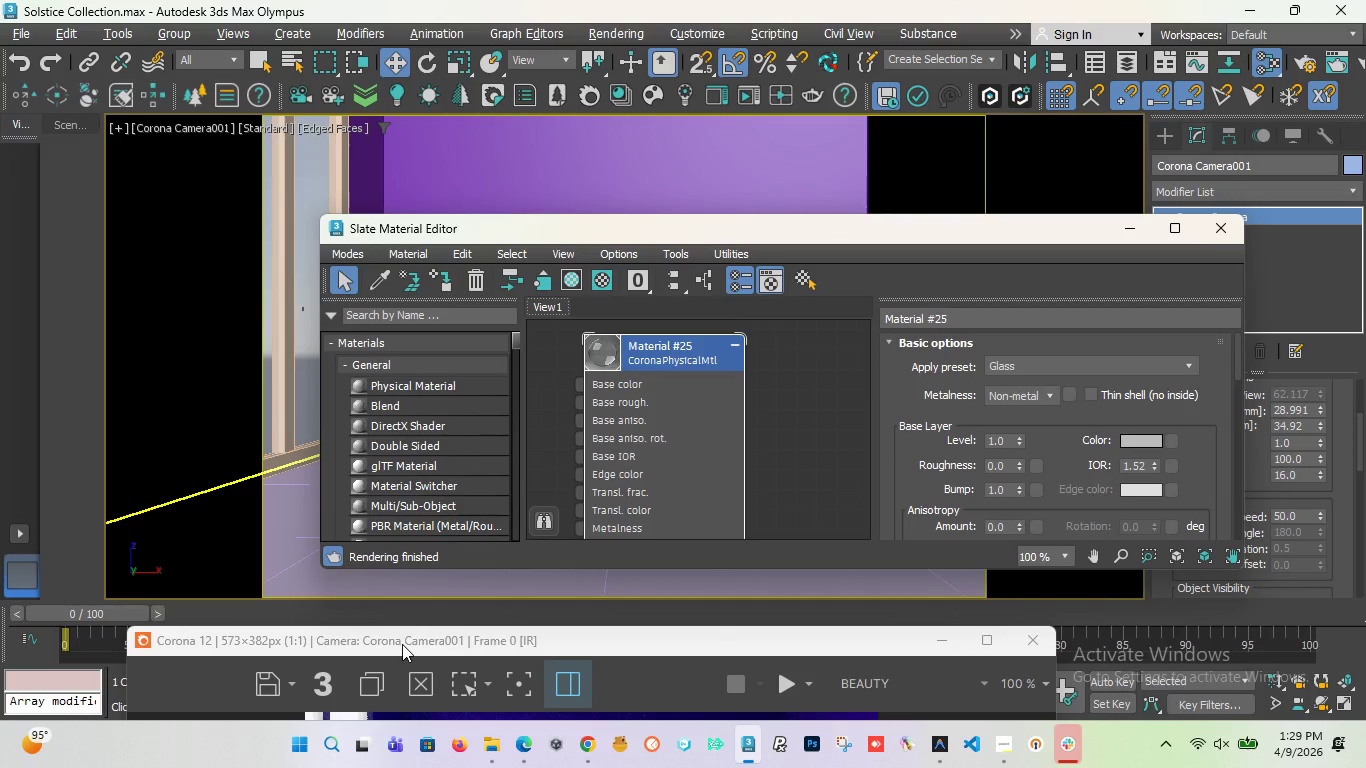 
left_click_drag(start_coordinate=[402, 644], to_coordinate=[402, 187])
 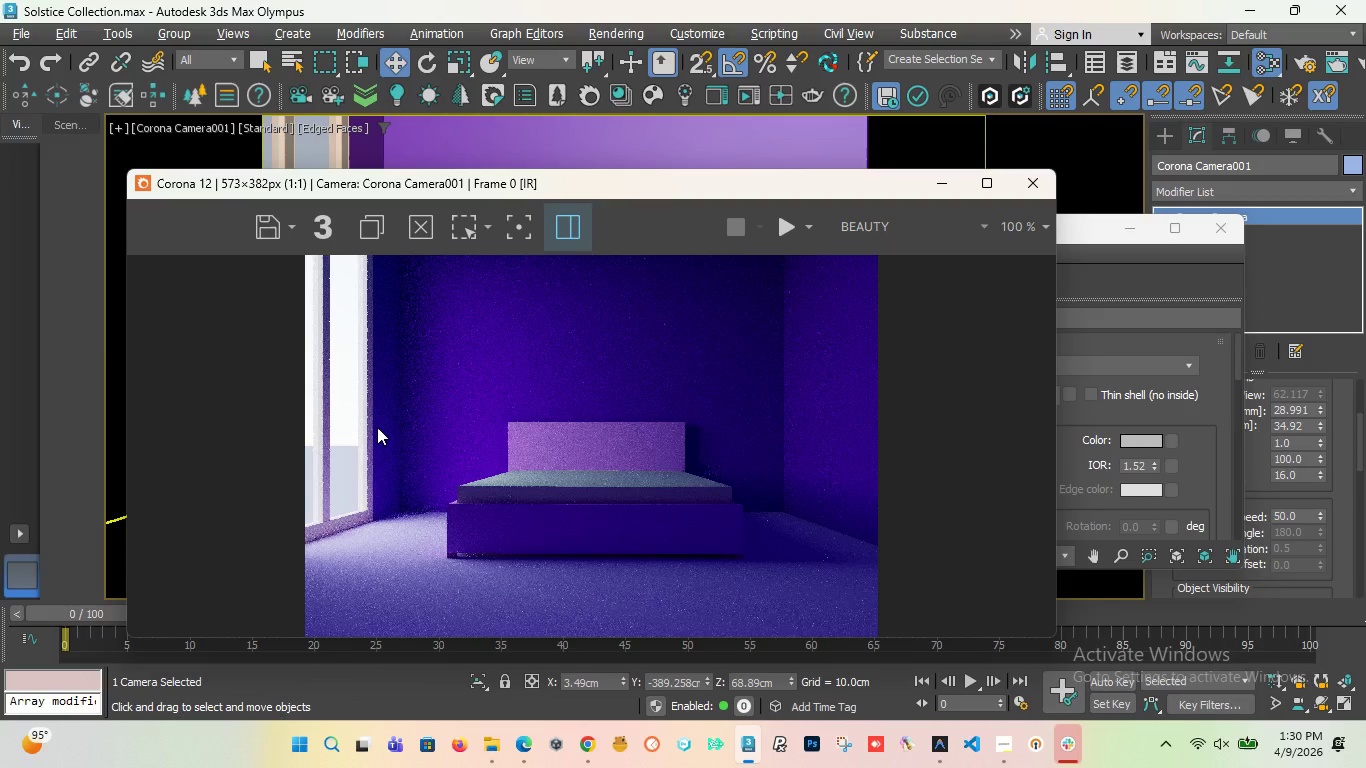 
wait(71.8)
 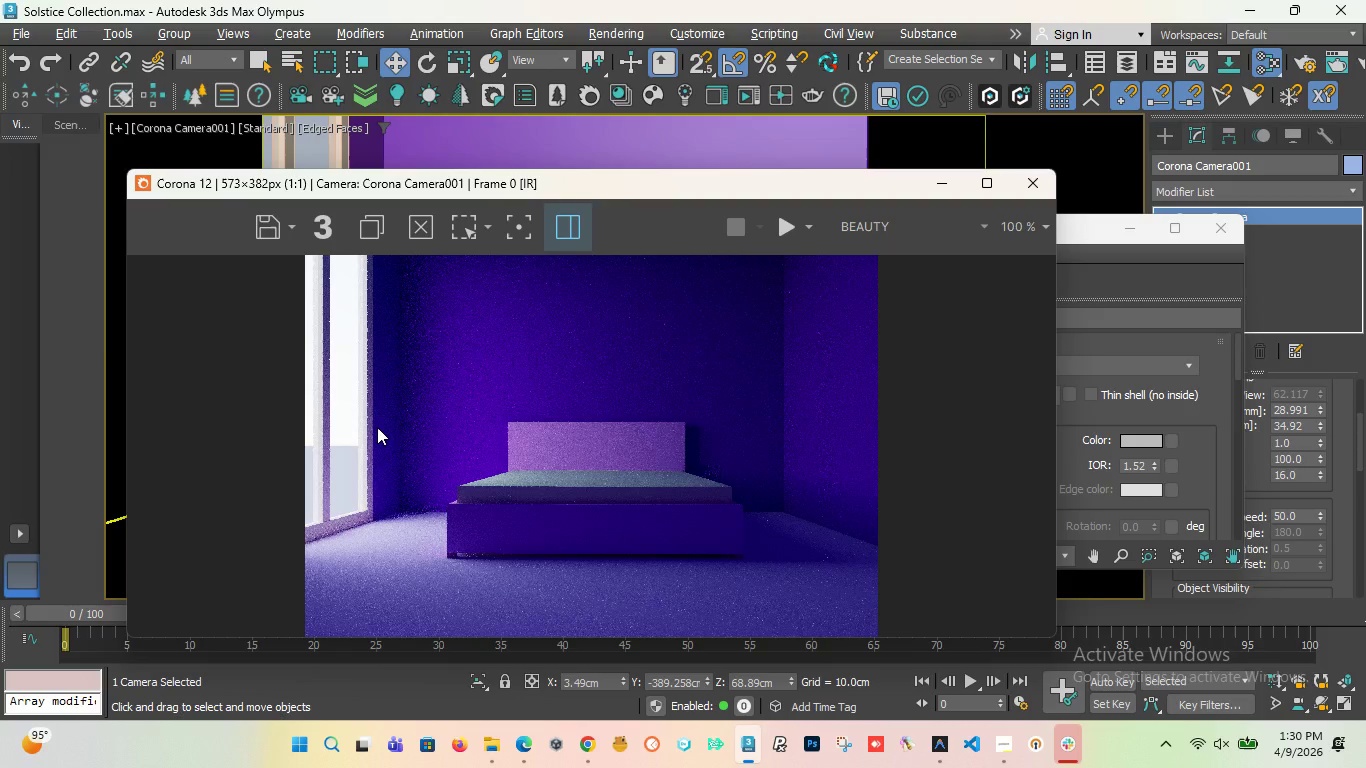 
left_click_drag(start_coordinate=[571, 187], to_coordinate=[669, 188])
 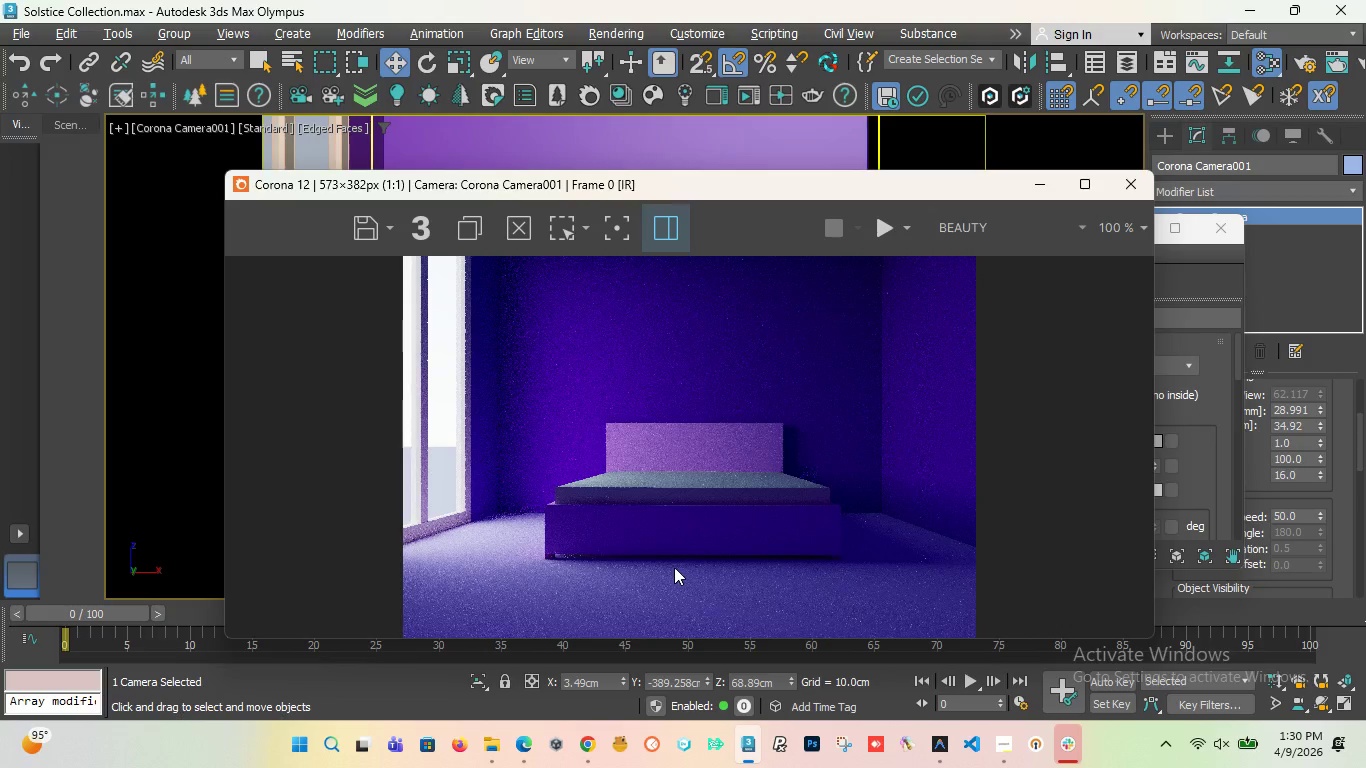 
wait(5.02)
 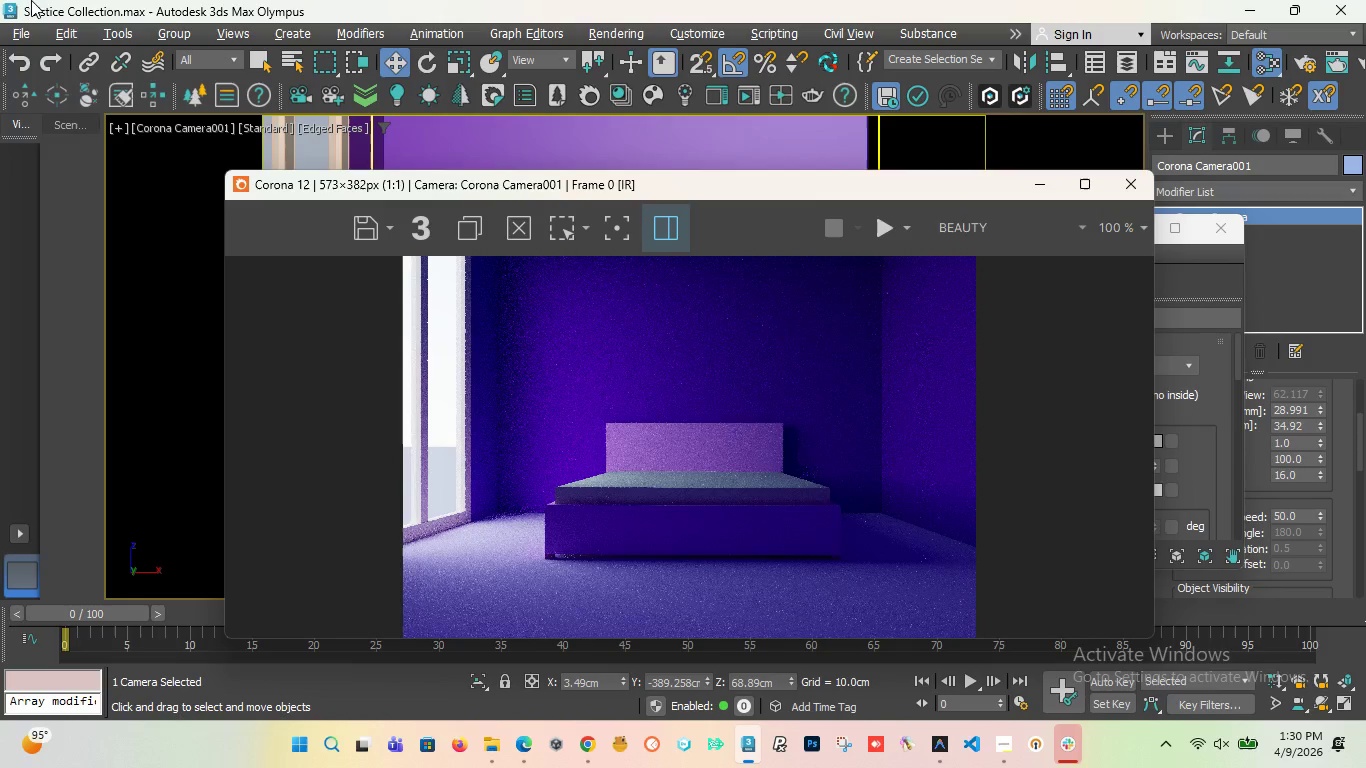 
left_click_drag(start_coordinate=[696, 189], to_coordinate=[660, 116])
 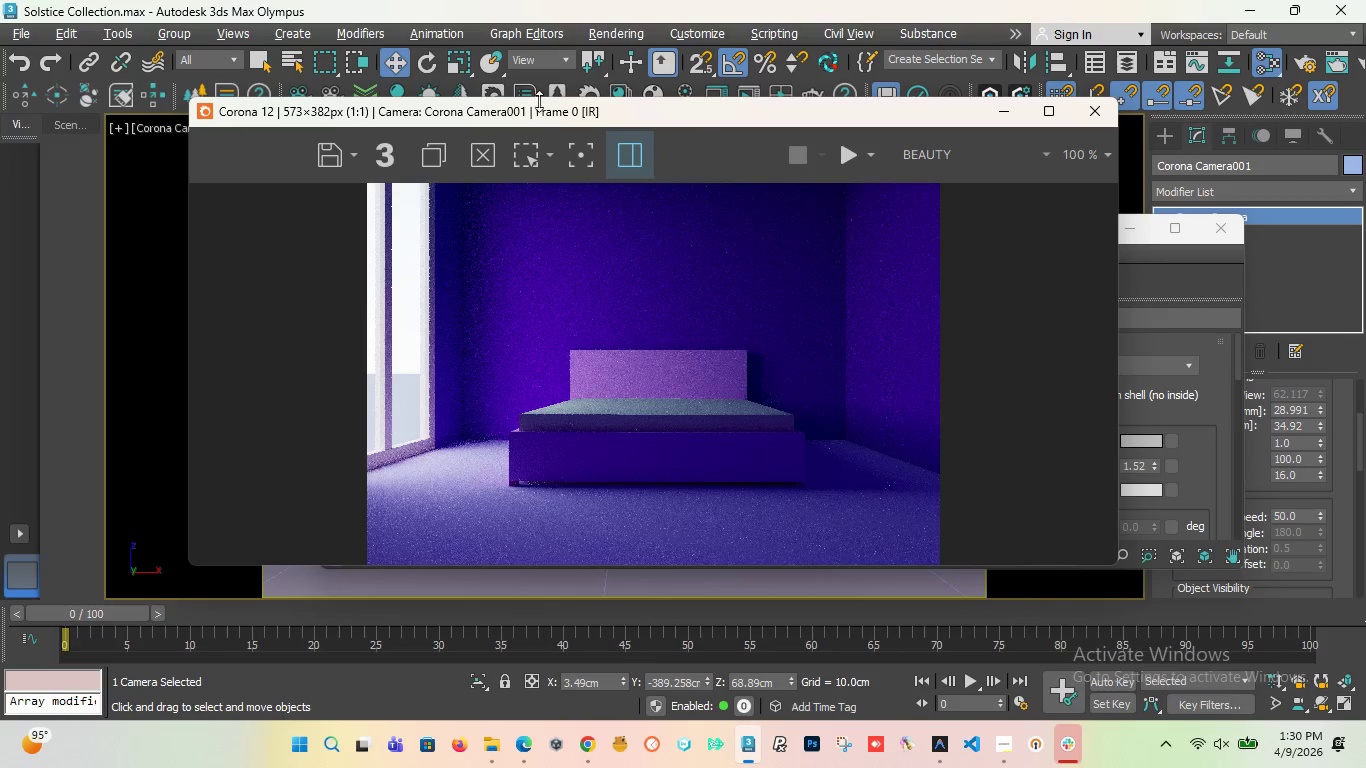 
left_click_drag(start_coordinate=[621, 115], to_coordinate=[665, 719])
 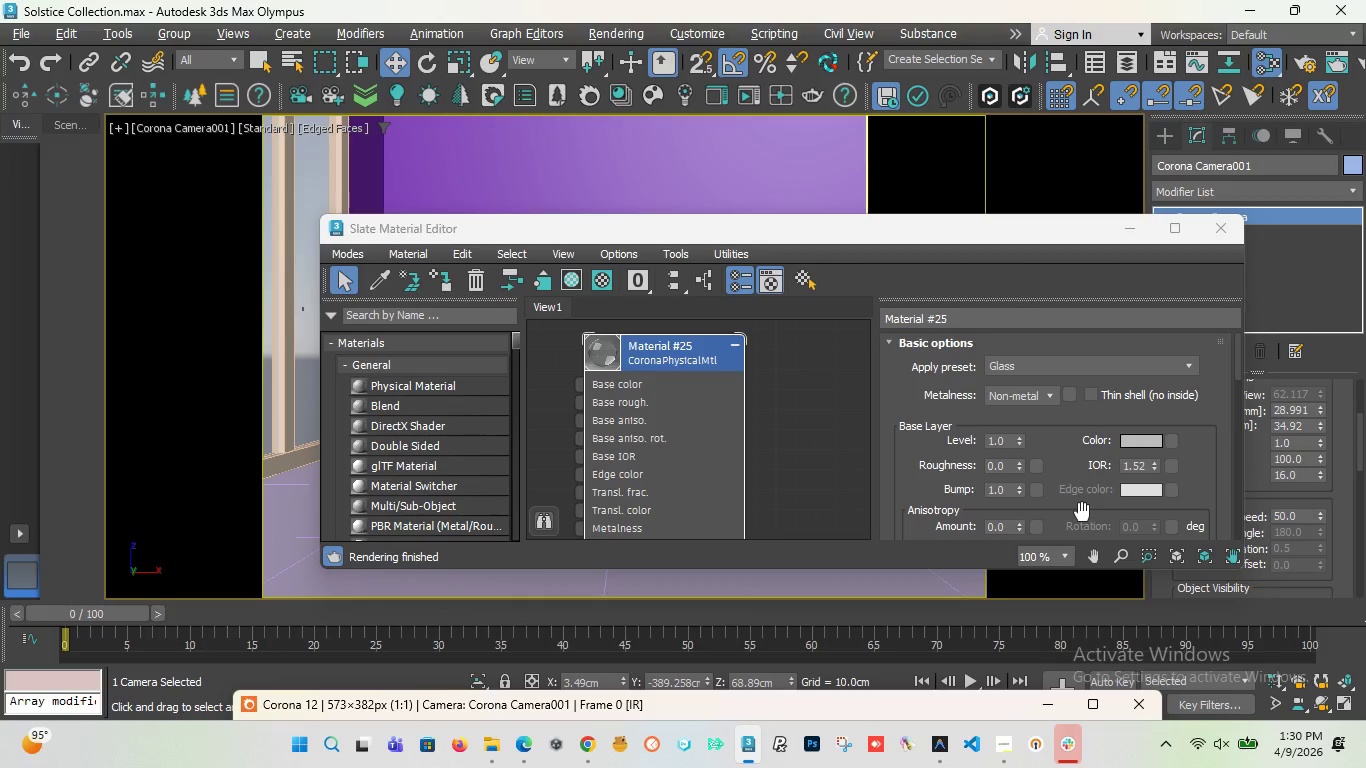 
mouse_move([999, 411])
 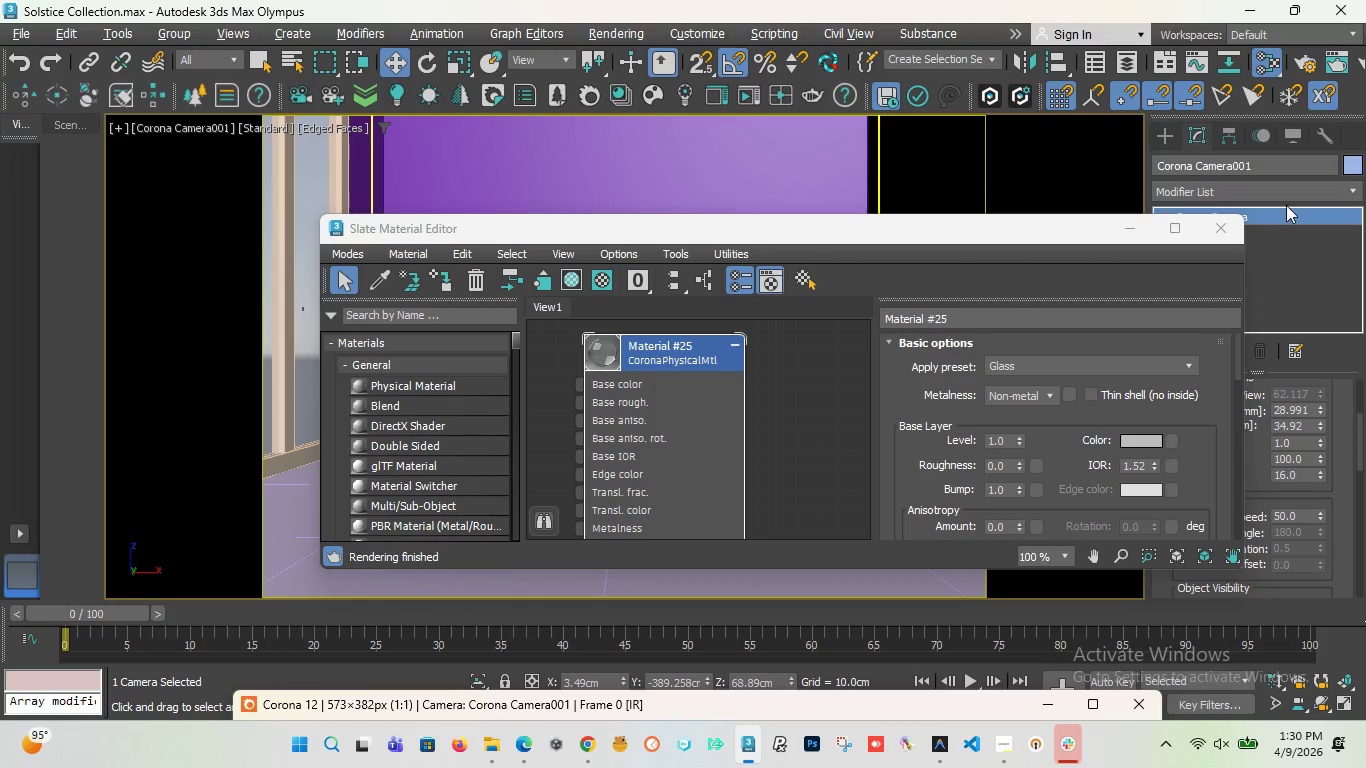 
left_click([1222, 227])
 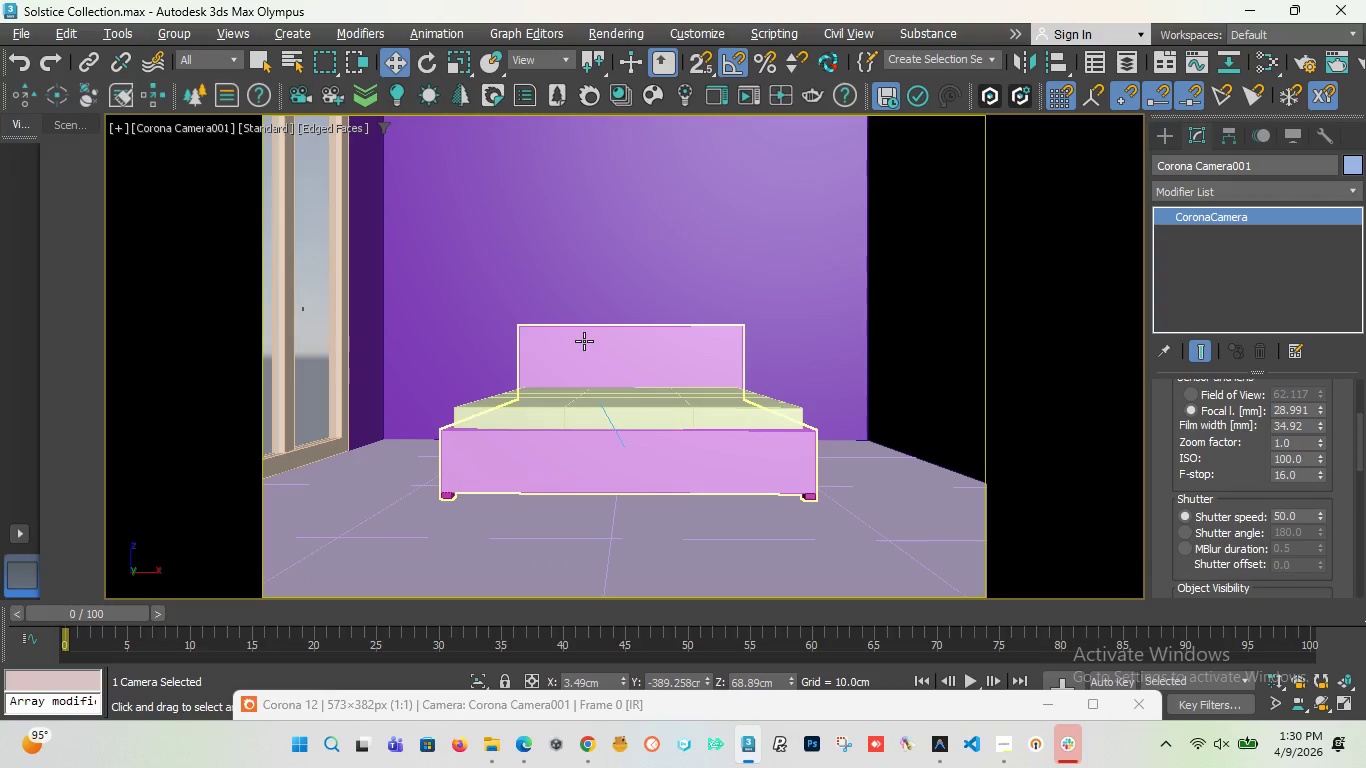 
type(pt)
 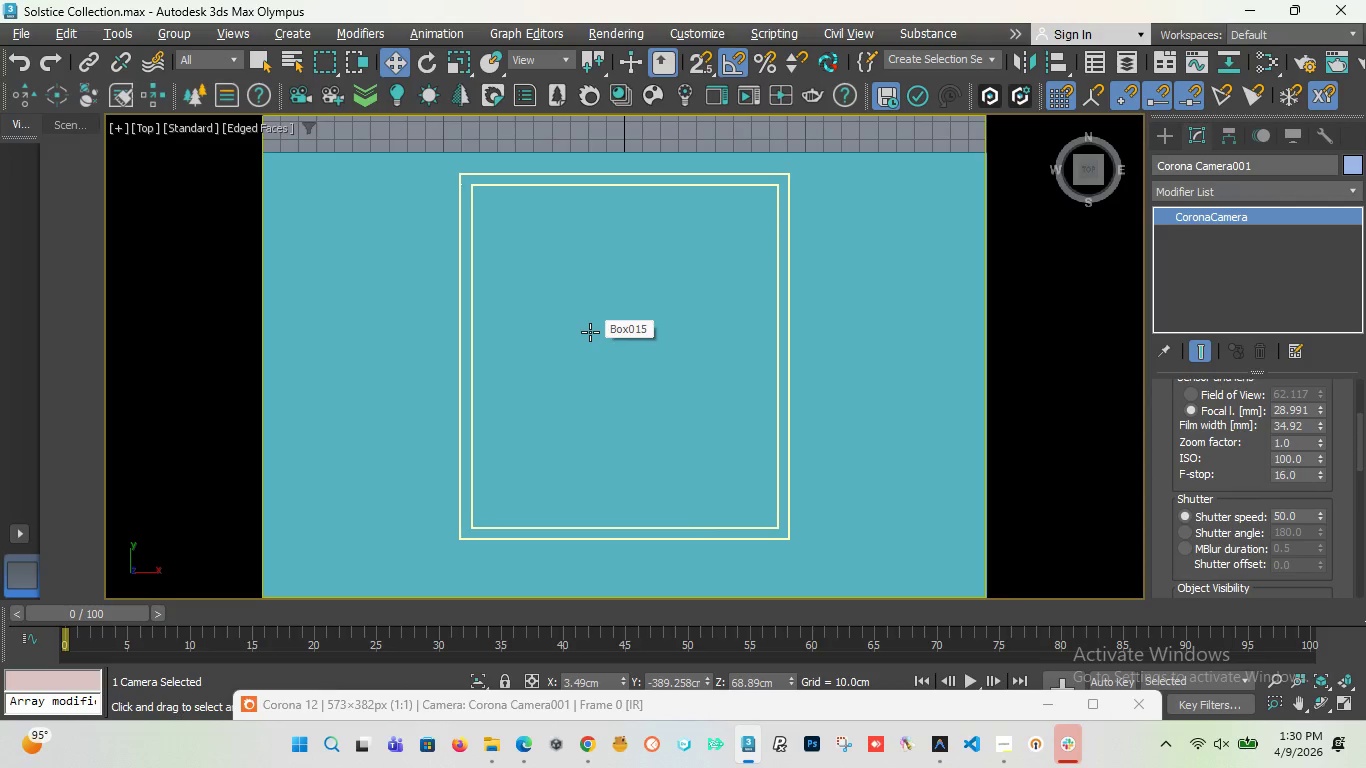 
scroll: coordinate [590, 332], scroll_direction: down, amount: 4.0
 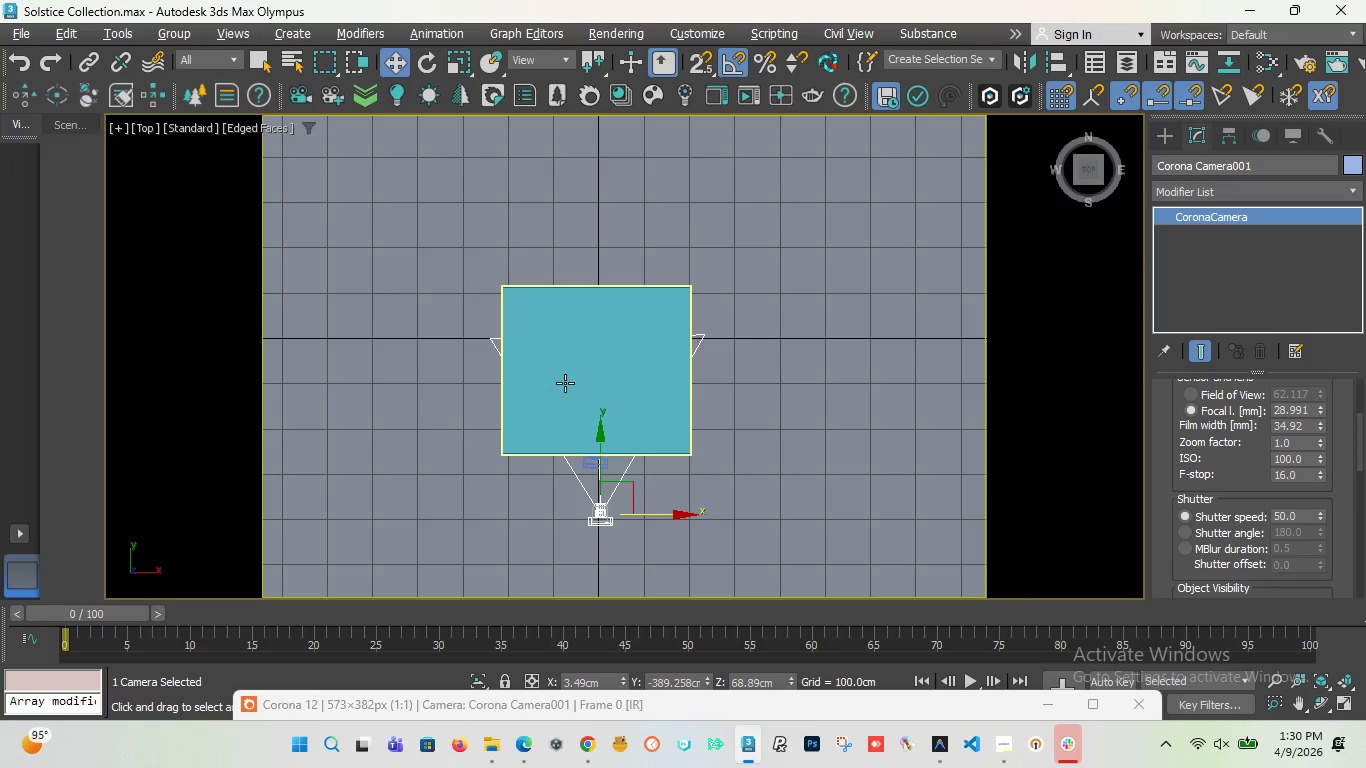 
key(F3)
 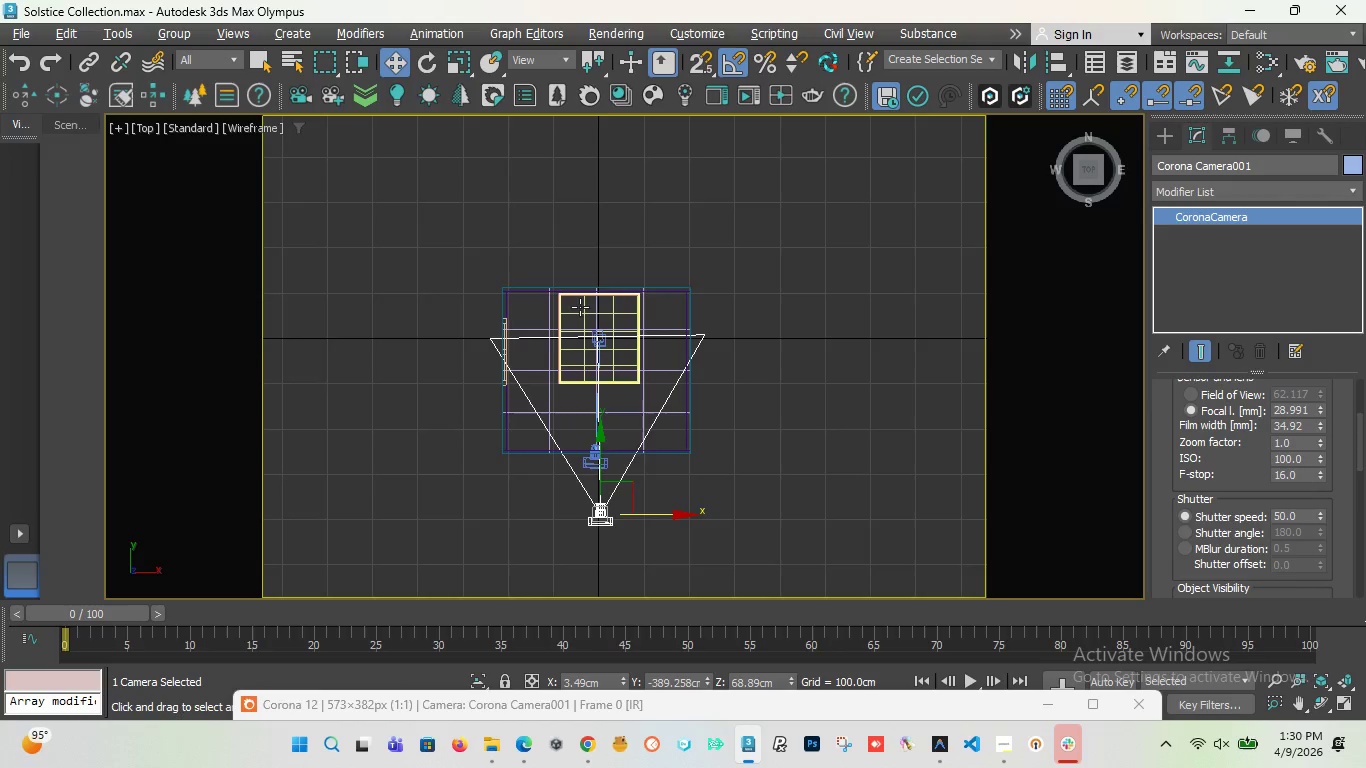 
scroll: coordinate [523, 305], scroll_direction: up, amount: 4.0
 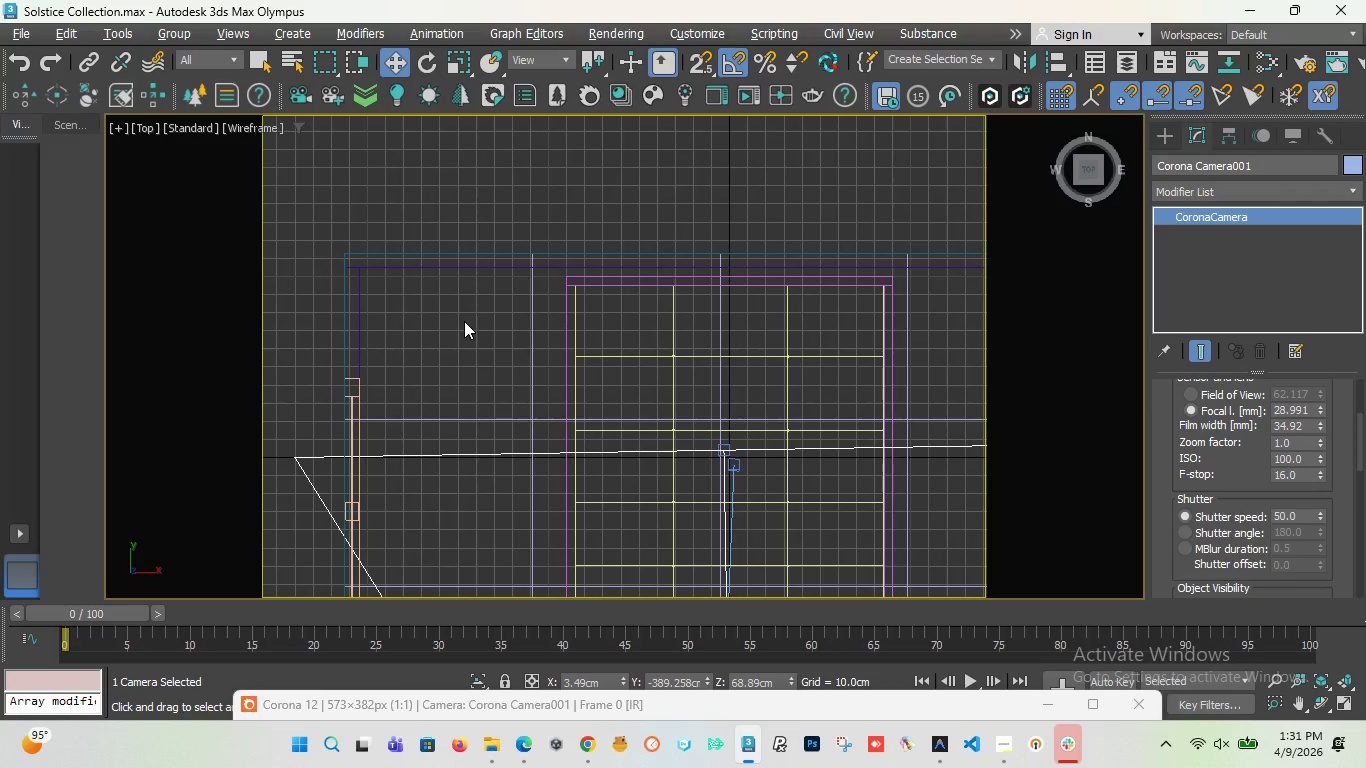 
wait(6.61)
 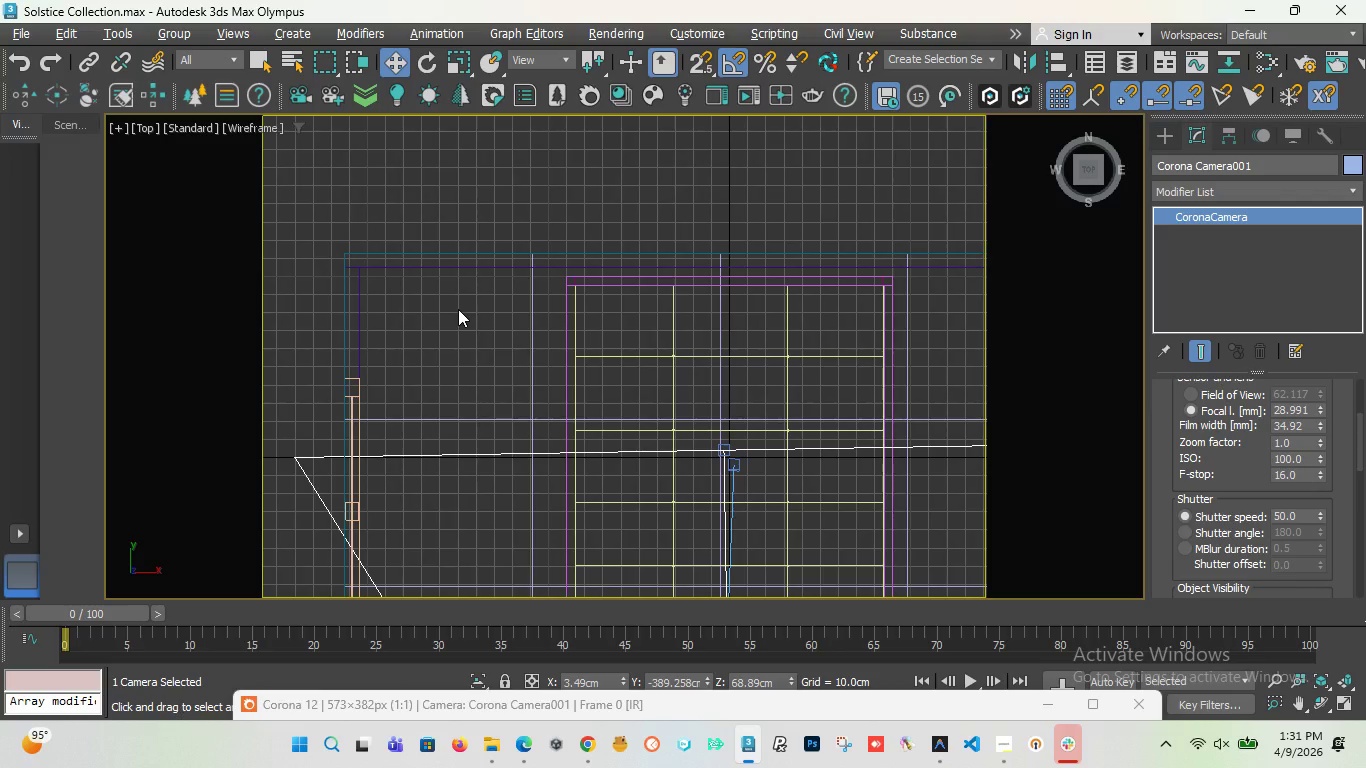 
scroll: coordinate [514, 367], scroll_direction: down, amount: 2.0
 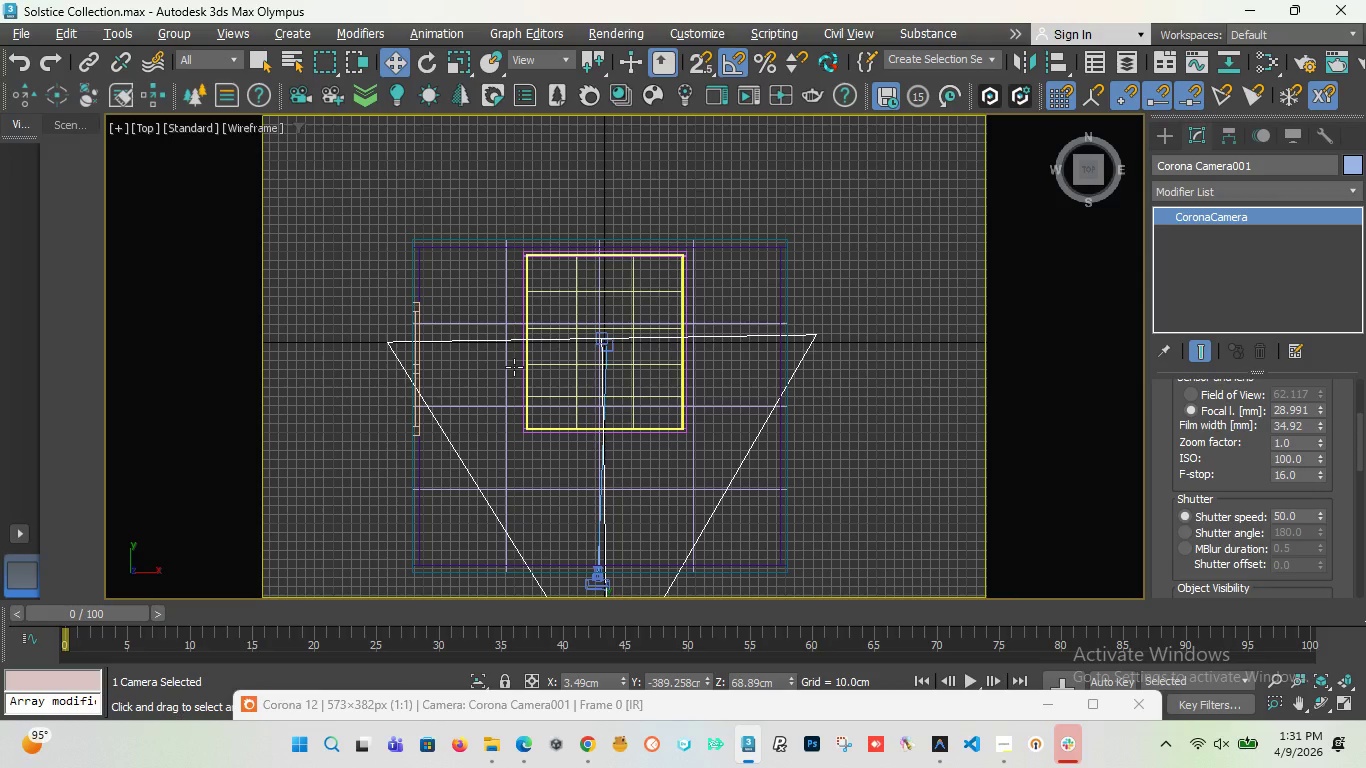 
wait(7.84)
 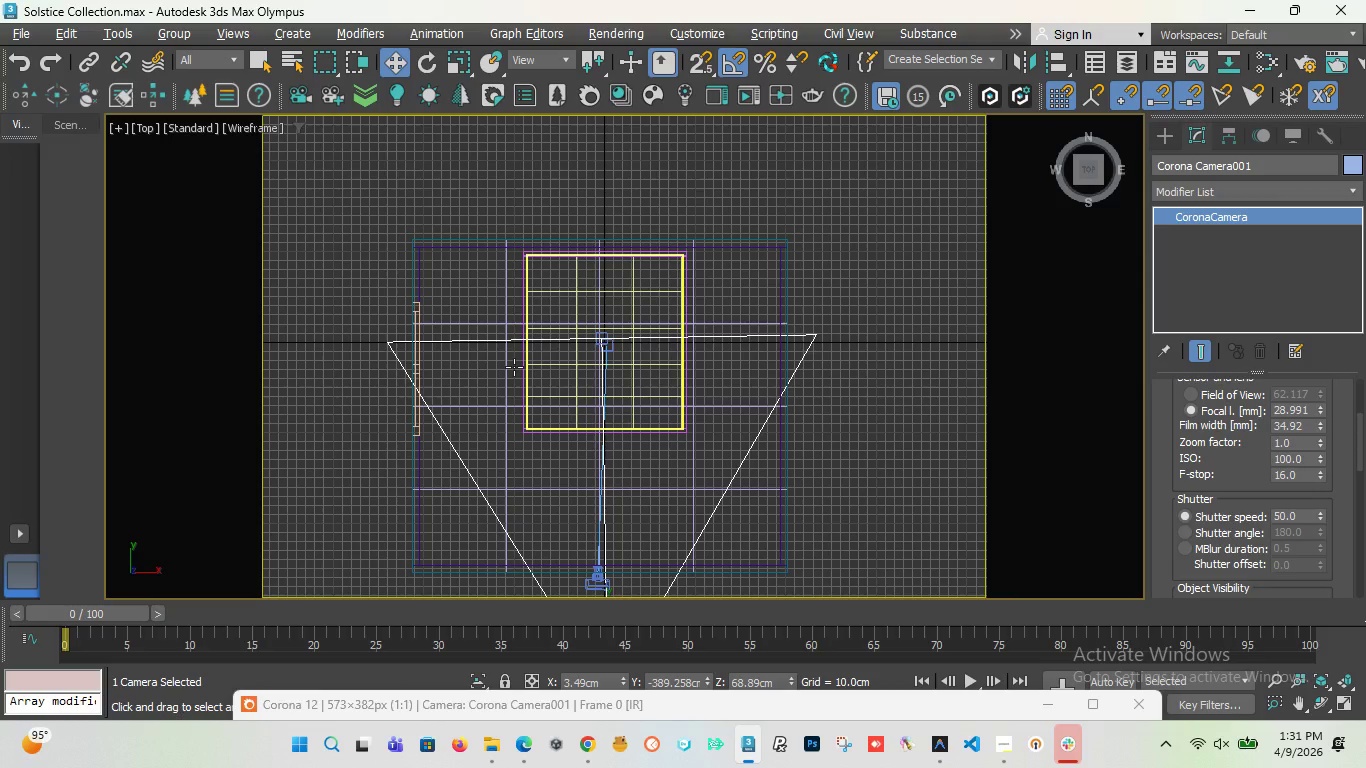 
left_click([1171, 133])
 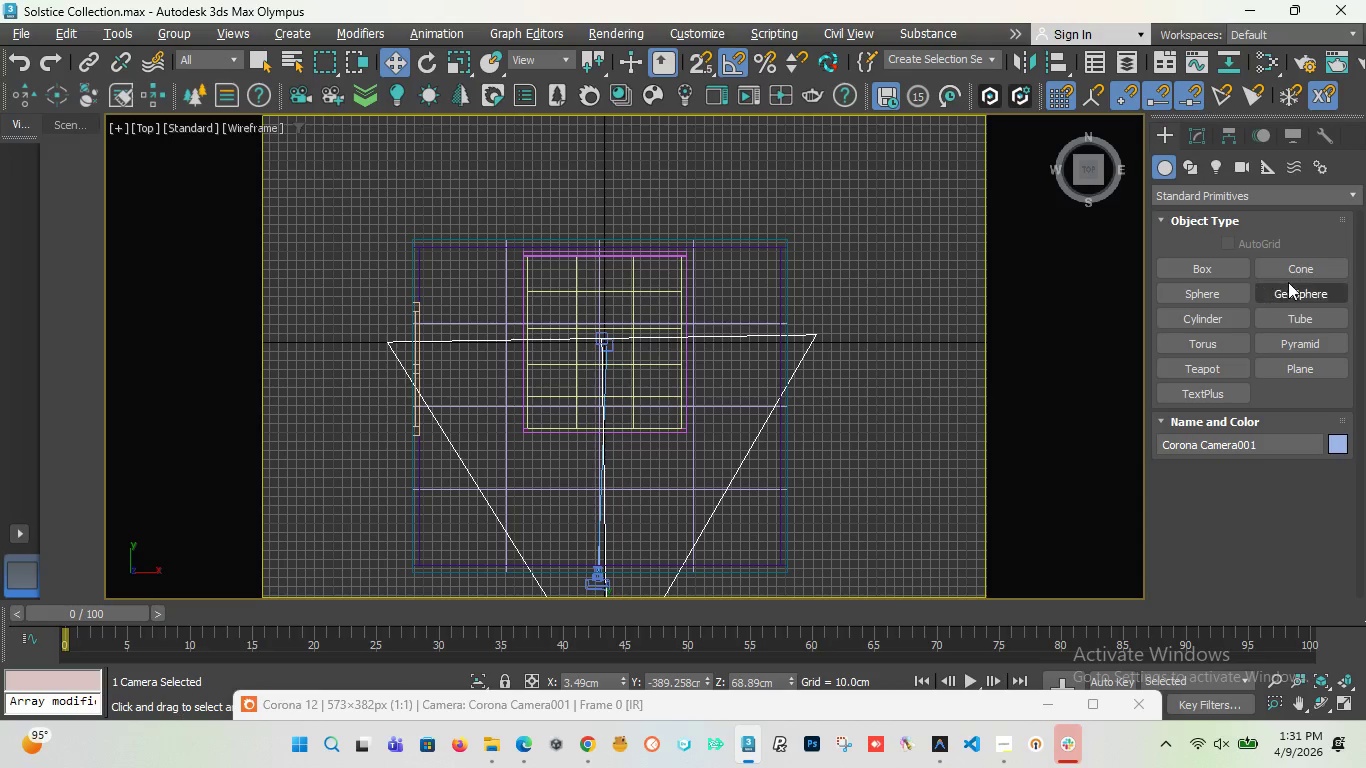 
left_click([1216, 267])
 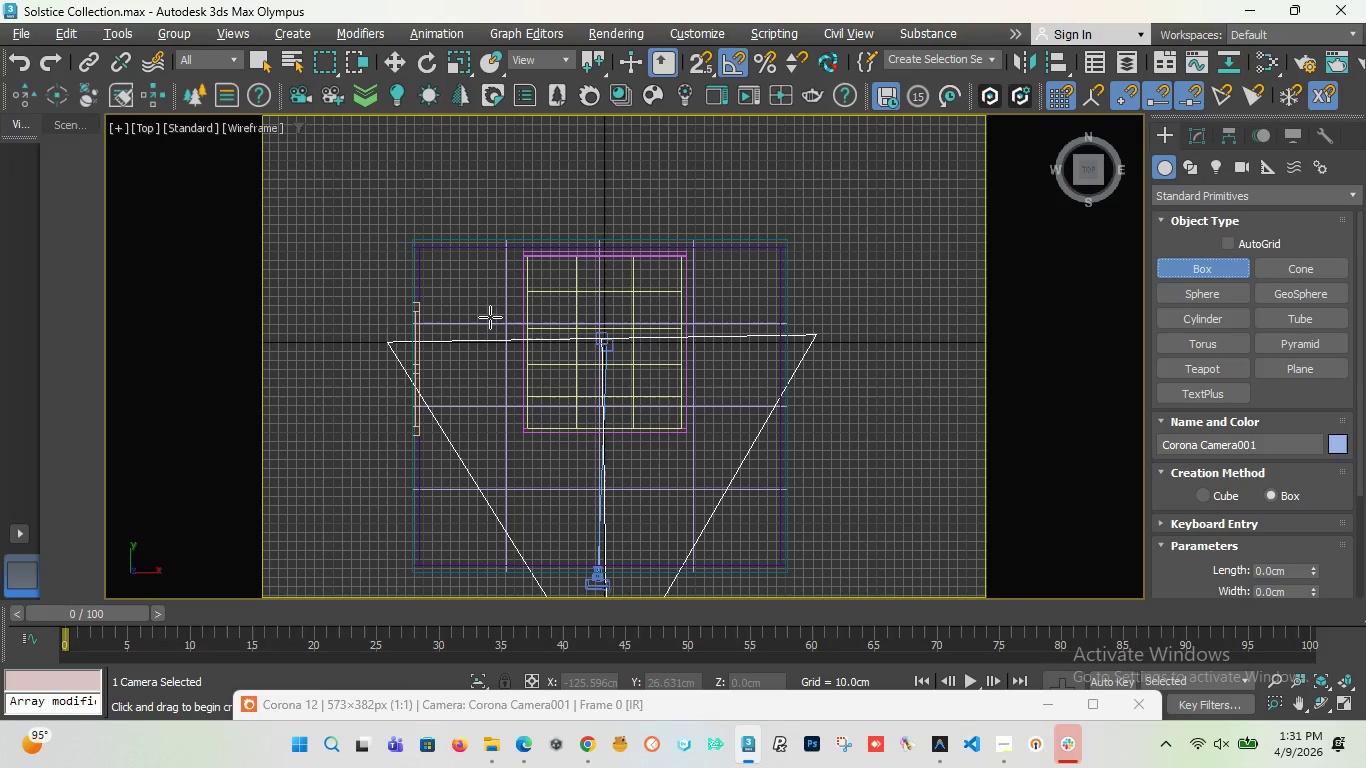 
left_click_drag(start_coordinate=[489, 315], to_coordinate=[717, 496])
 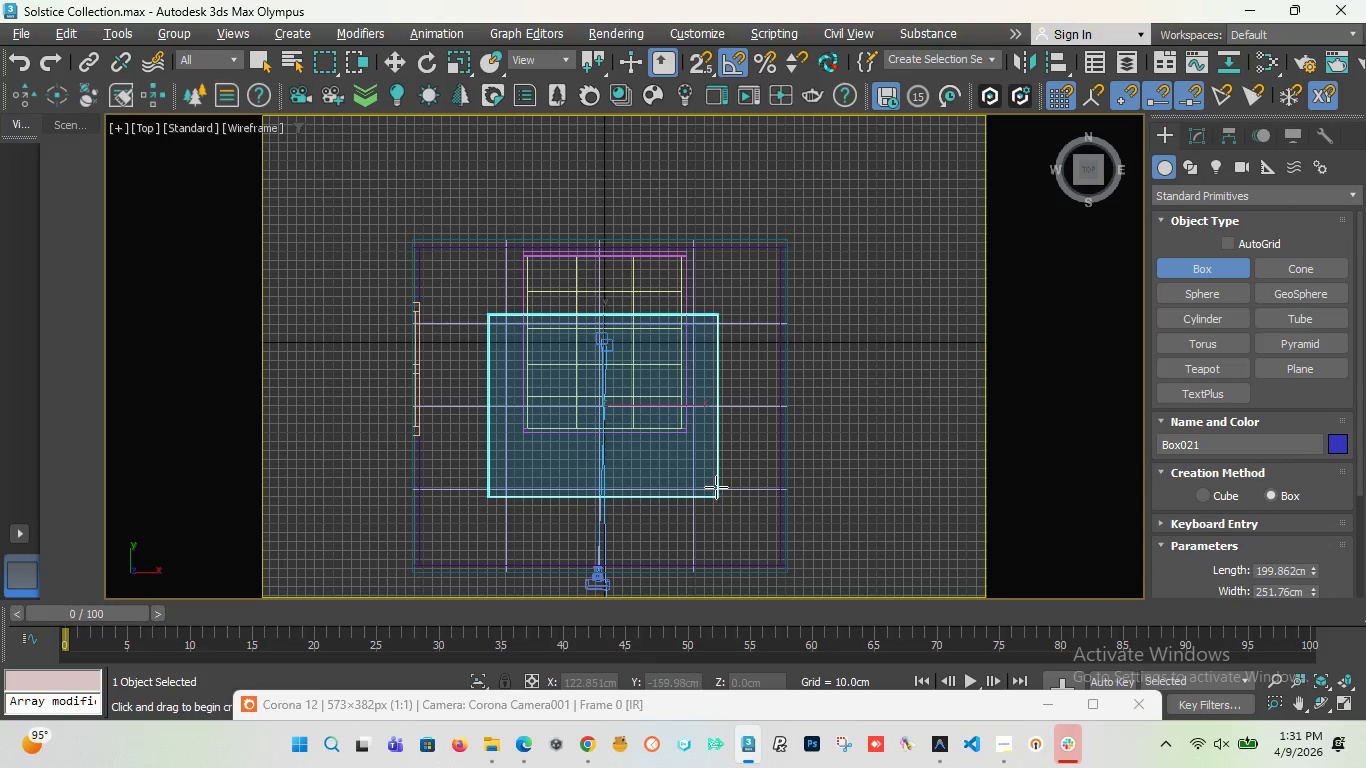 
left_click([716, 487])
 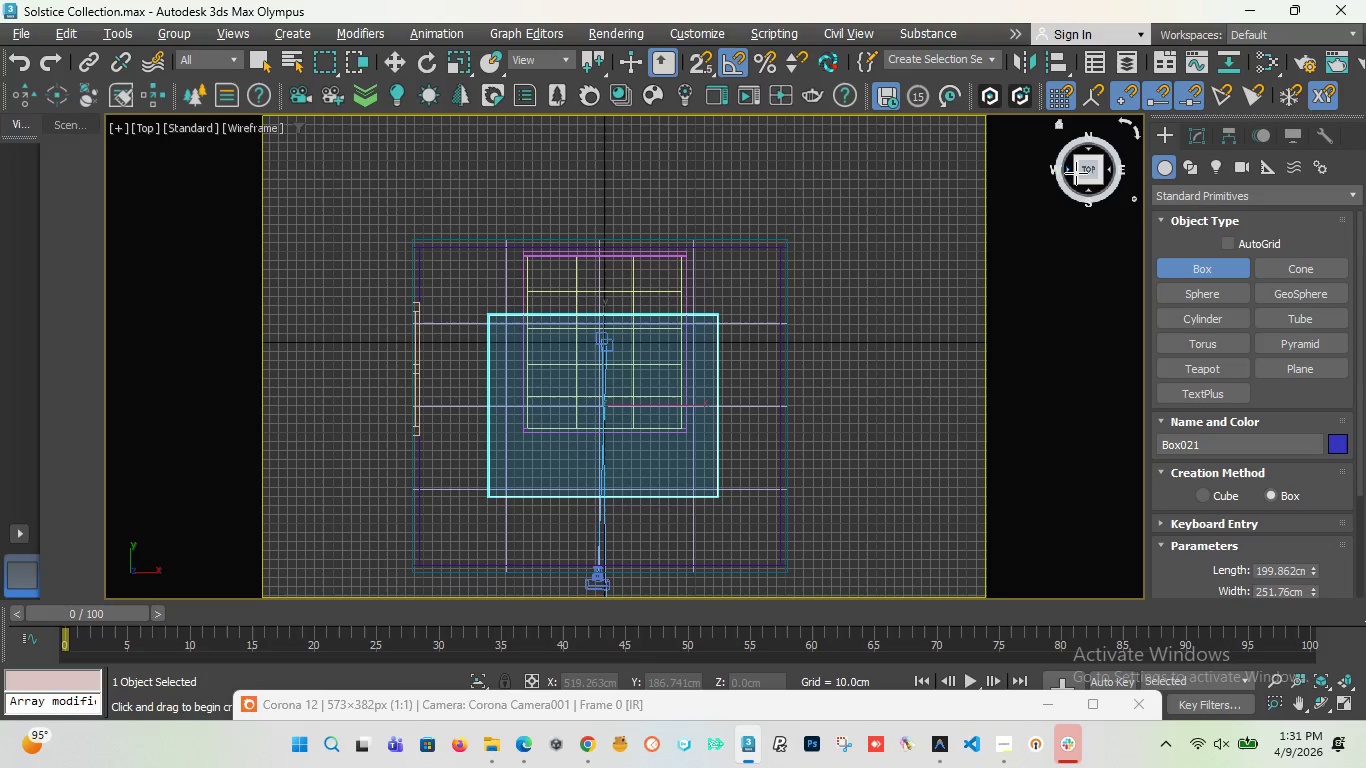 
left_click_drag(start_coordinate=[1082, 173], to_coordinate=[162, 593])
 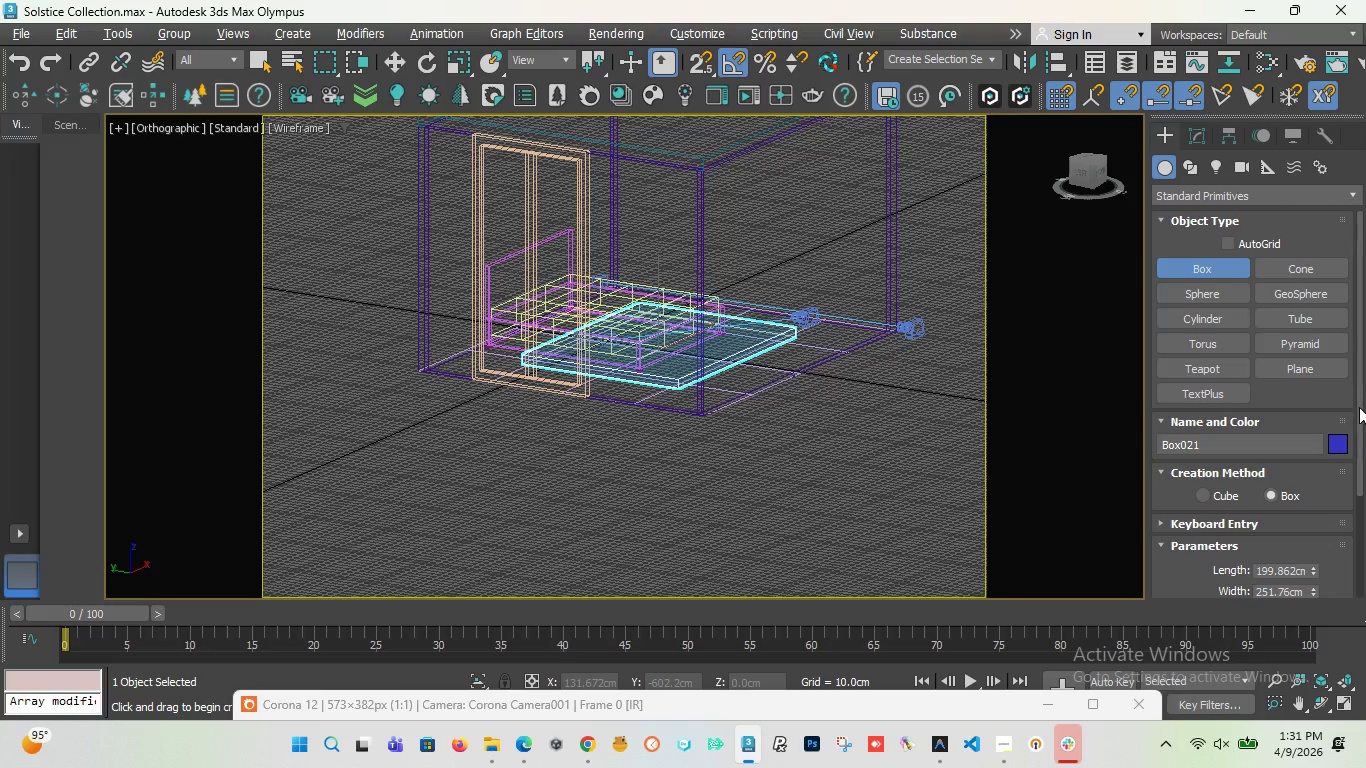 
left_click_drag(start_coordinate=[1359, 407], to_coordinate=[1355, 541])
 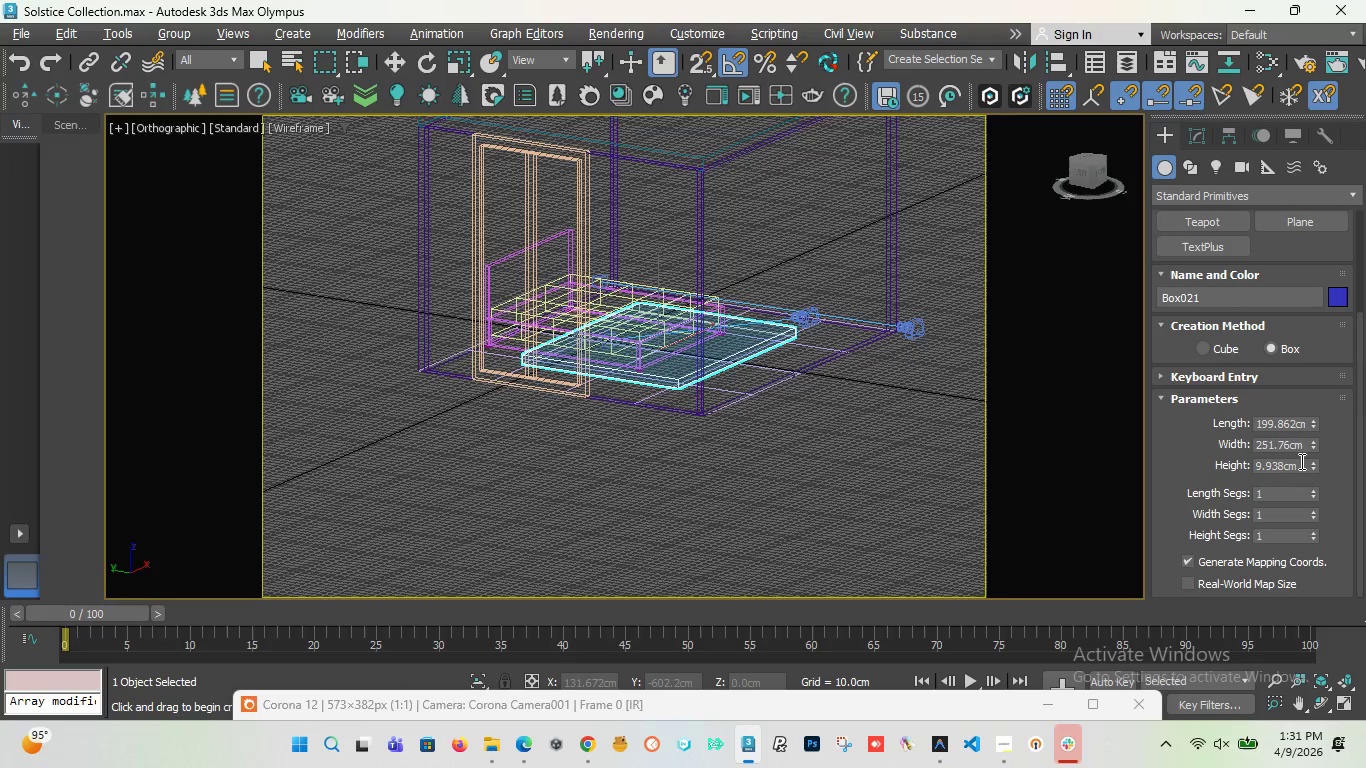 
left_click_drag(start_coordinate=[1305, 460], to_coordinate=[1132, 457])
 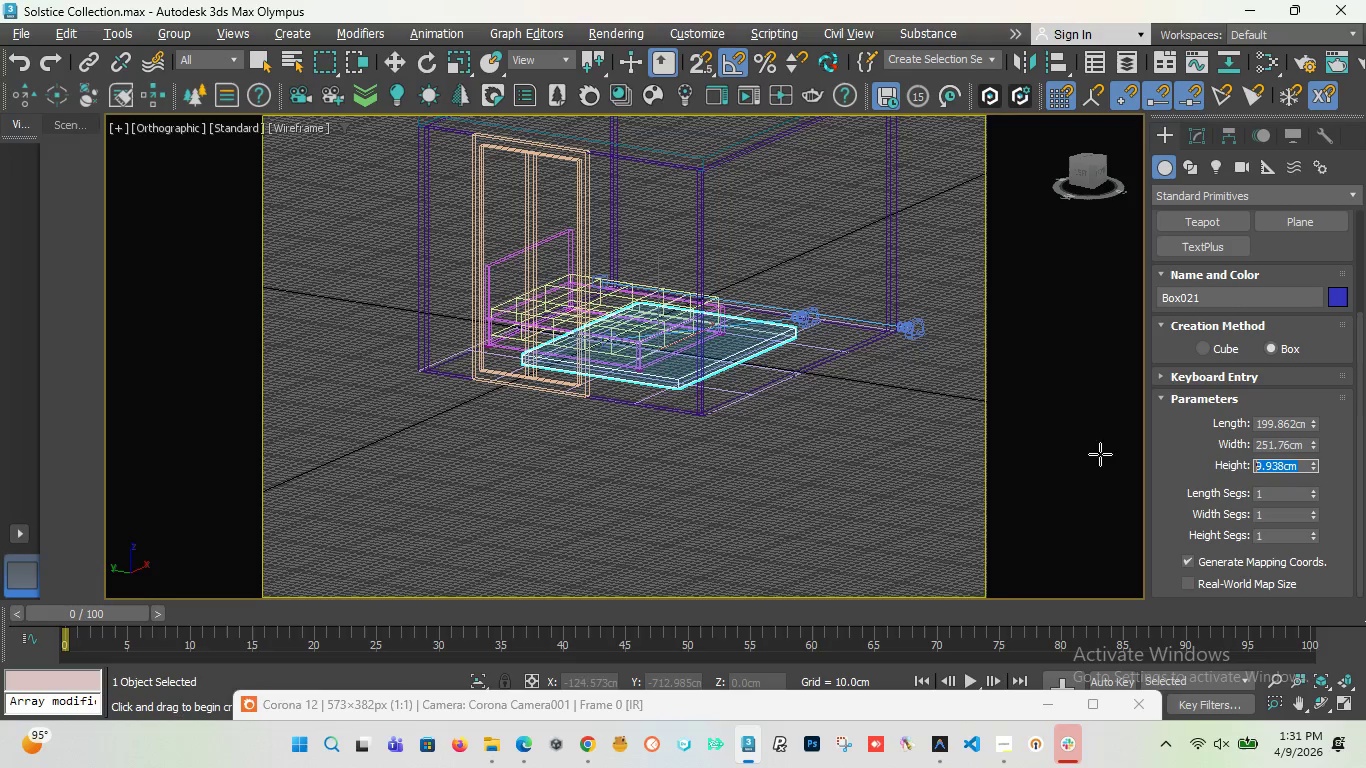 
key(1)
 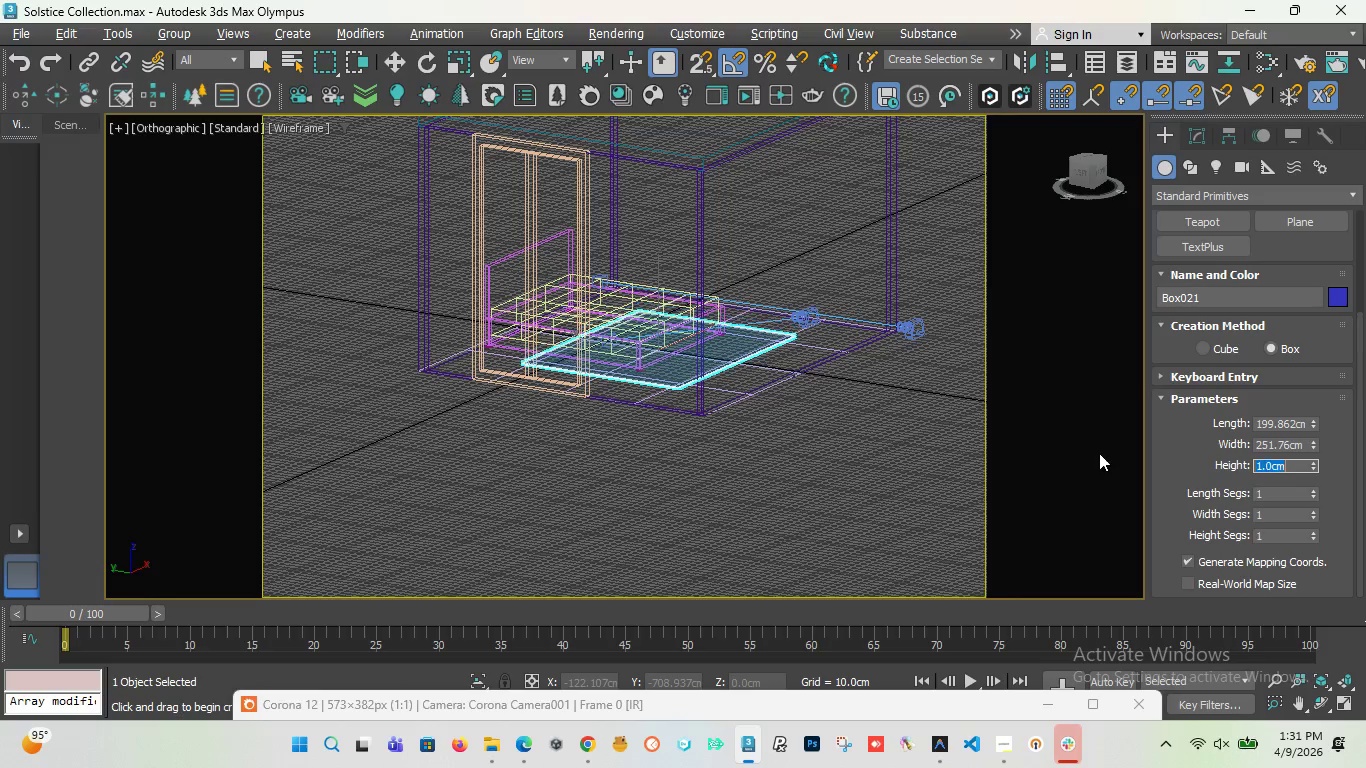 
key(Enter)
 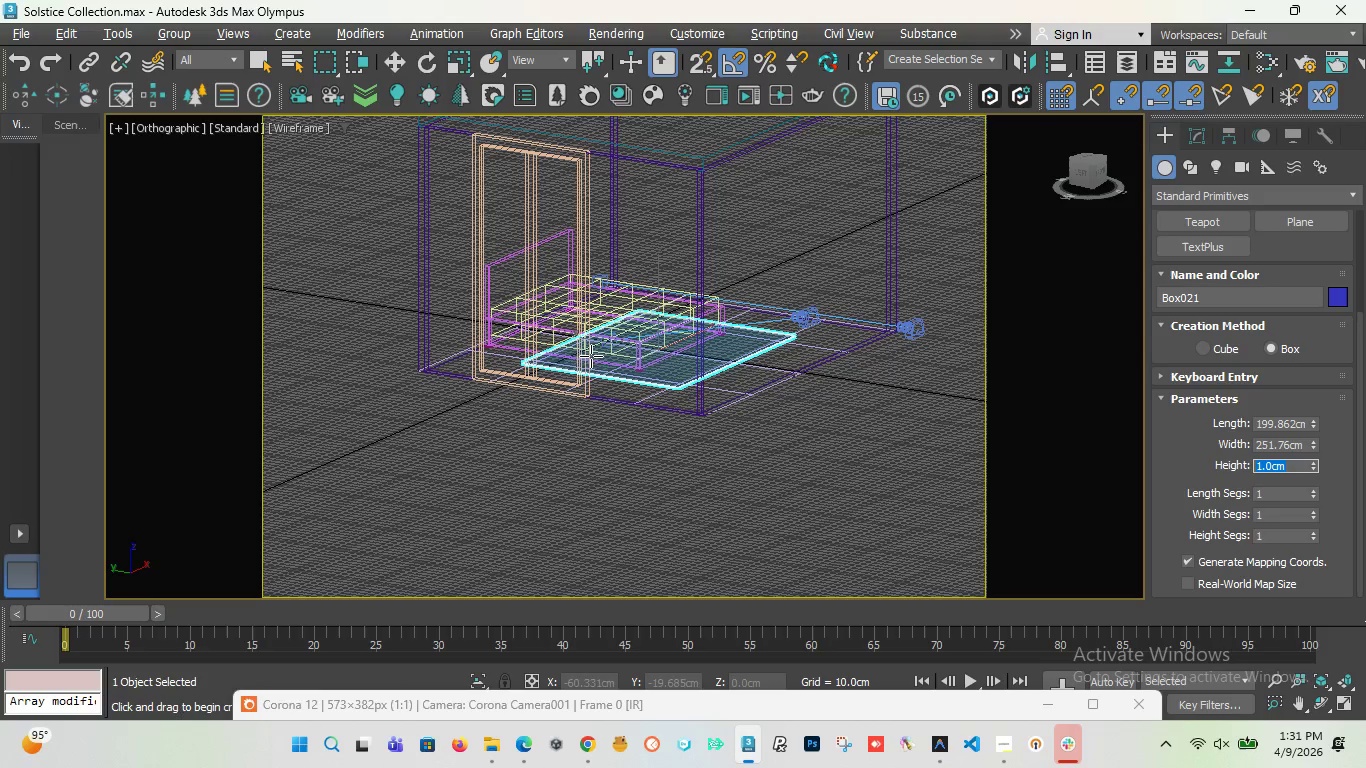 
scroll: coordinate [535, 367], scroll_direction: up, amount: 5.0
 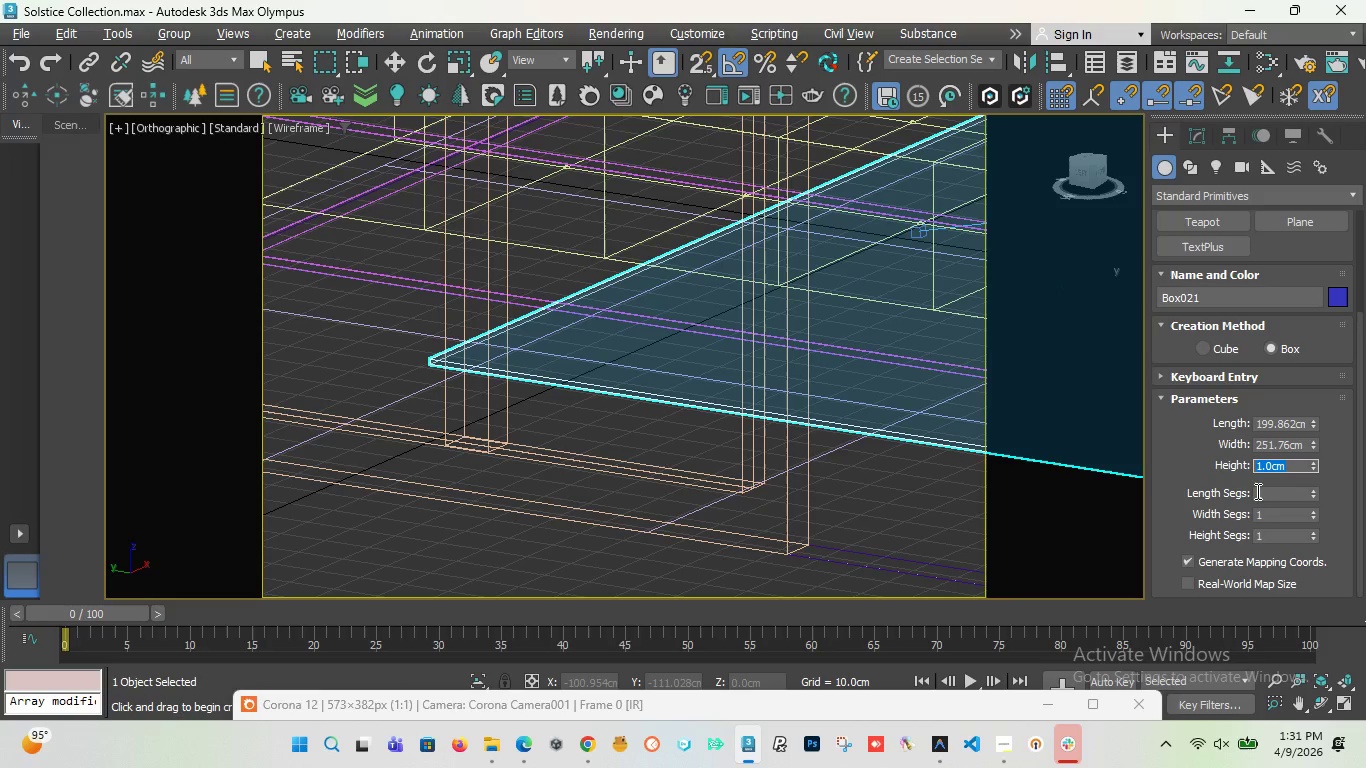 
key(Period)
 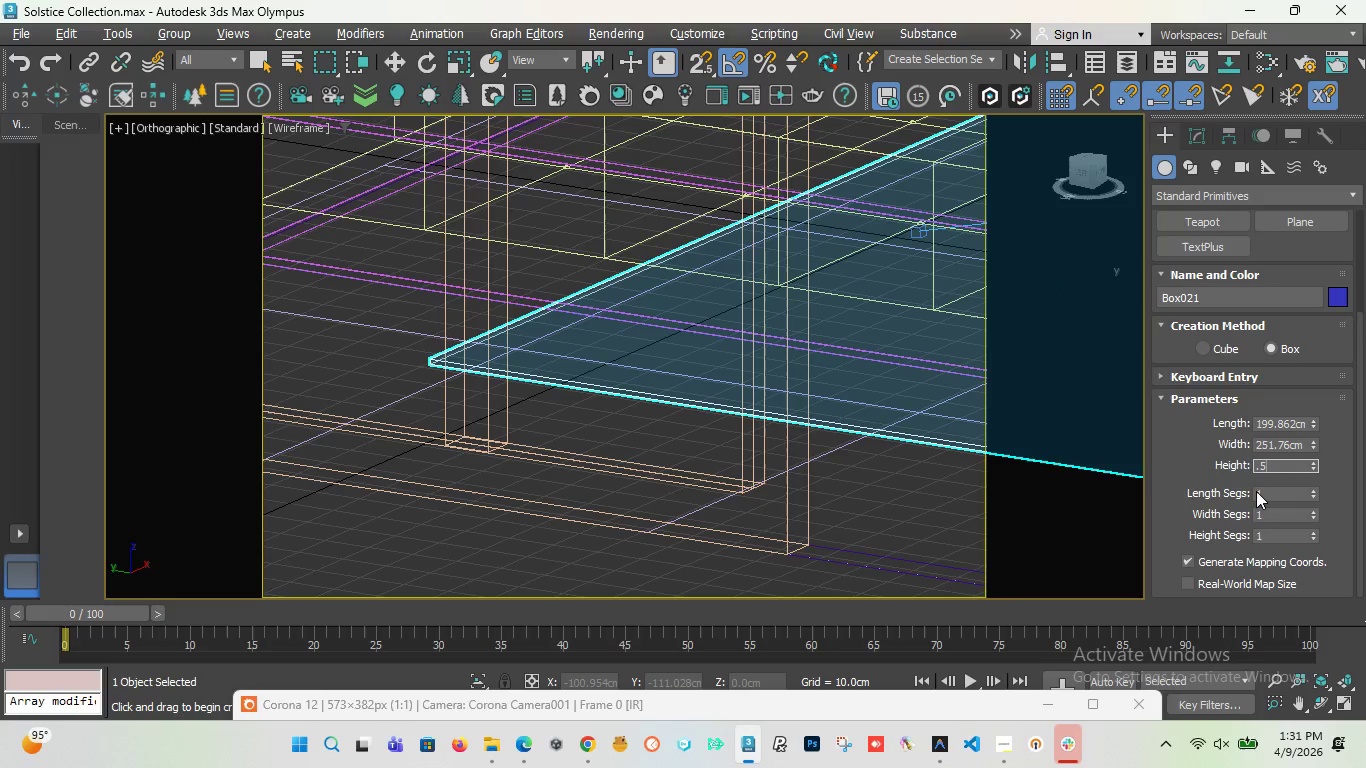 
key(5)
 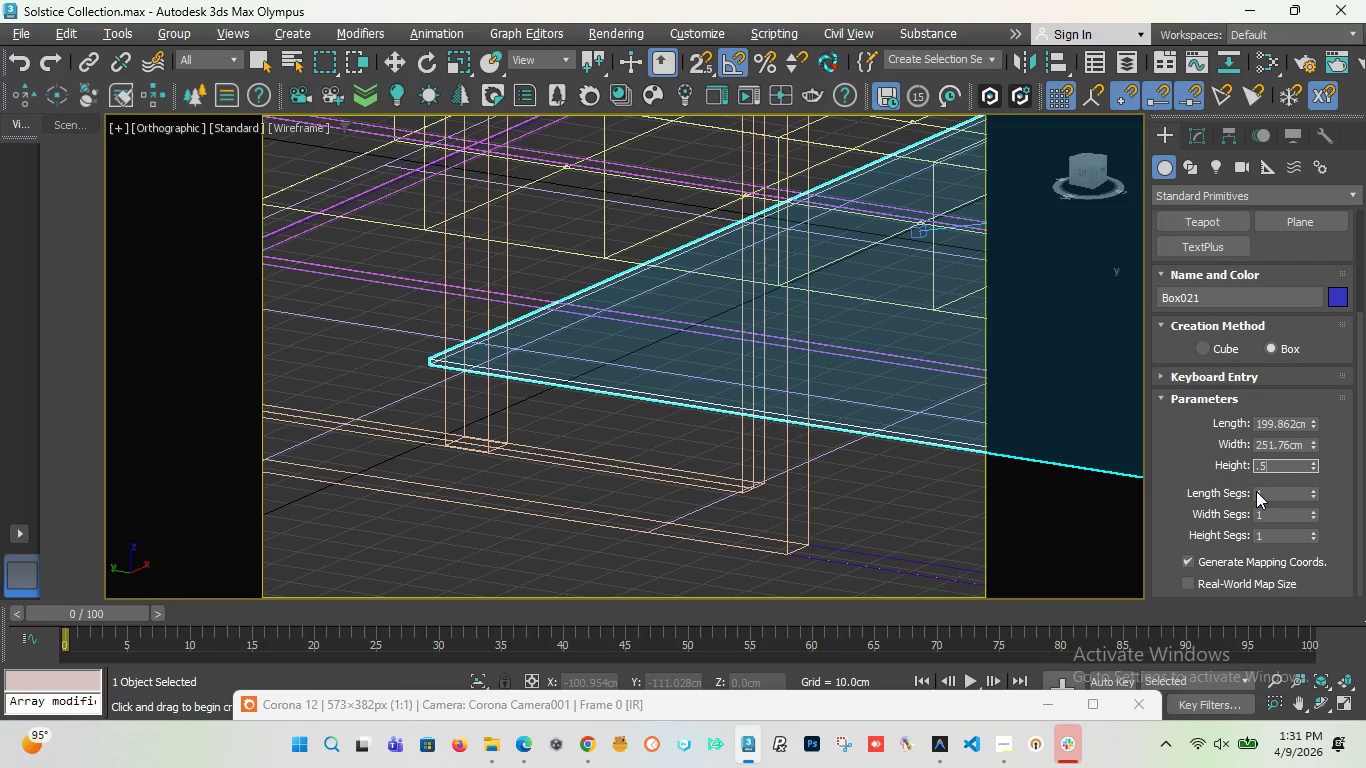 
key(Enter)
 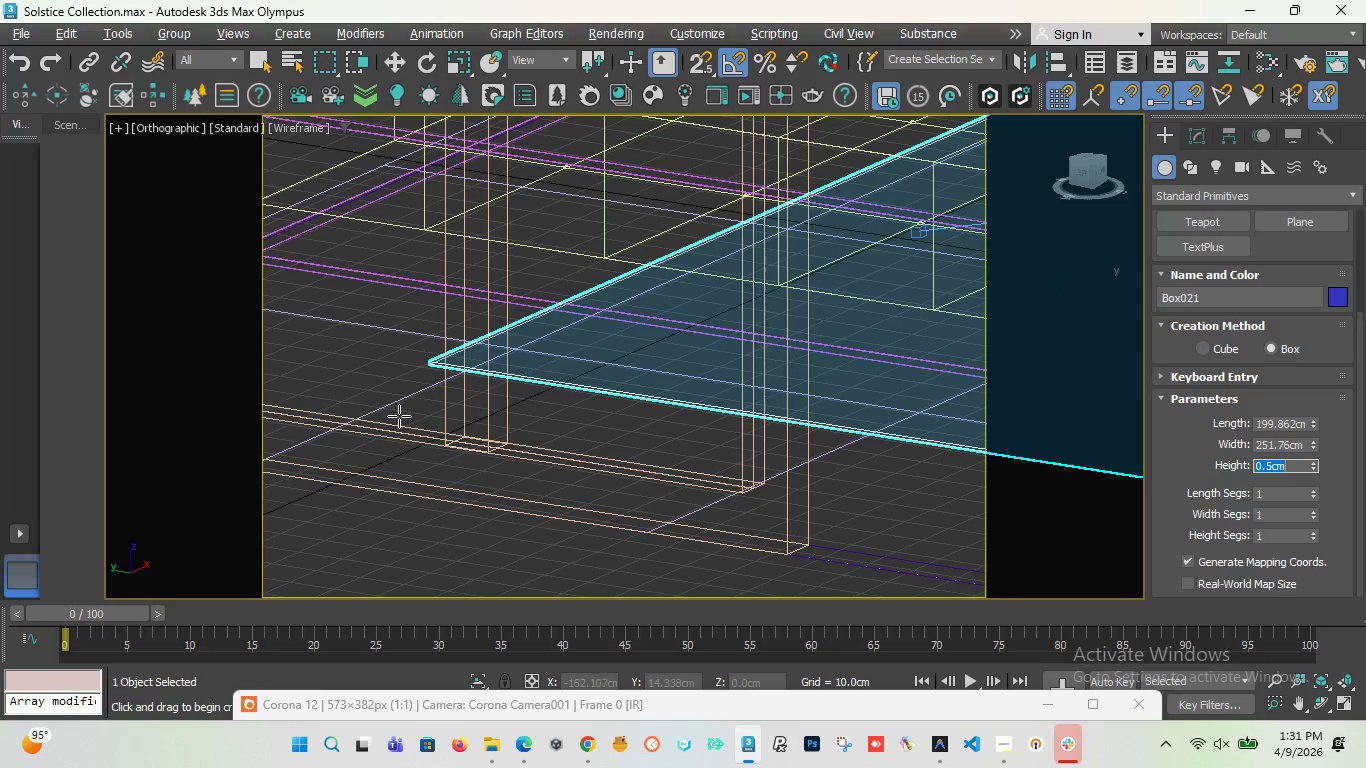 
scroll: coordinate [423, 383], scroll_direction: up, amount: 6.0
 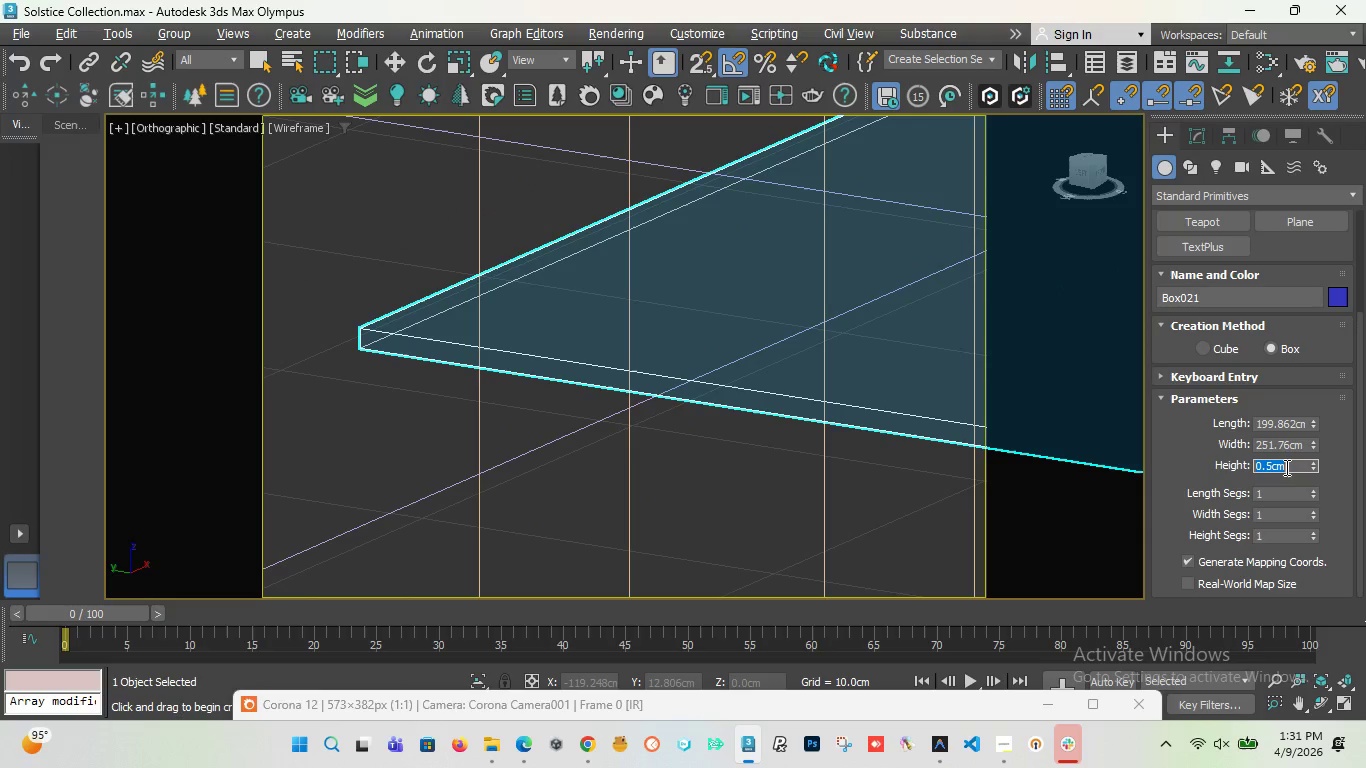 
left_click([1287, 469])
 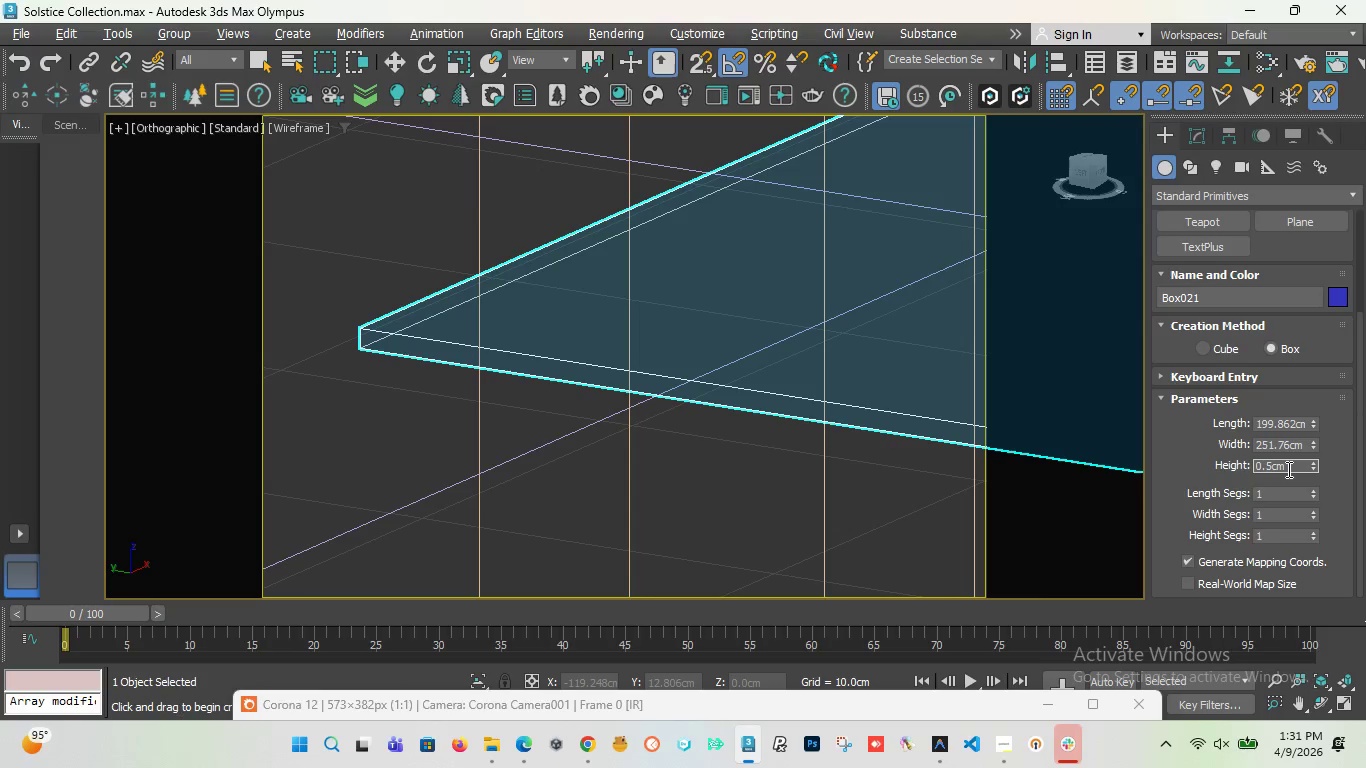 
key(Backspace)
 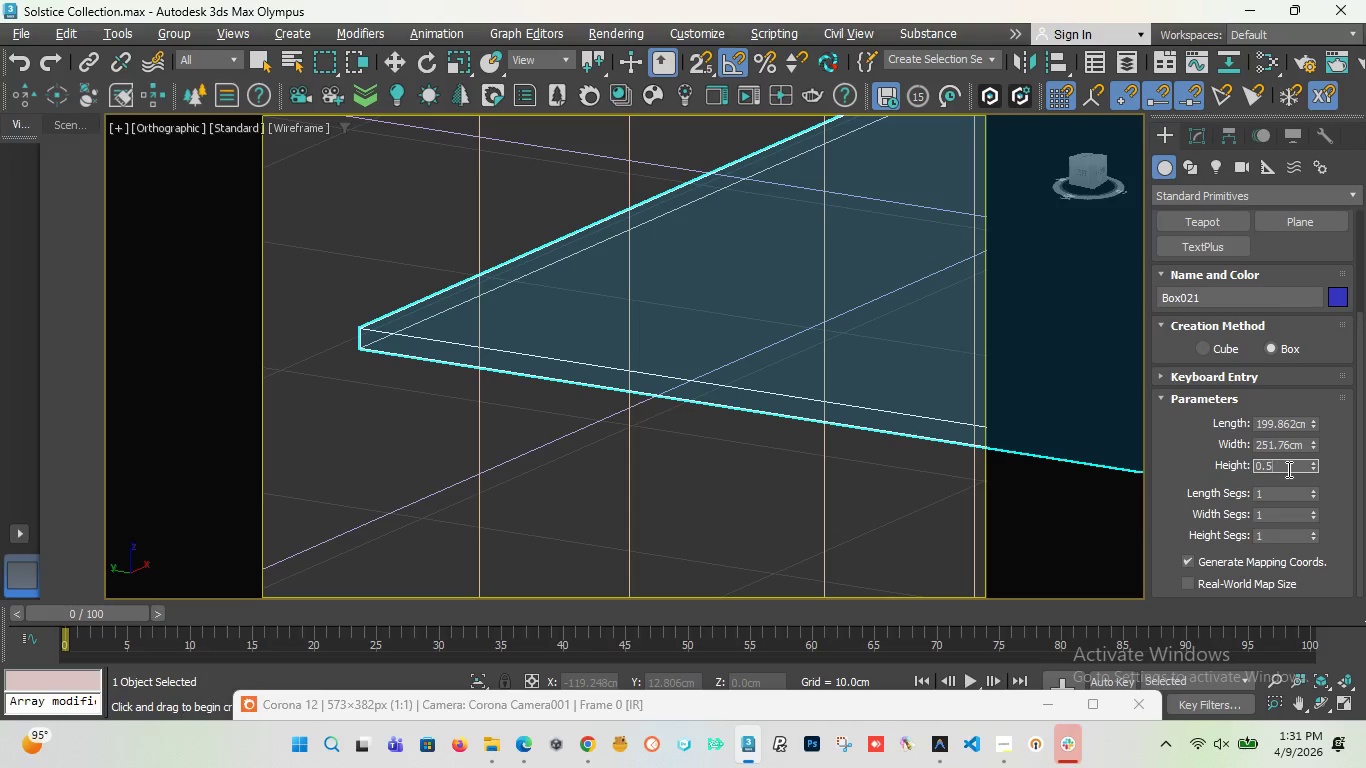 
key(Backspace)
 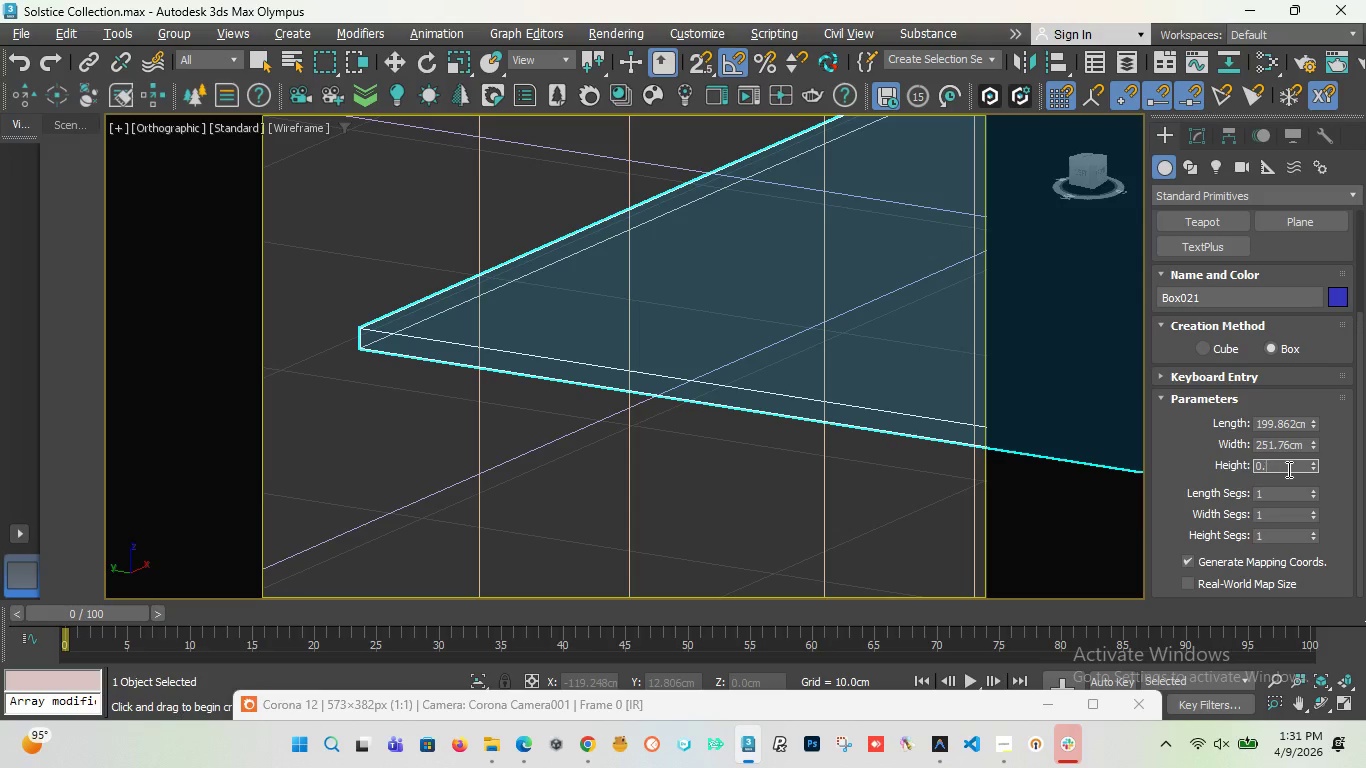 
key(Backspace)
 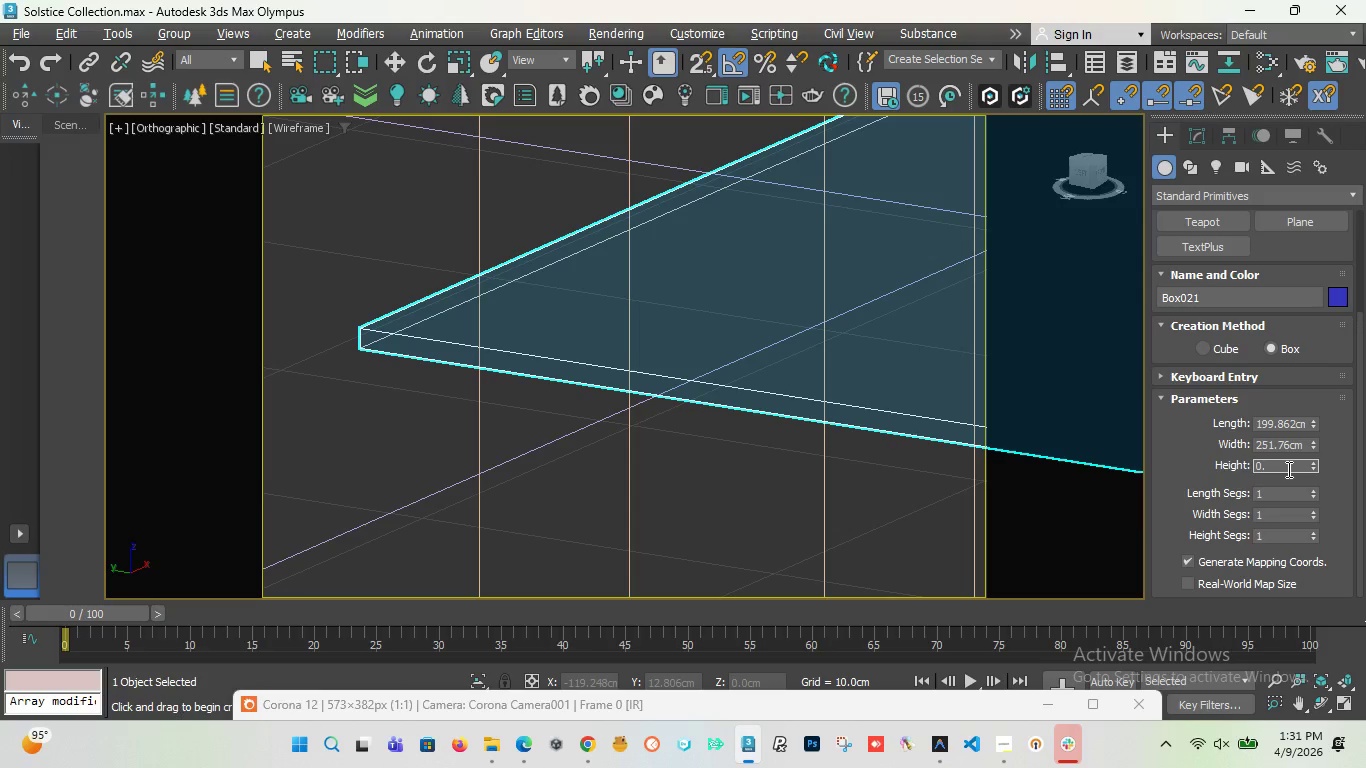 
key(3)
 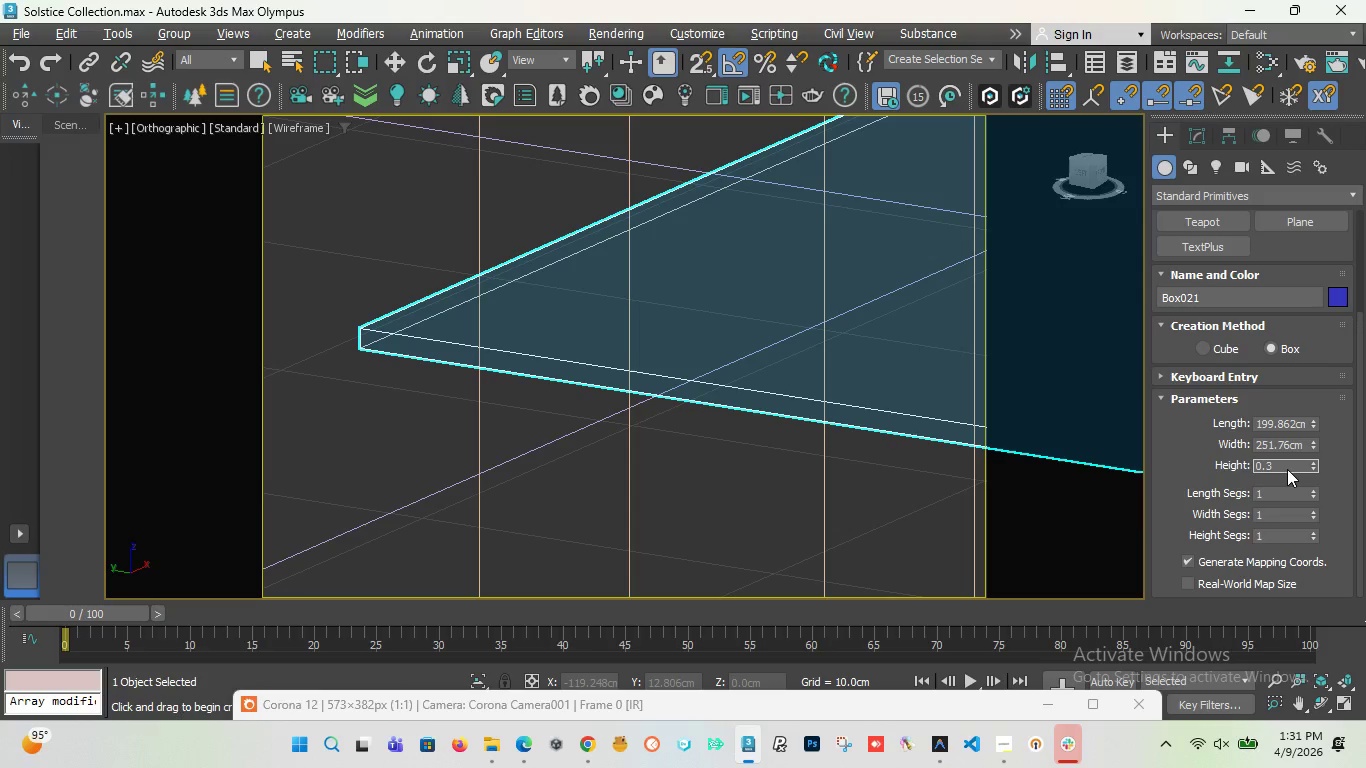 
key(Enter)
 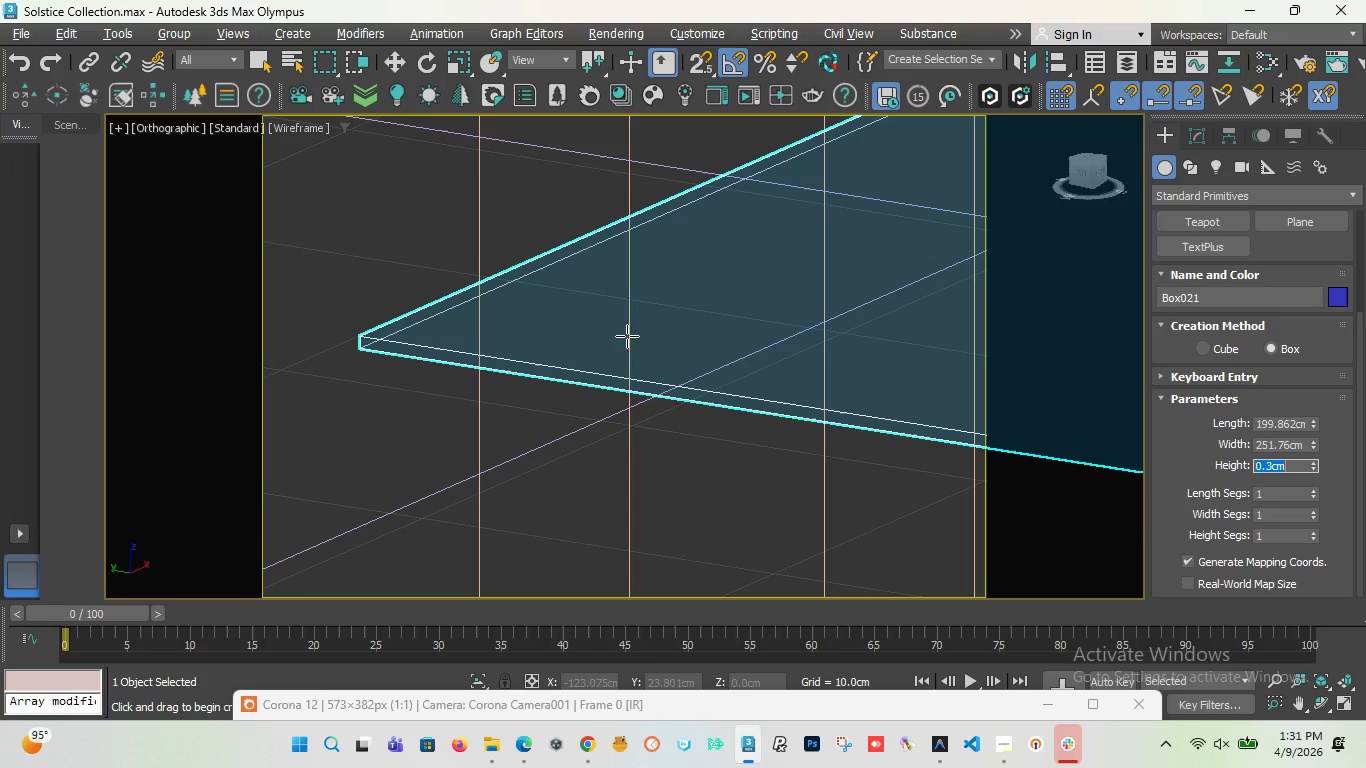 
scroll: coordinate [527, 336], scroll_direction: down, amount: 6.0
 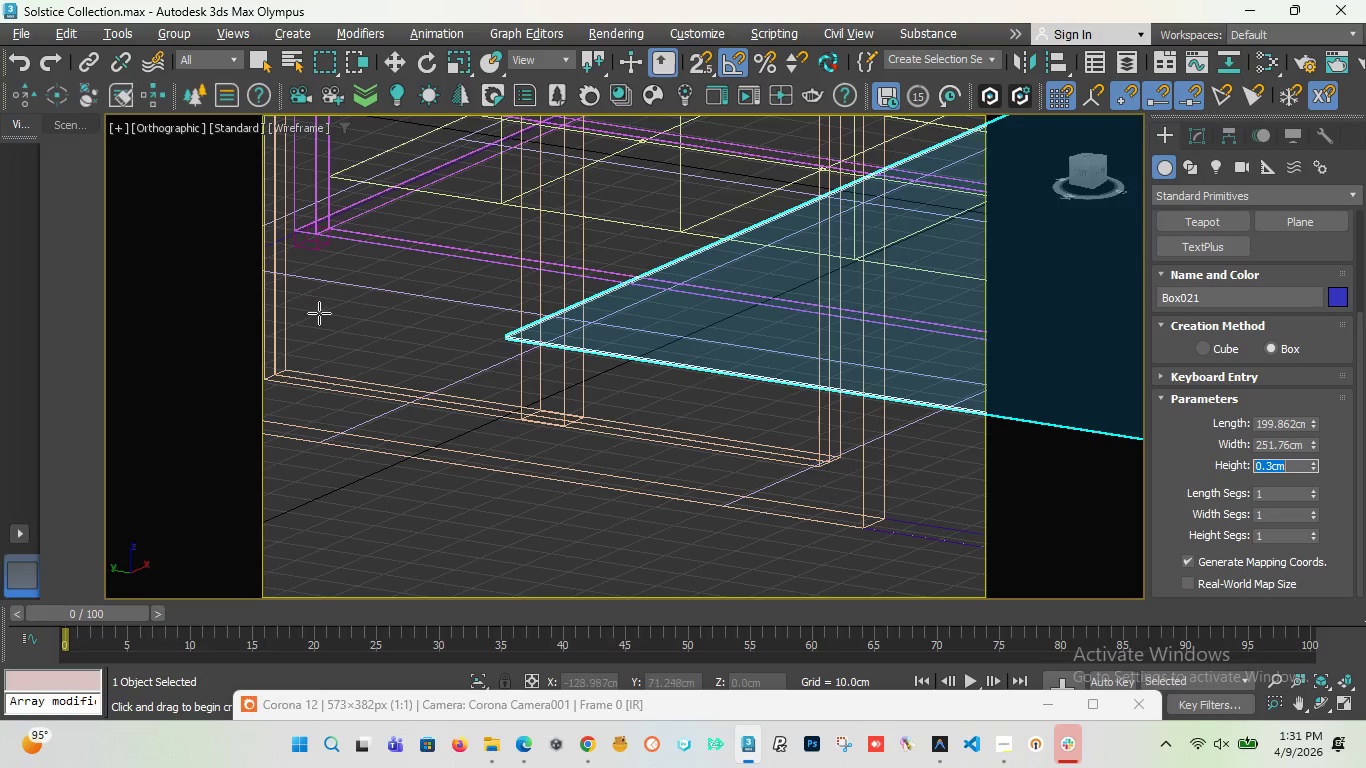 
wait(7.18)
 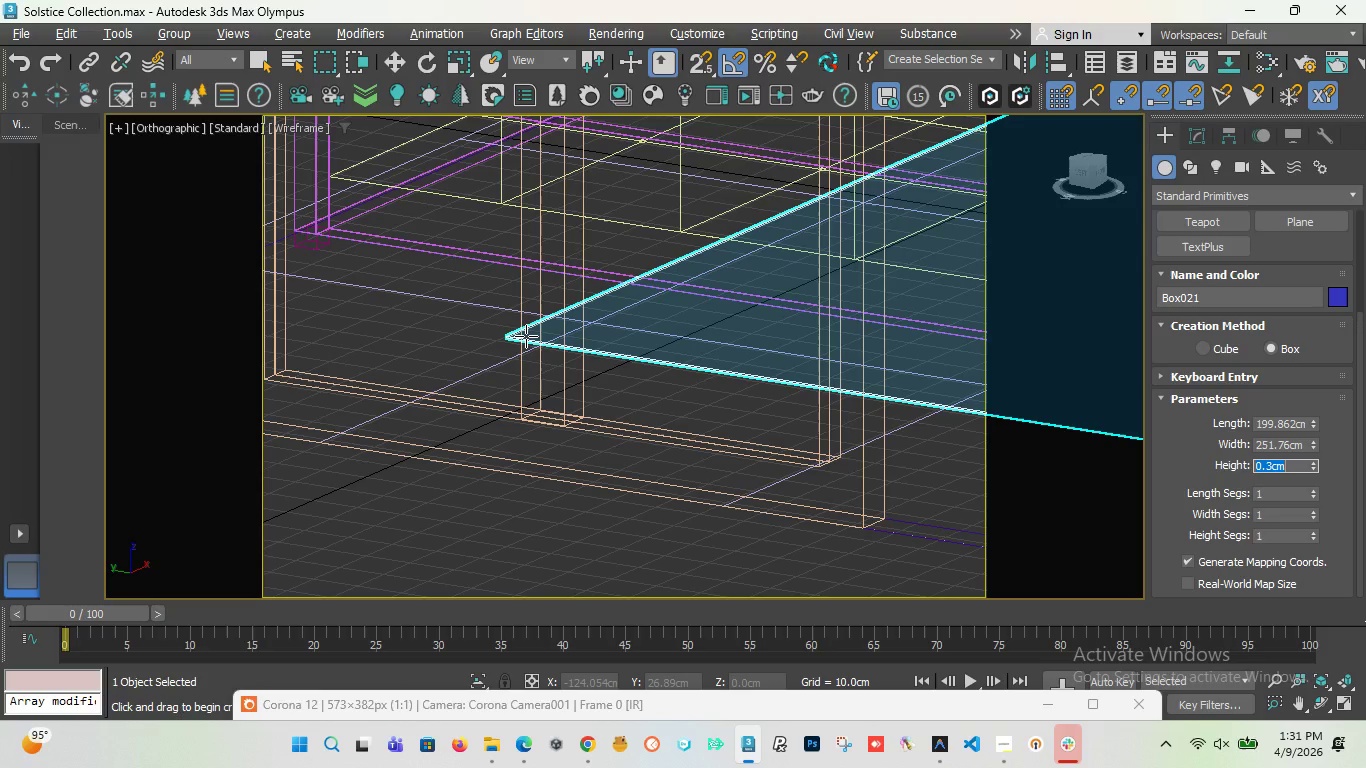 
scroll: coordinate [503, 336], scroll_direction: up, amount: 7.0
 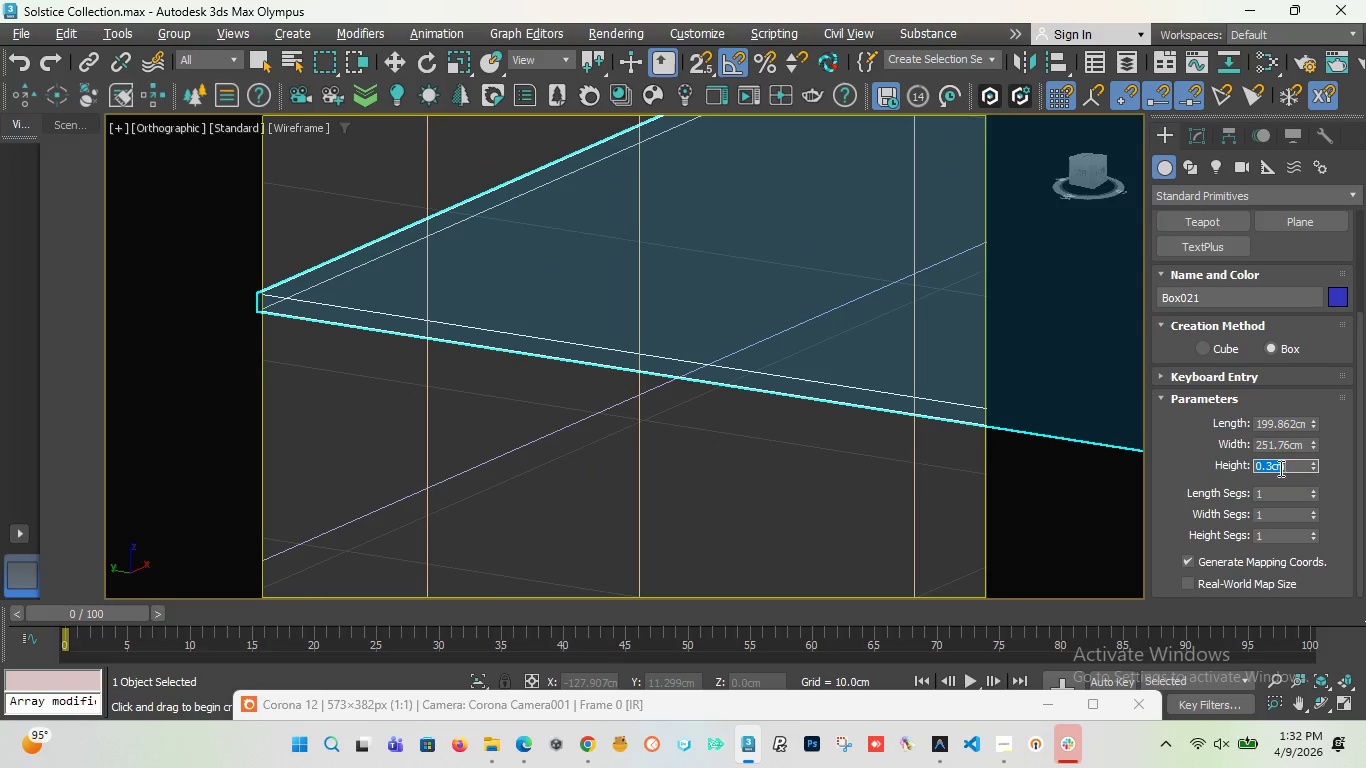 
left_click([1298, 466])
 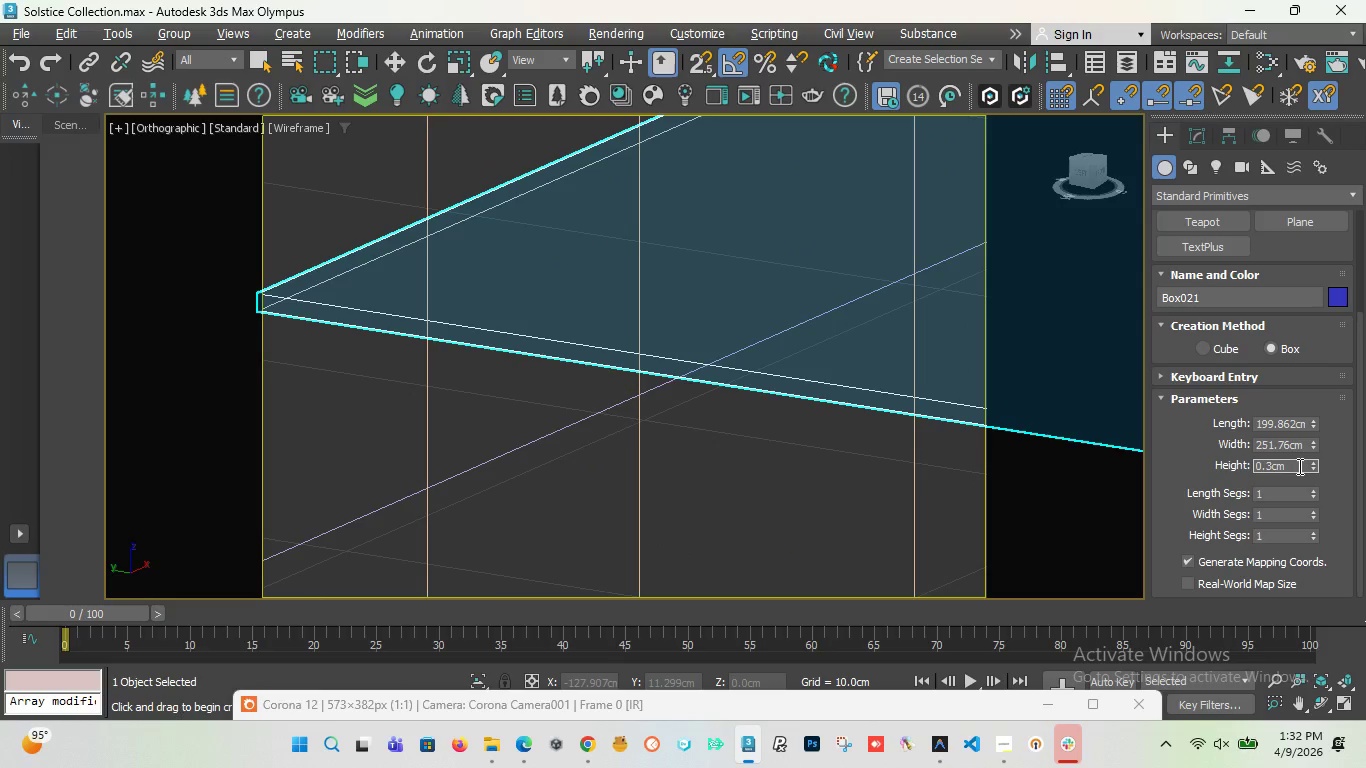 
key(Backspace)
 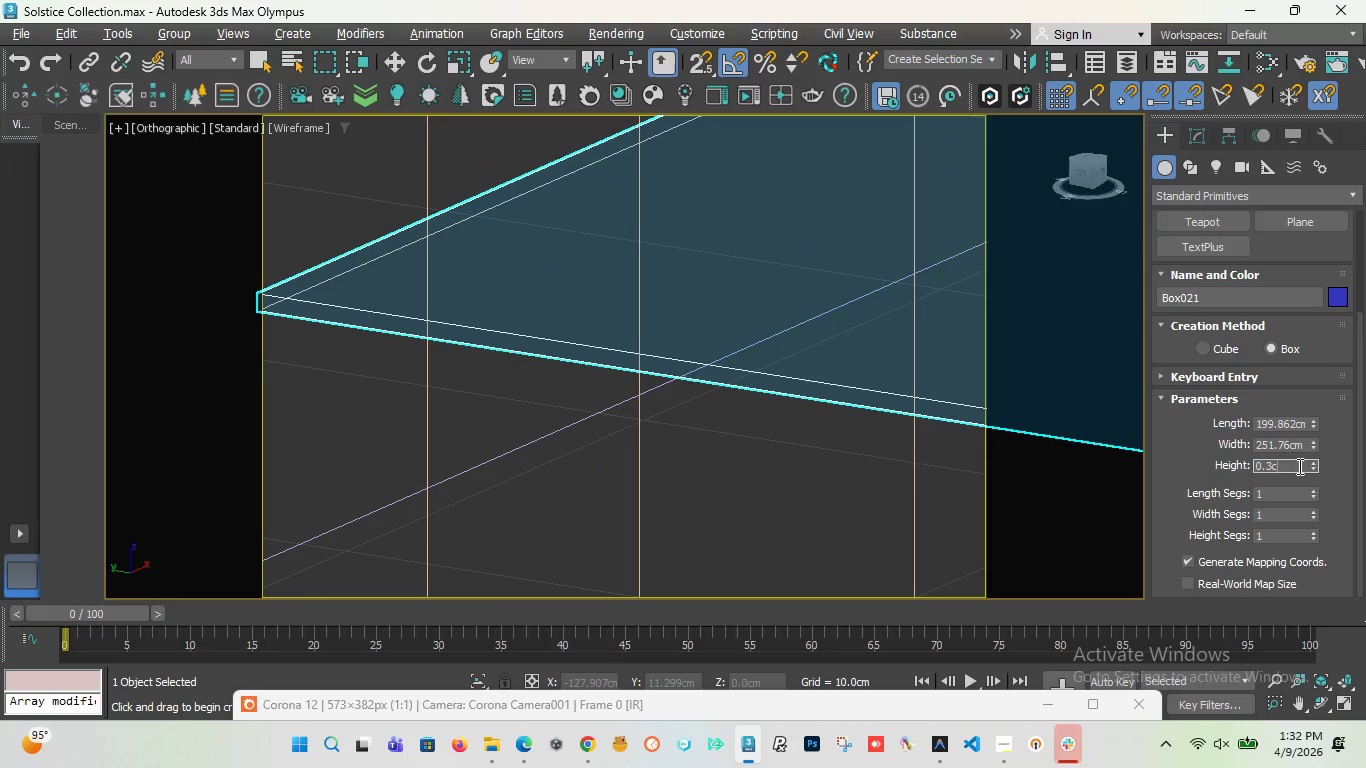 
key(Backspace)
 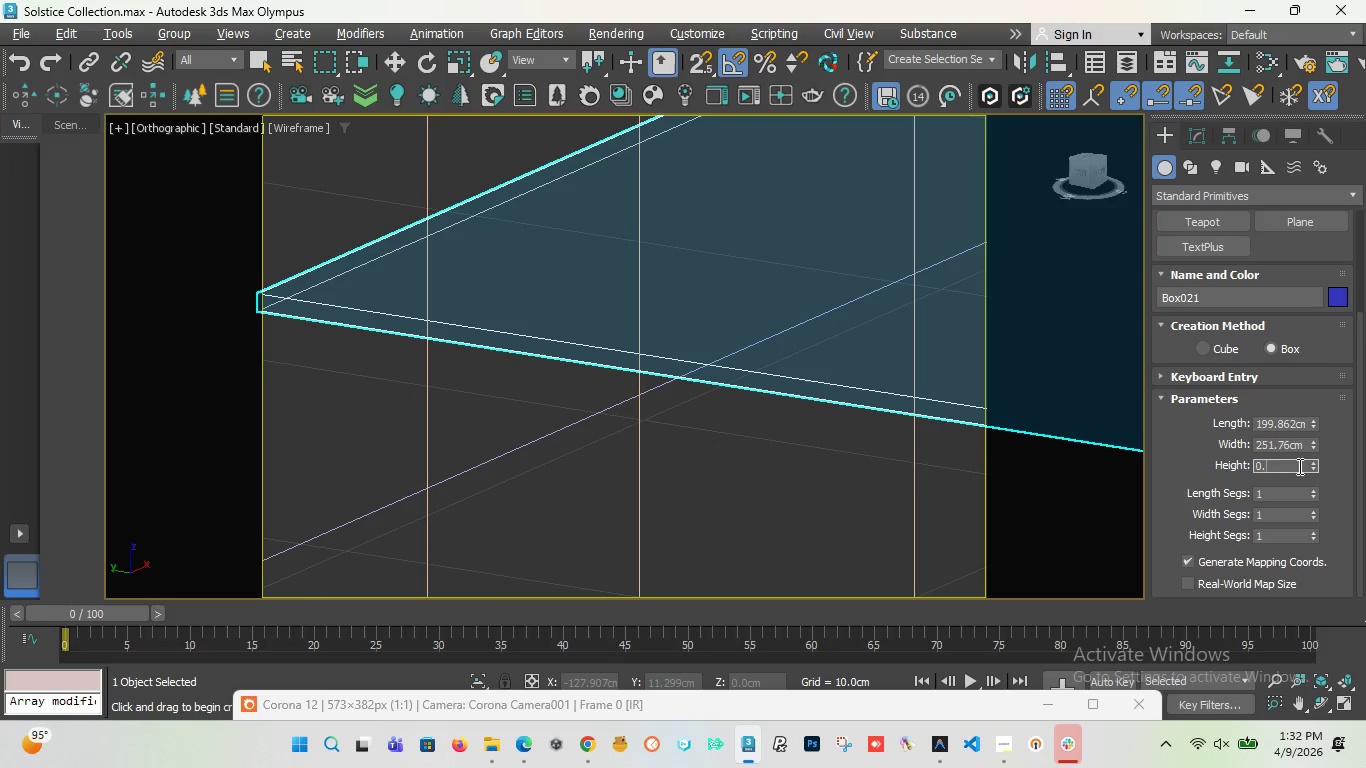 
key(Backspace)
 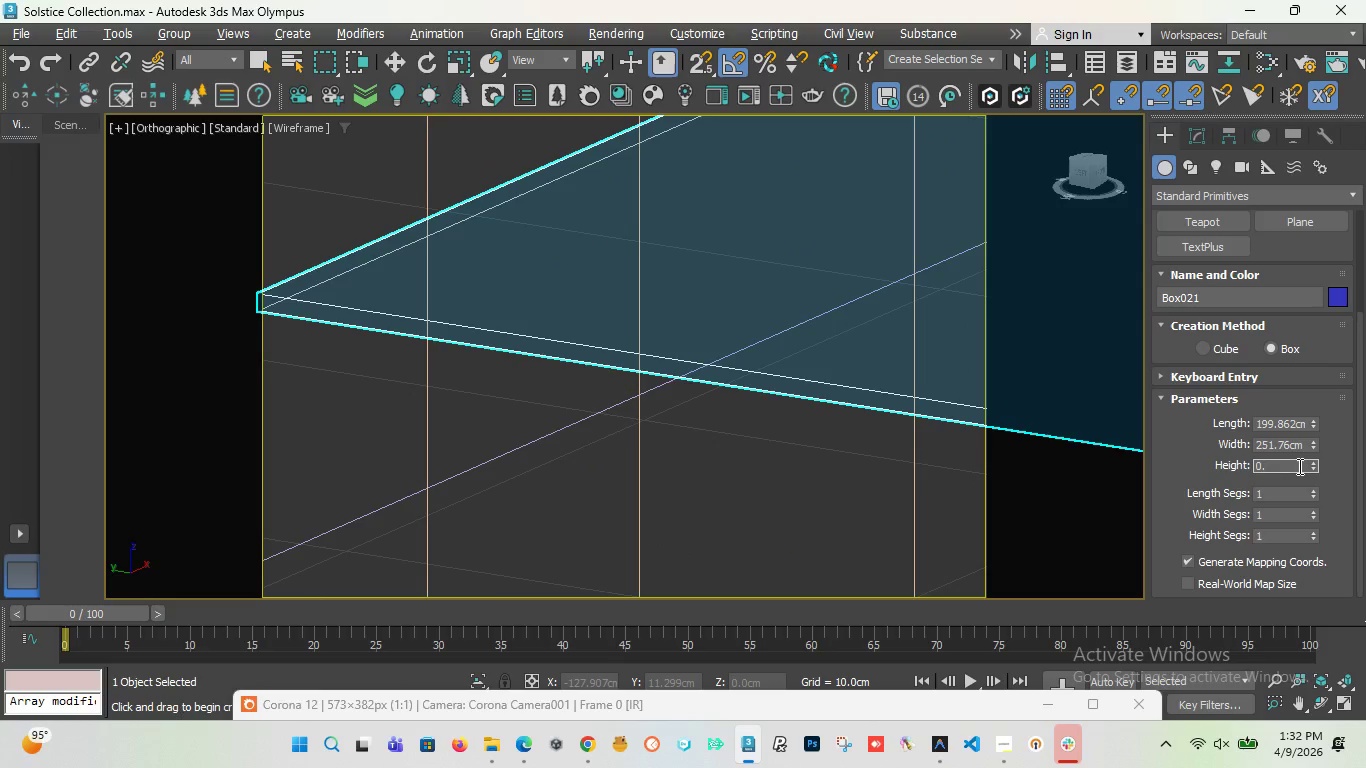 
key(2)
 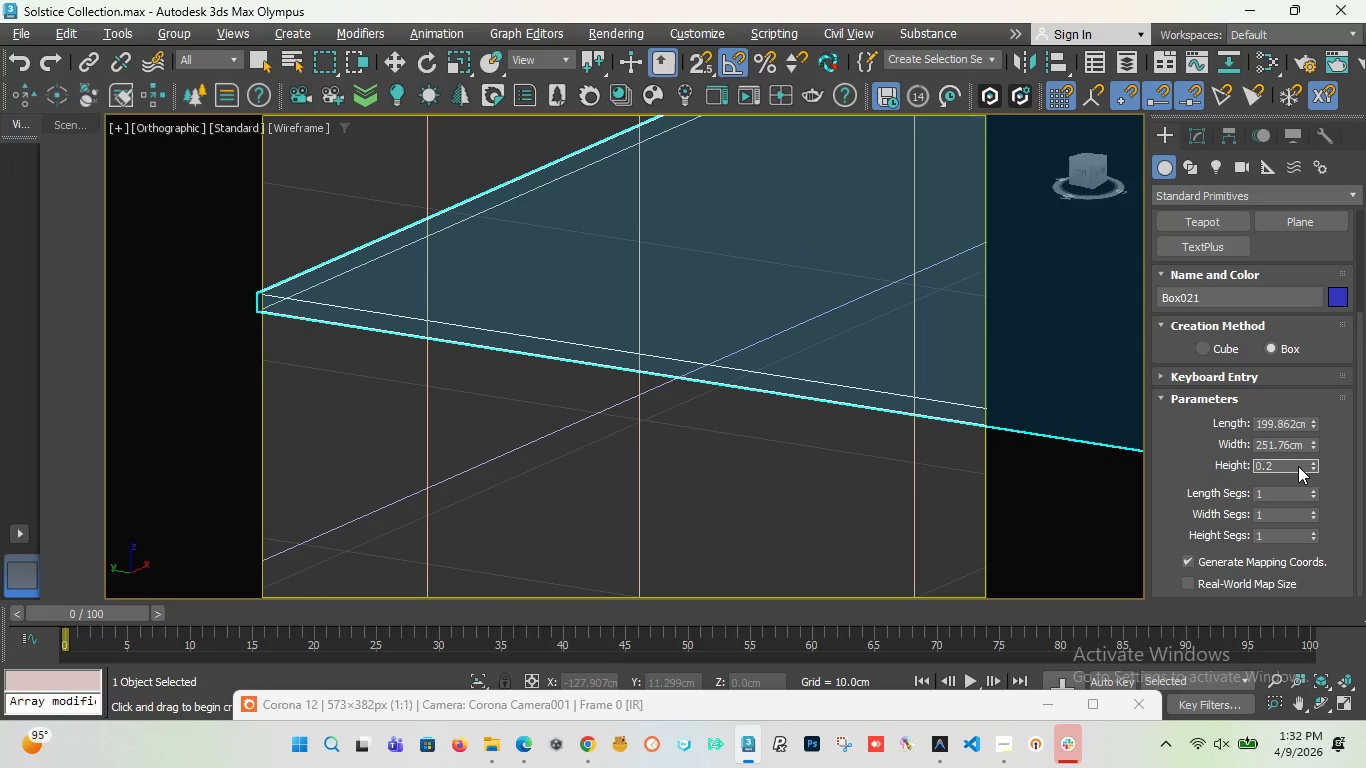 
key(Enter)
 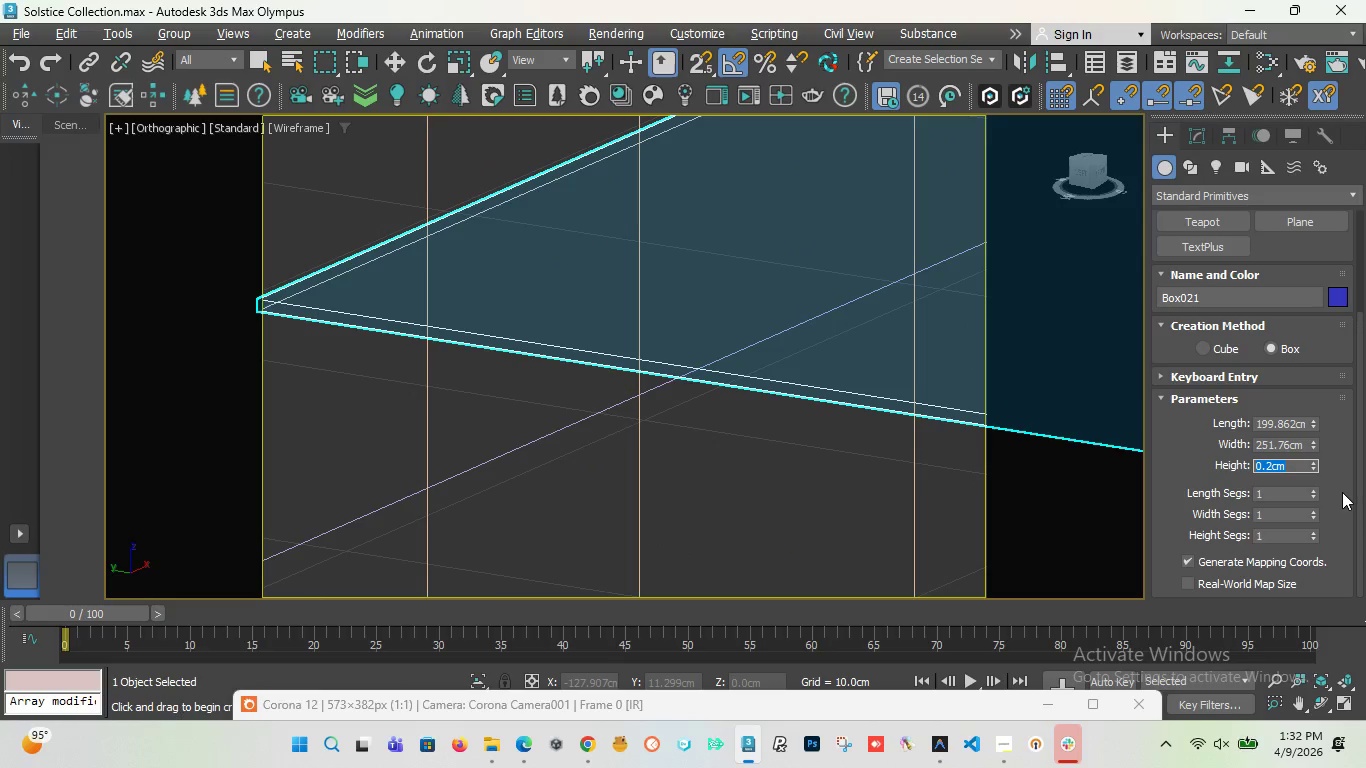 
key(ArrowRight)
 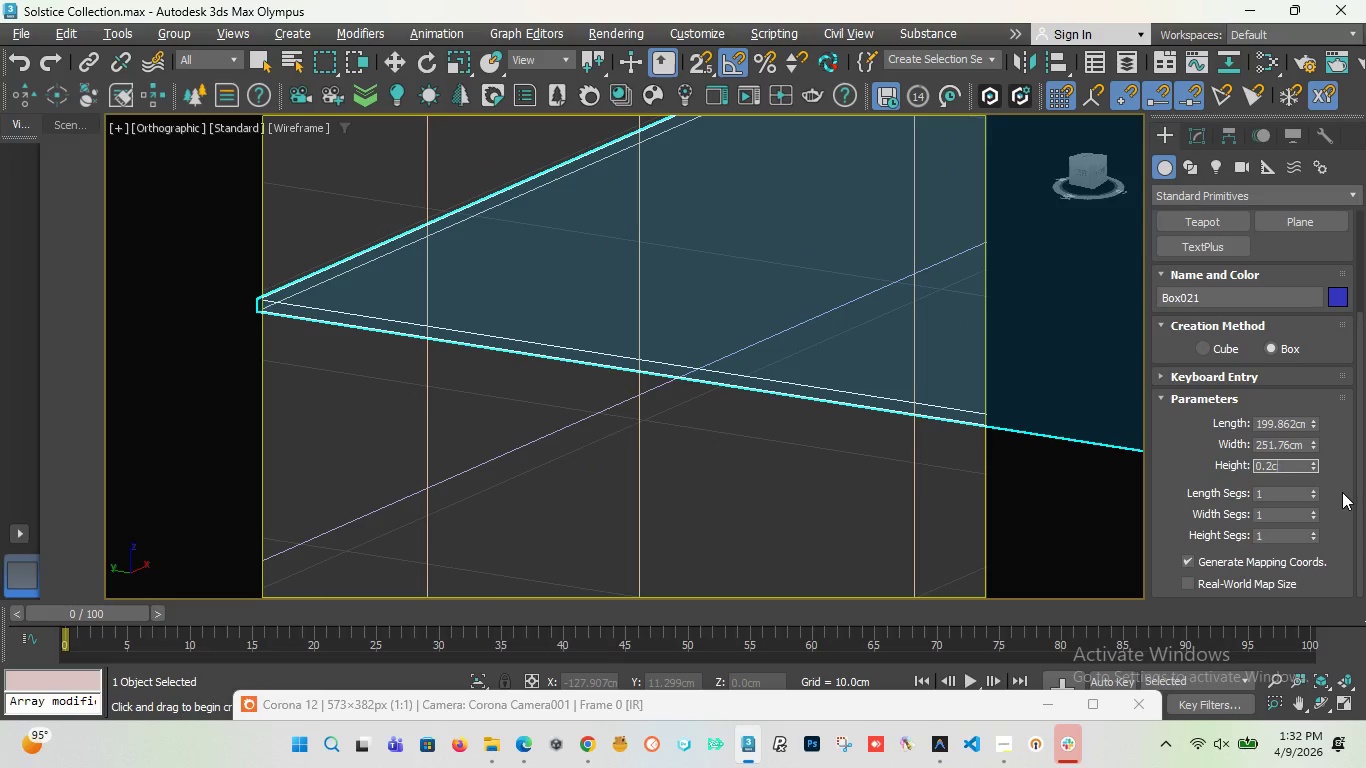 
key(Backspace)
 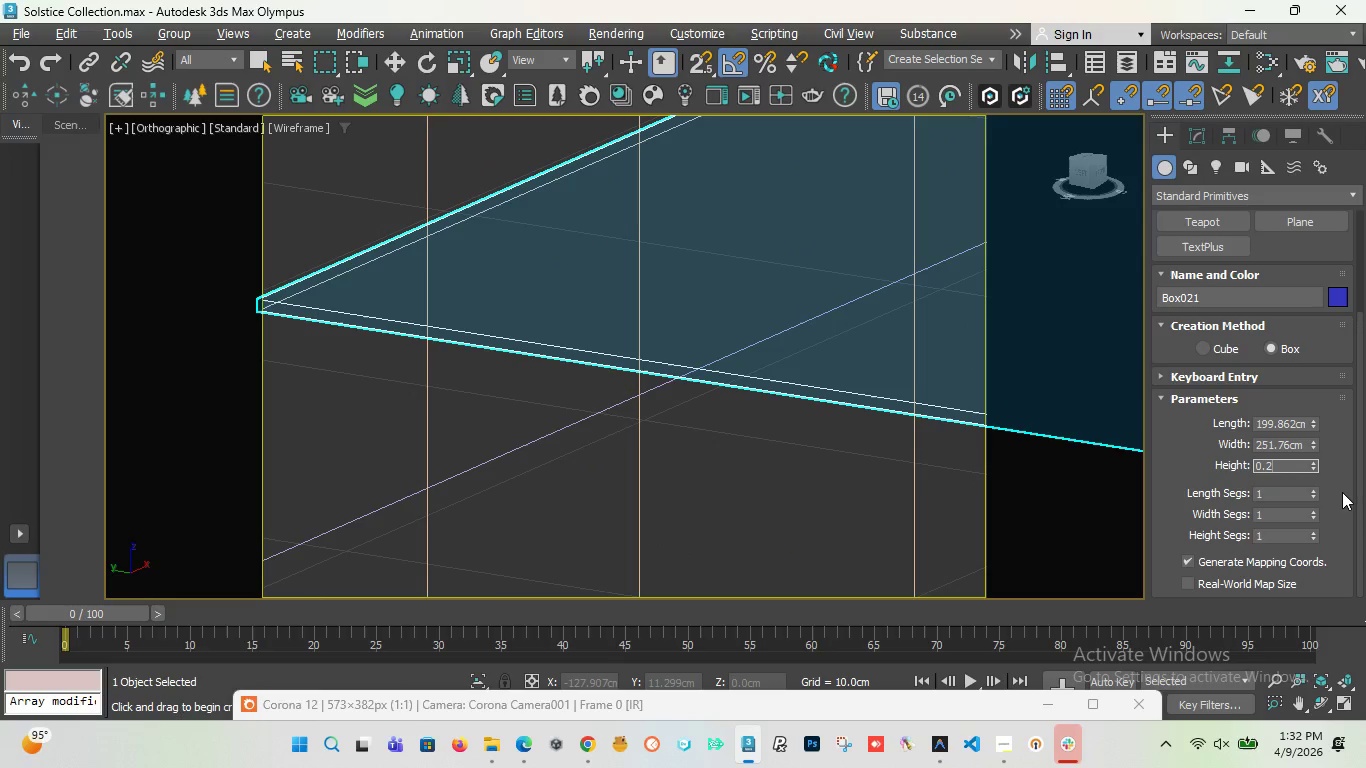 
key(Backspace)
 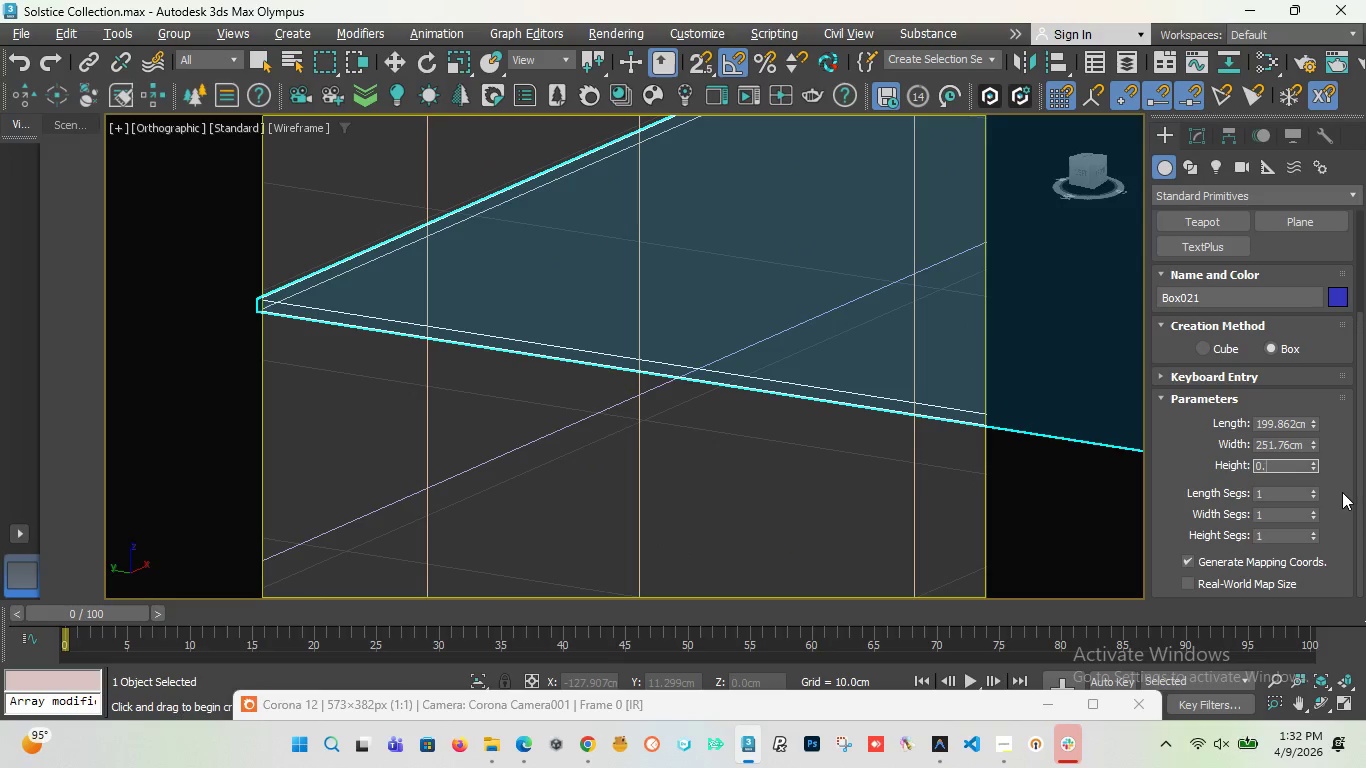 
key(Backspace)
 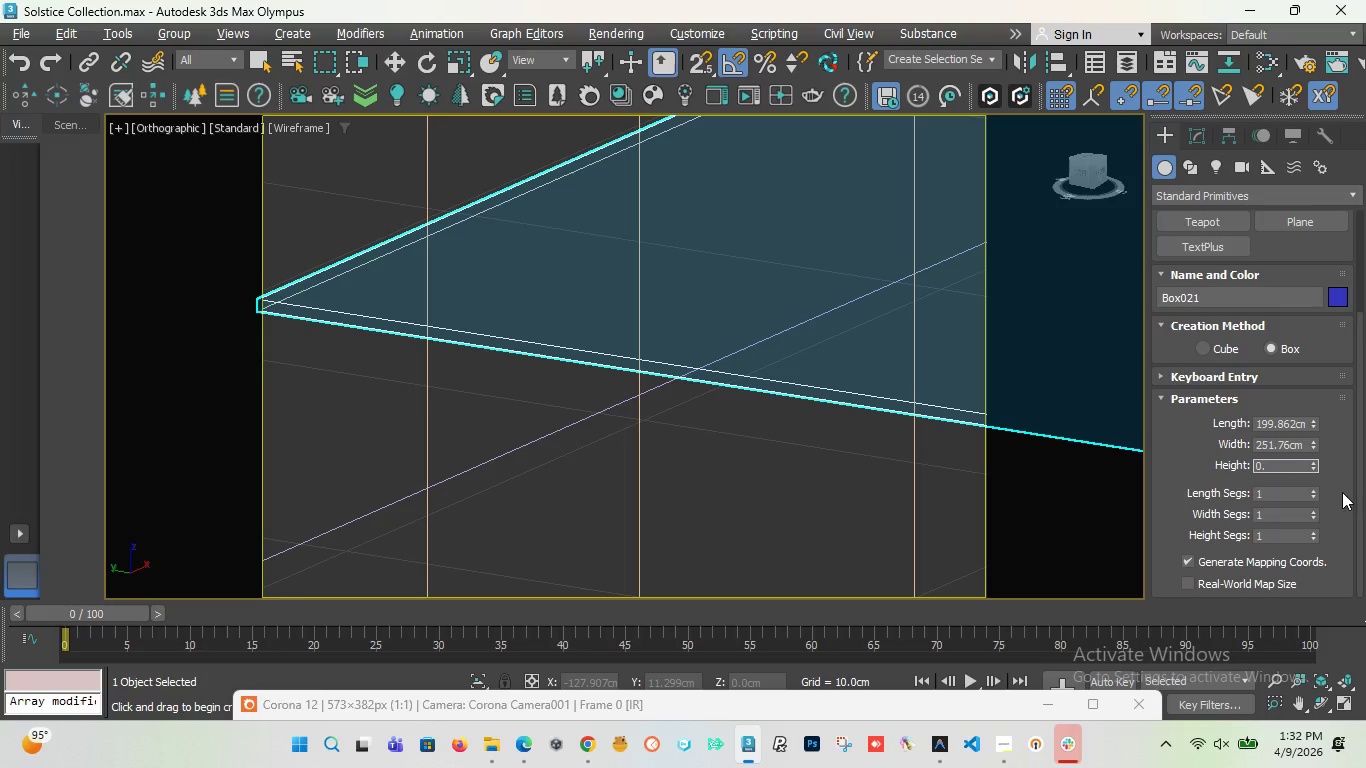 
key(1)
 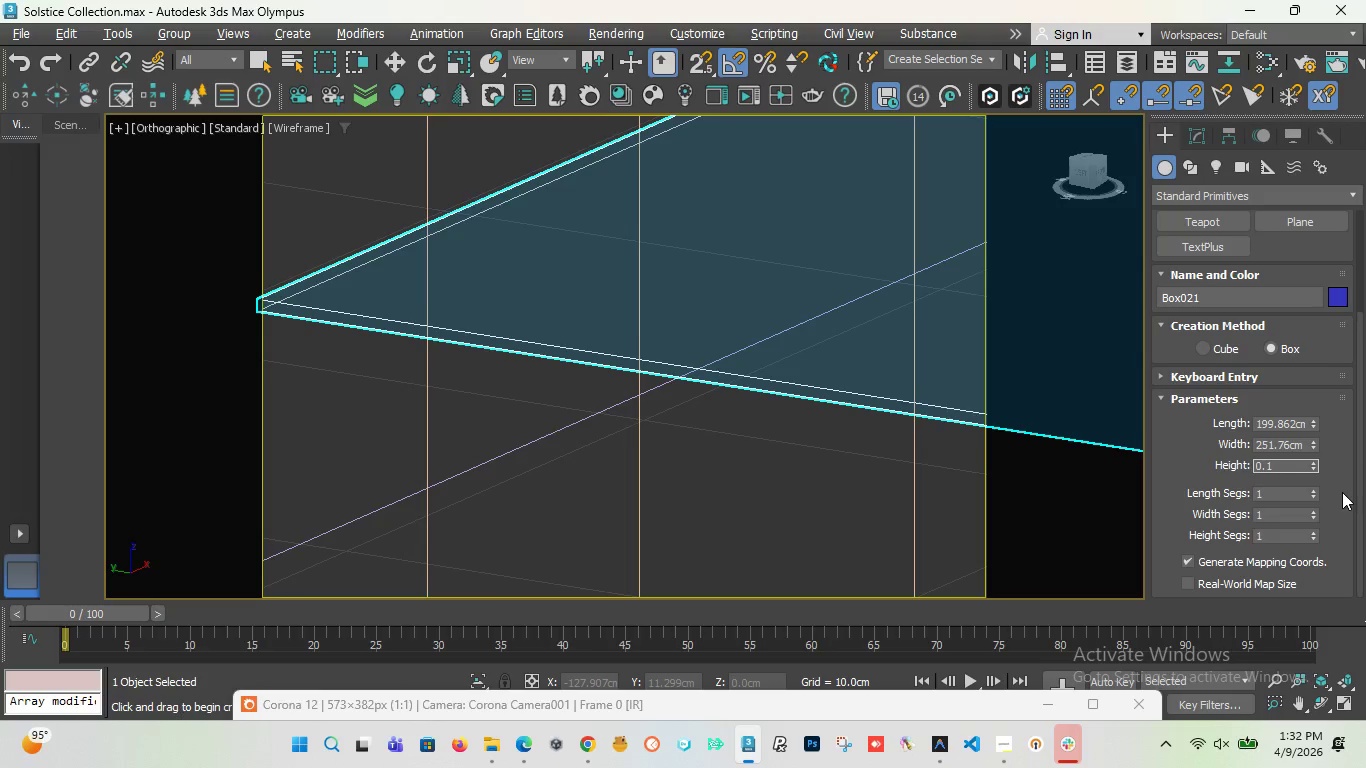 
key(Enter)
 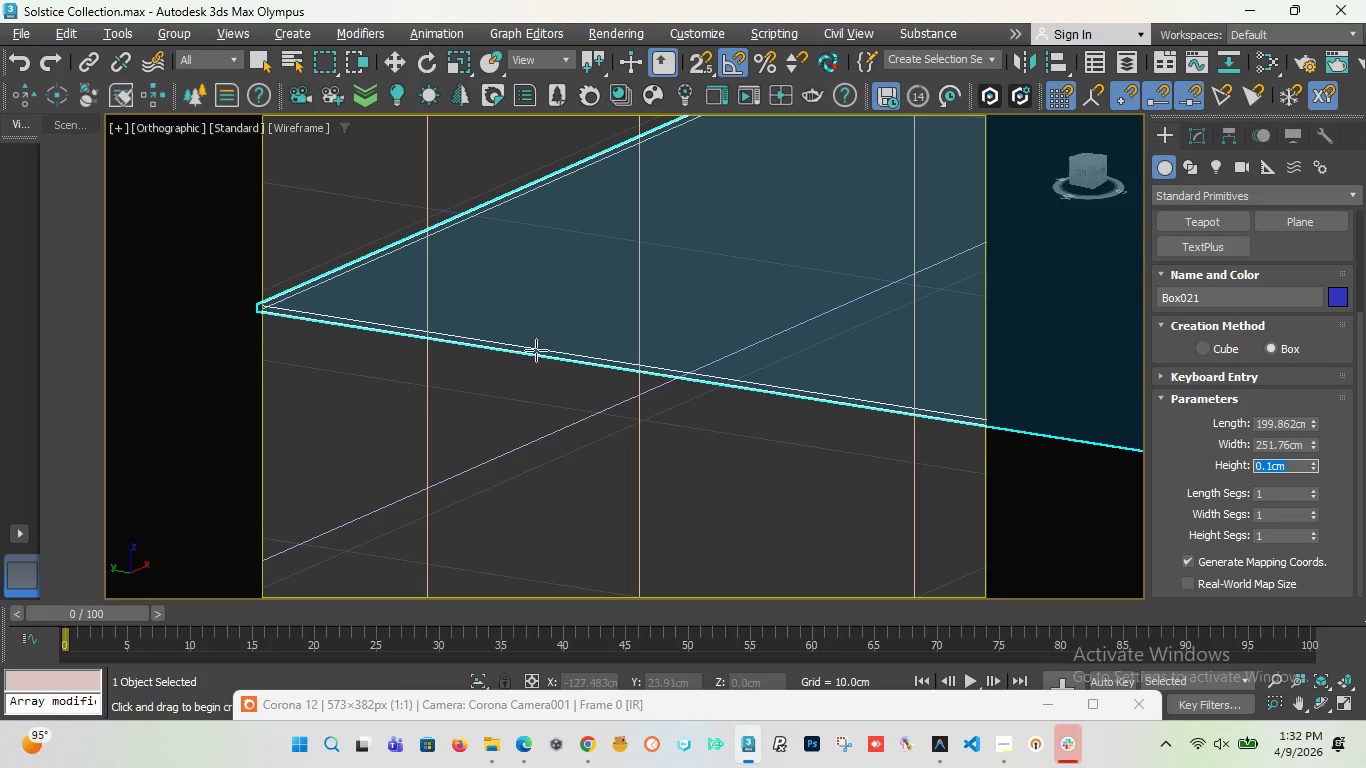 
scroll: coordinate [582, 362], scroll_direction: down, amount: 10.0
 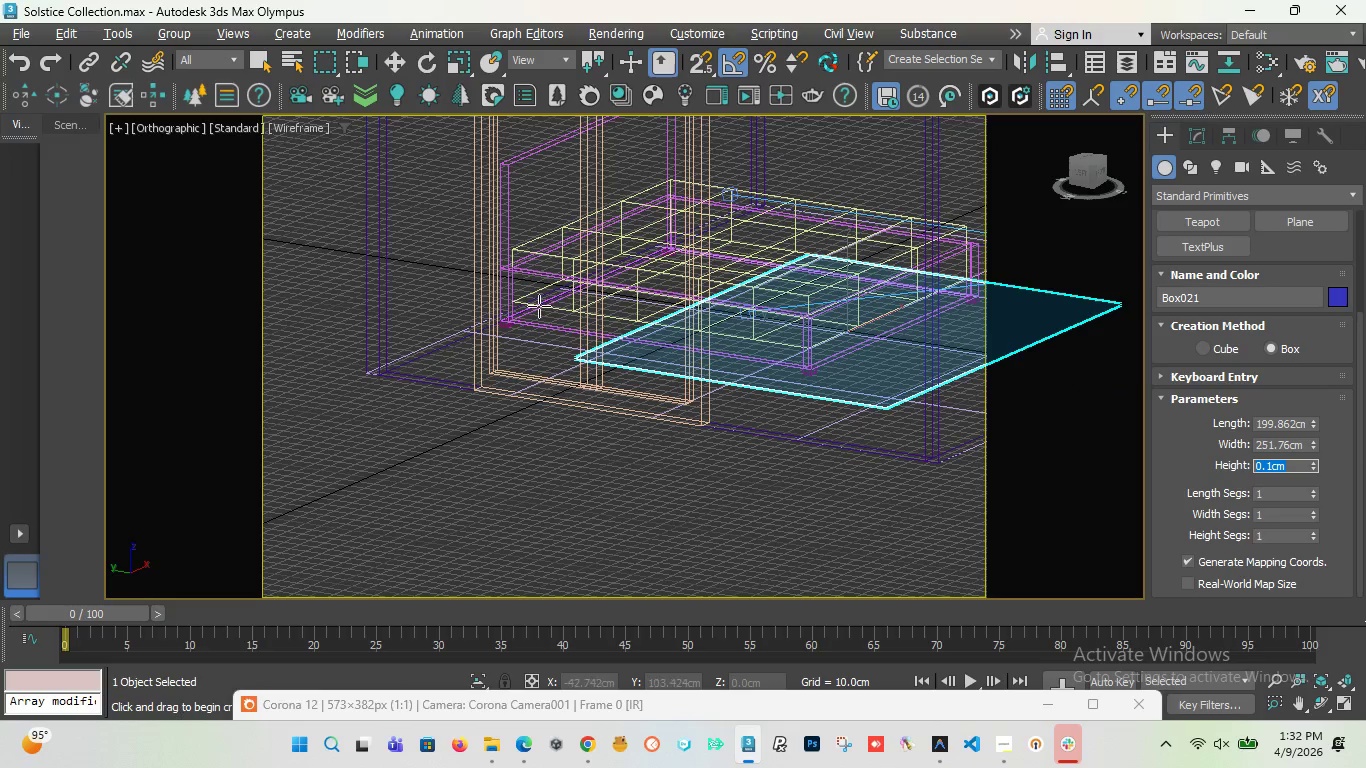 
key(Control+S)
 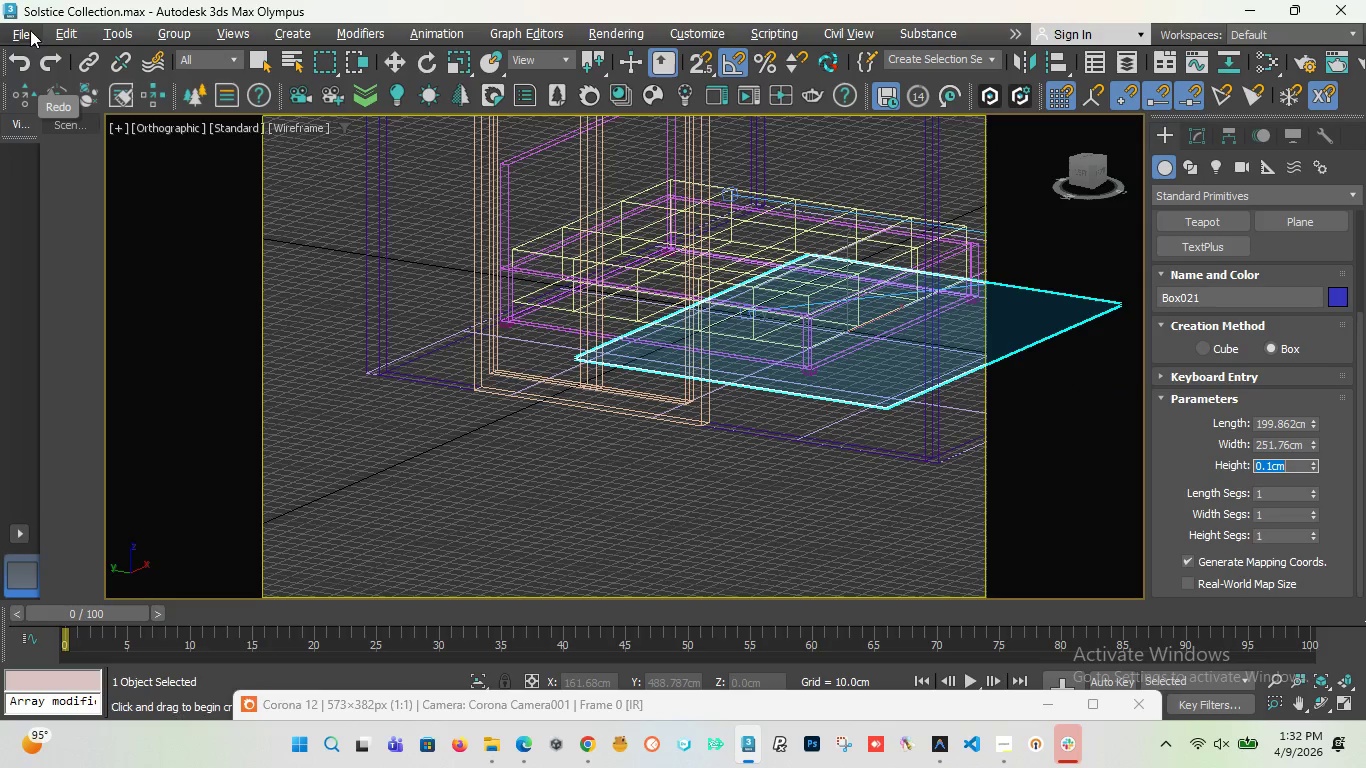 
left_click([16, 28])
 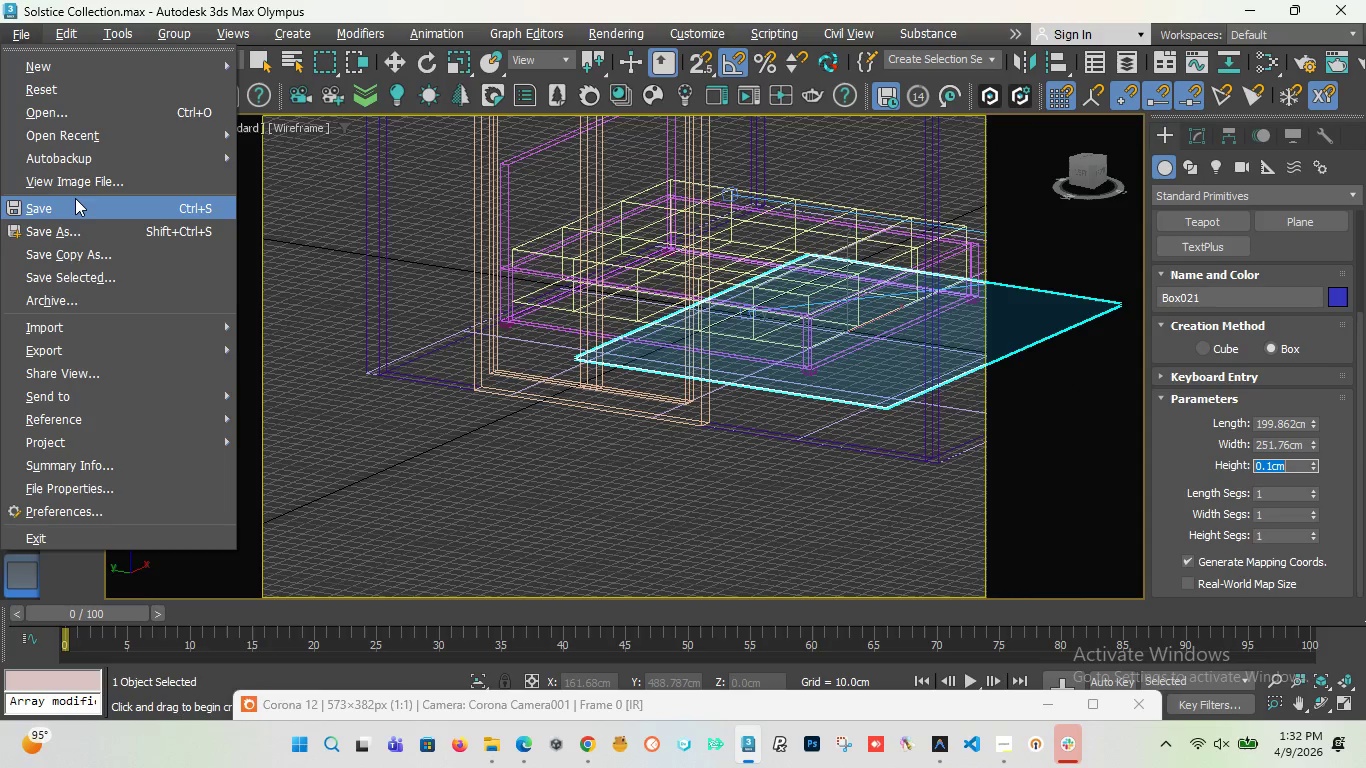 
left_click([72, 198])
 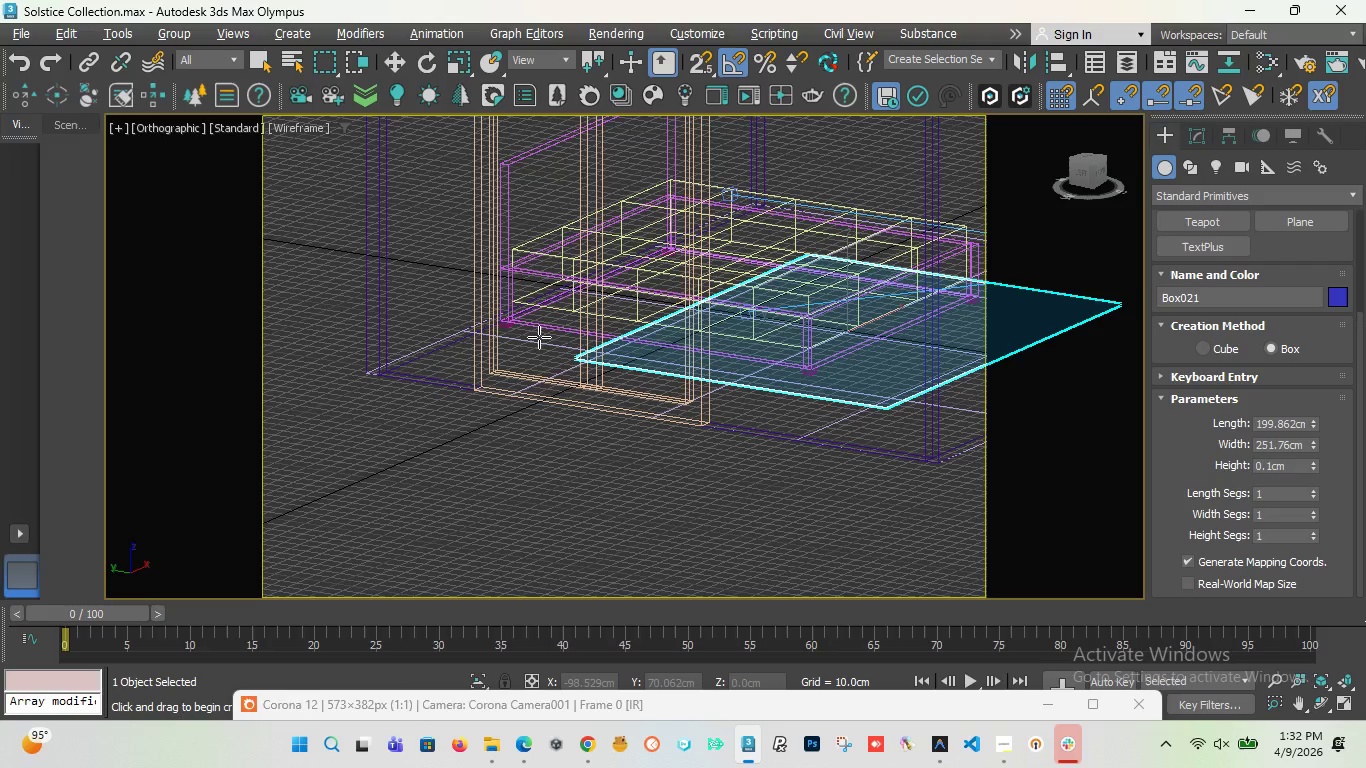 
wait(5.08)
 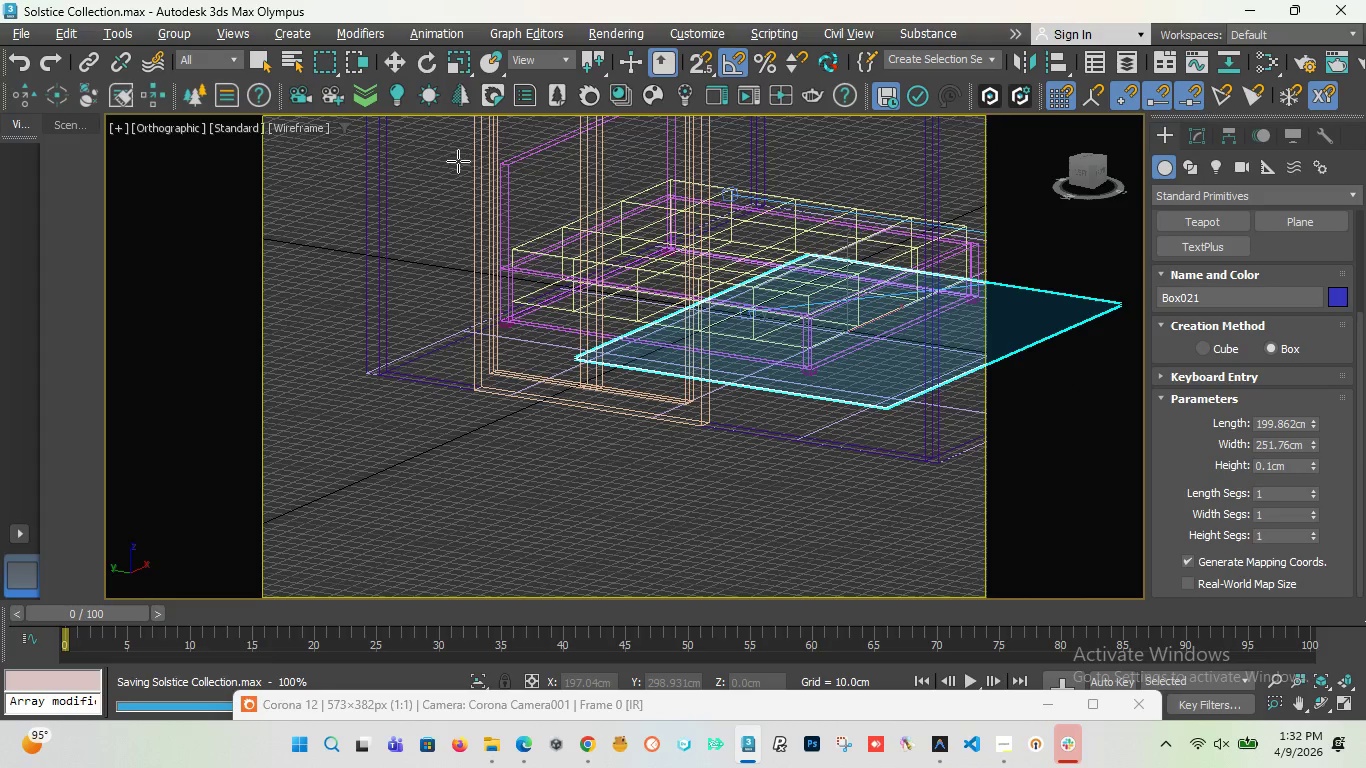 
key(T)
 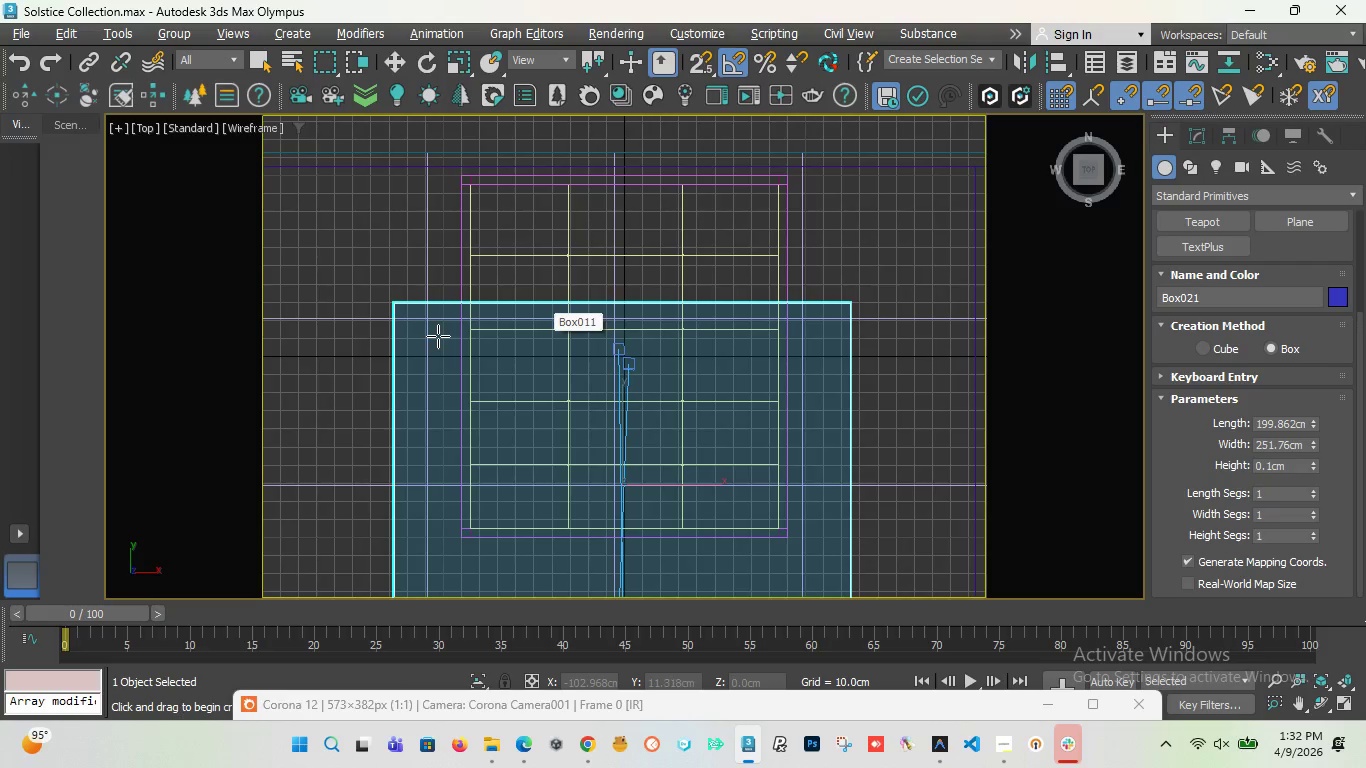 
scroll: coordinate [539, 360], scroll_direction: down, amount: 4.0
 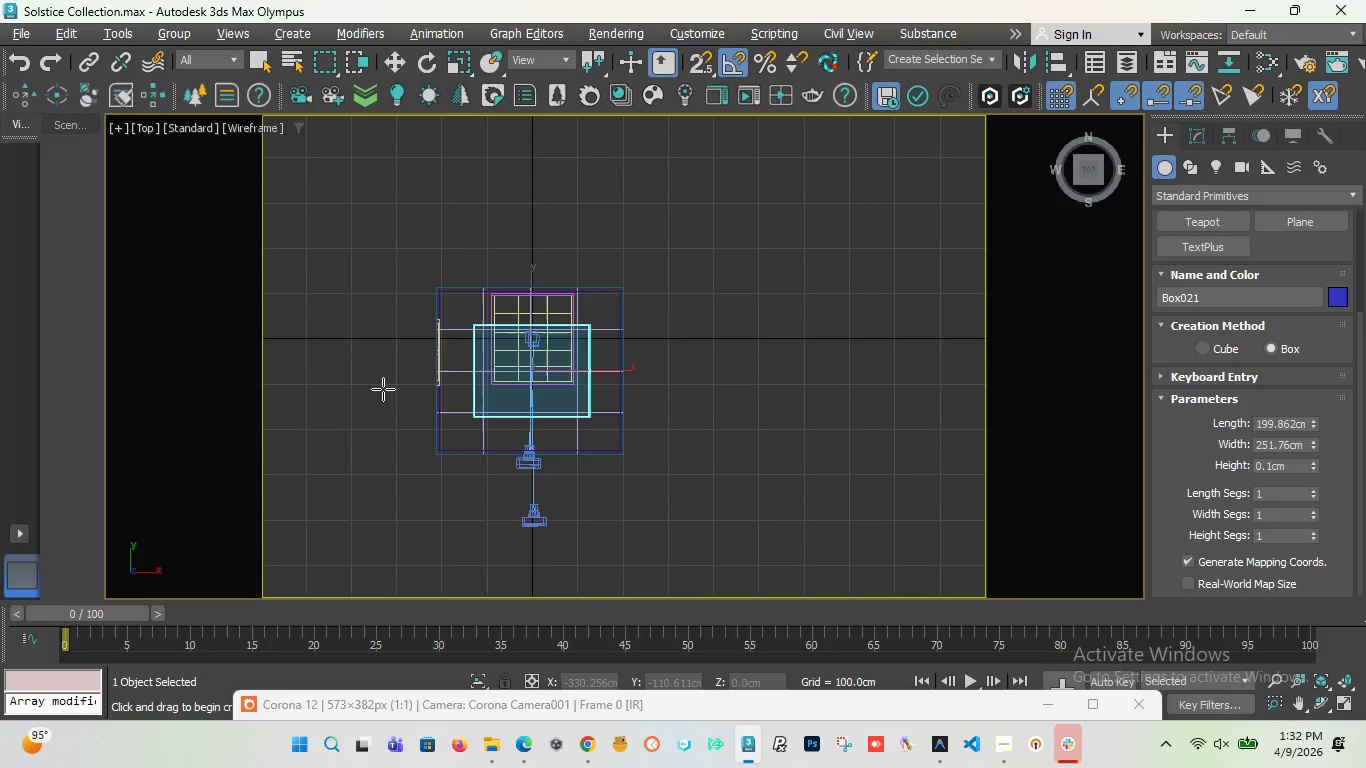 
scroll: coordinate [383, 389], scroll_direction: up, amount: 2.0
 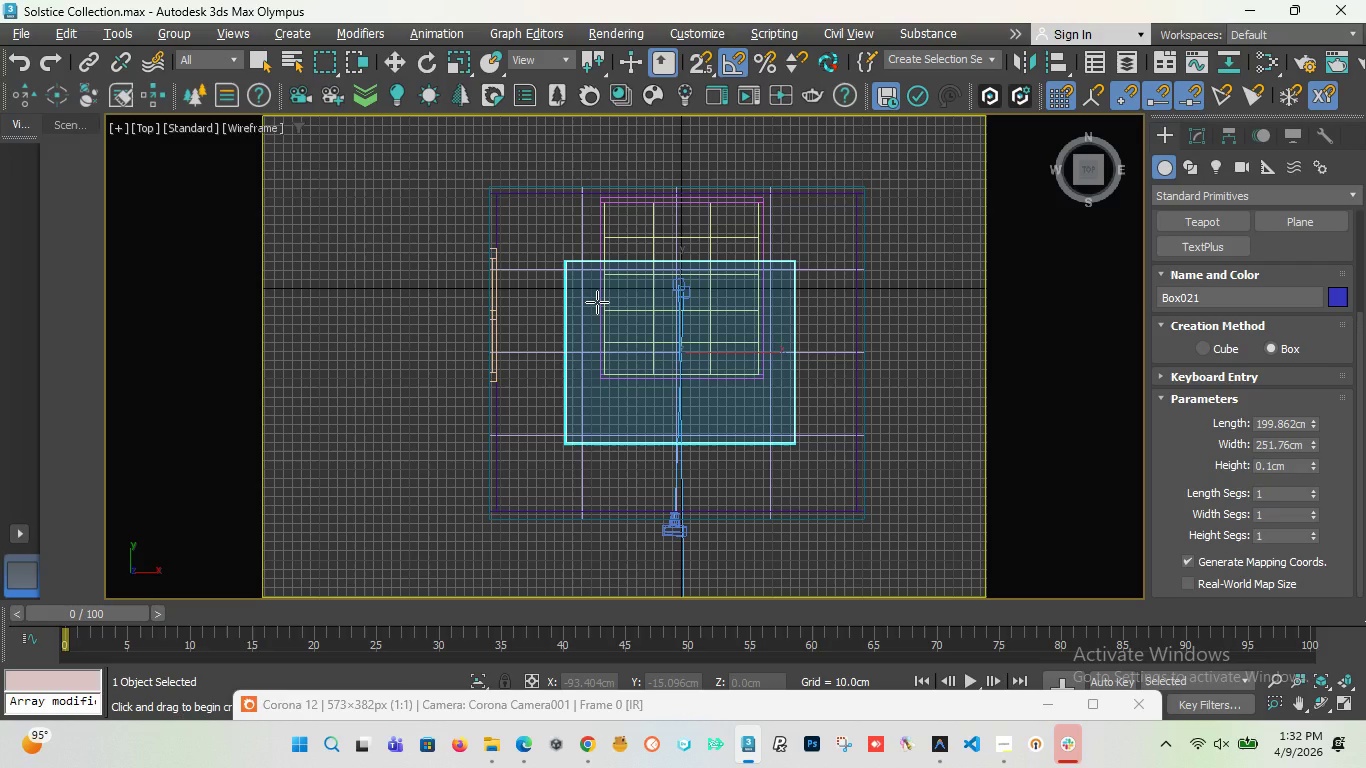 
key(F)
 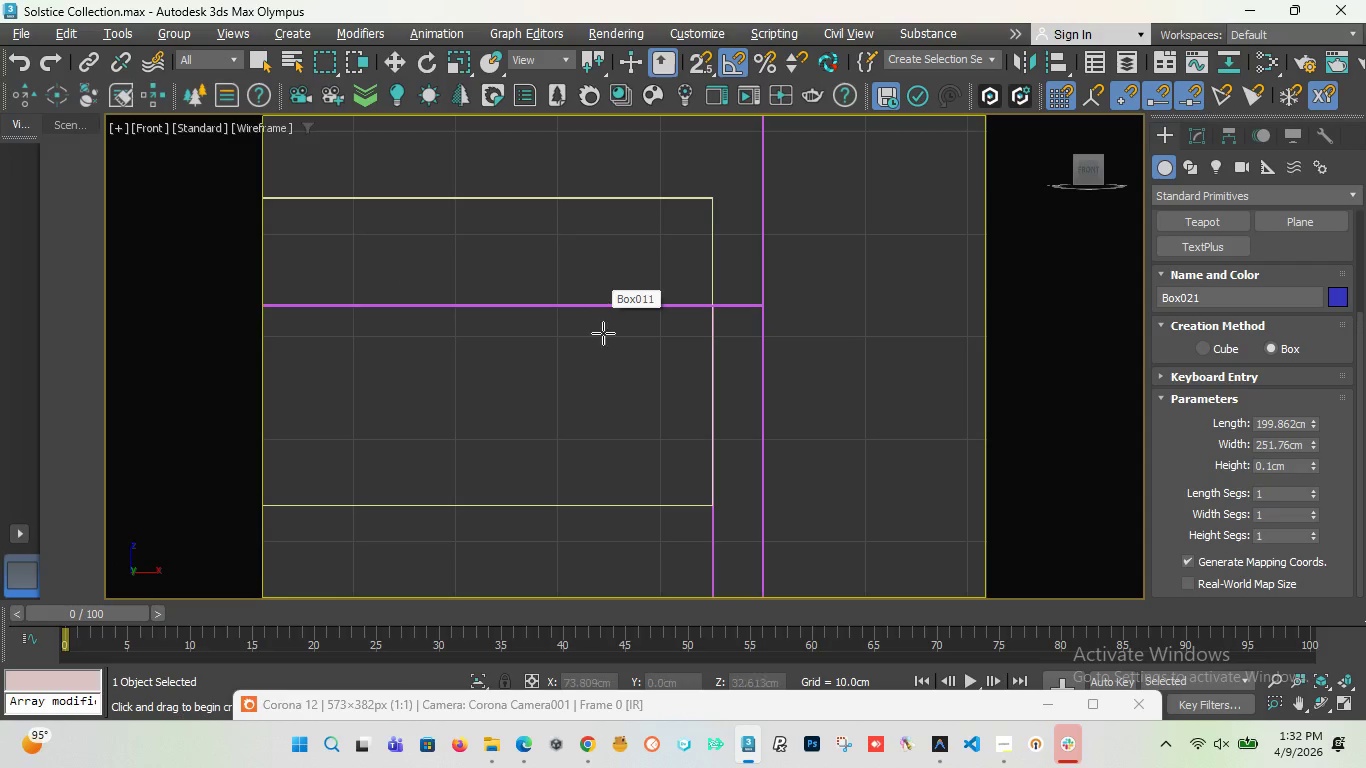 
scroll: coordinate [622, 347], scroll_direction: down, amount: 7.0
 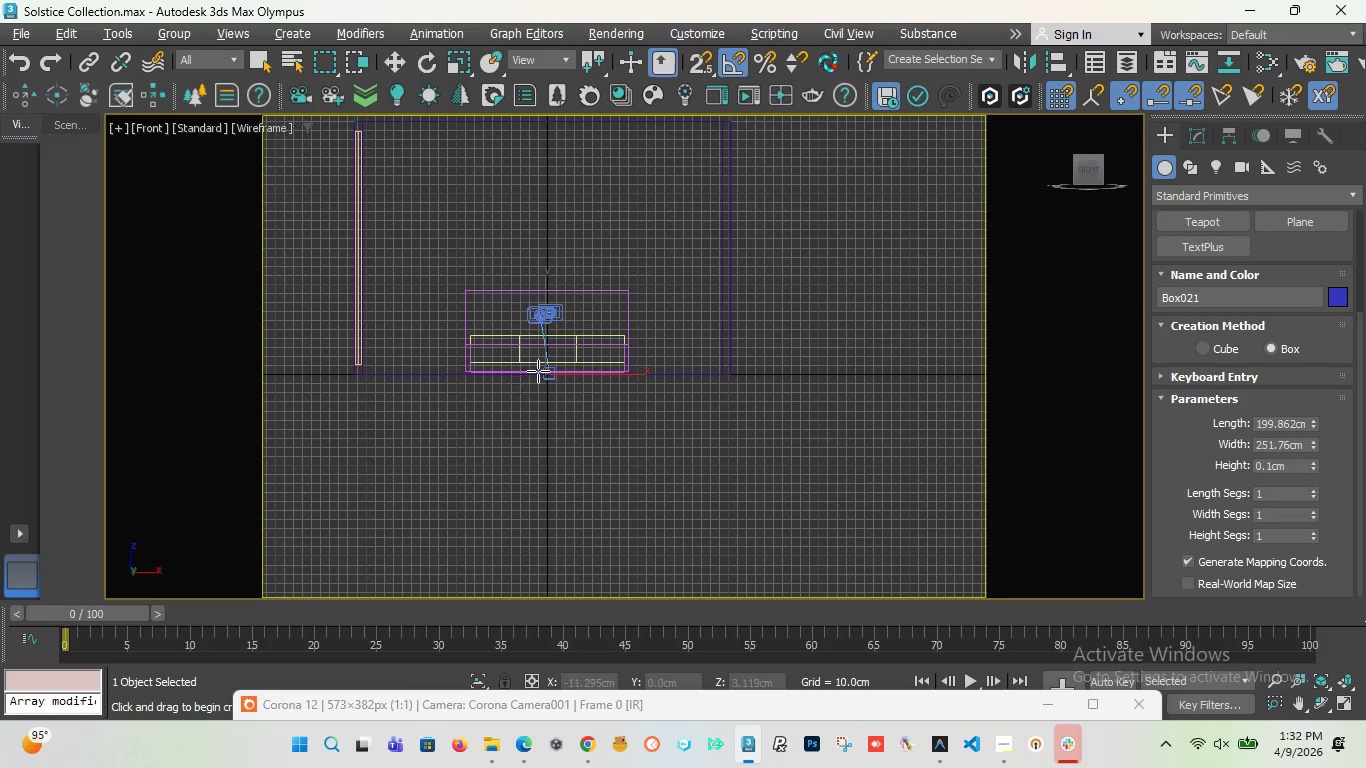 
scroll: coordinate [449, 374], scroll_direction: up, amount: 6.0
 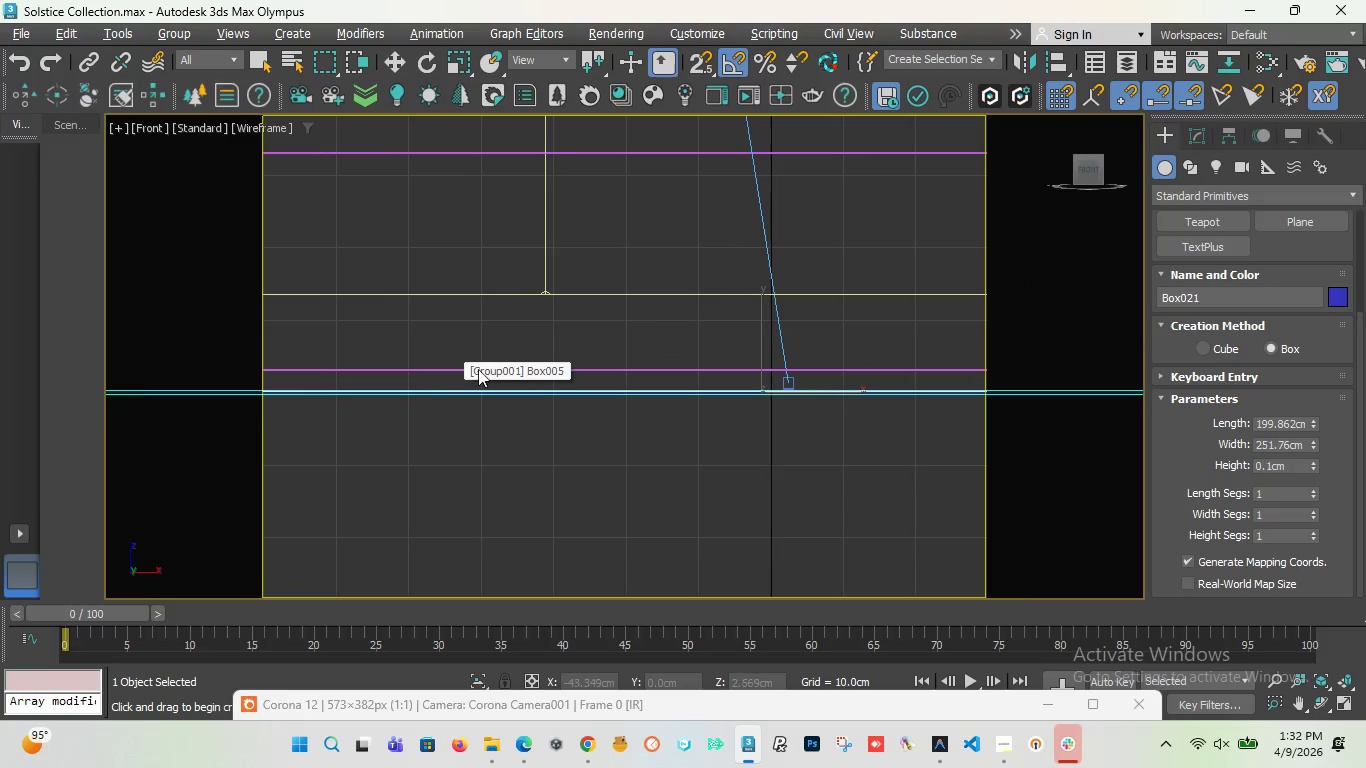 
scroll: coordinate [478, 369], scroll_direction: down, amount: 3.0
 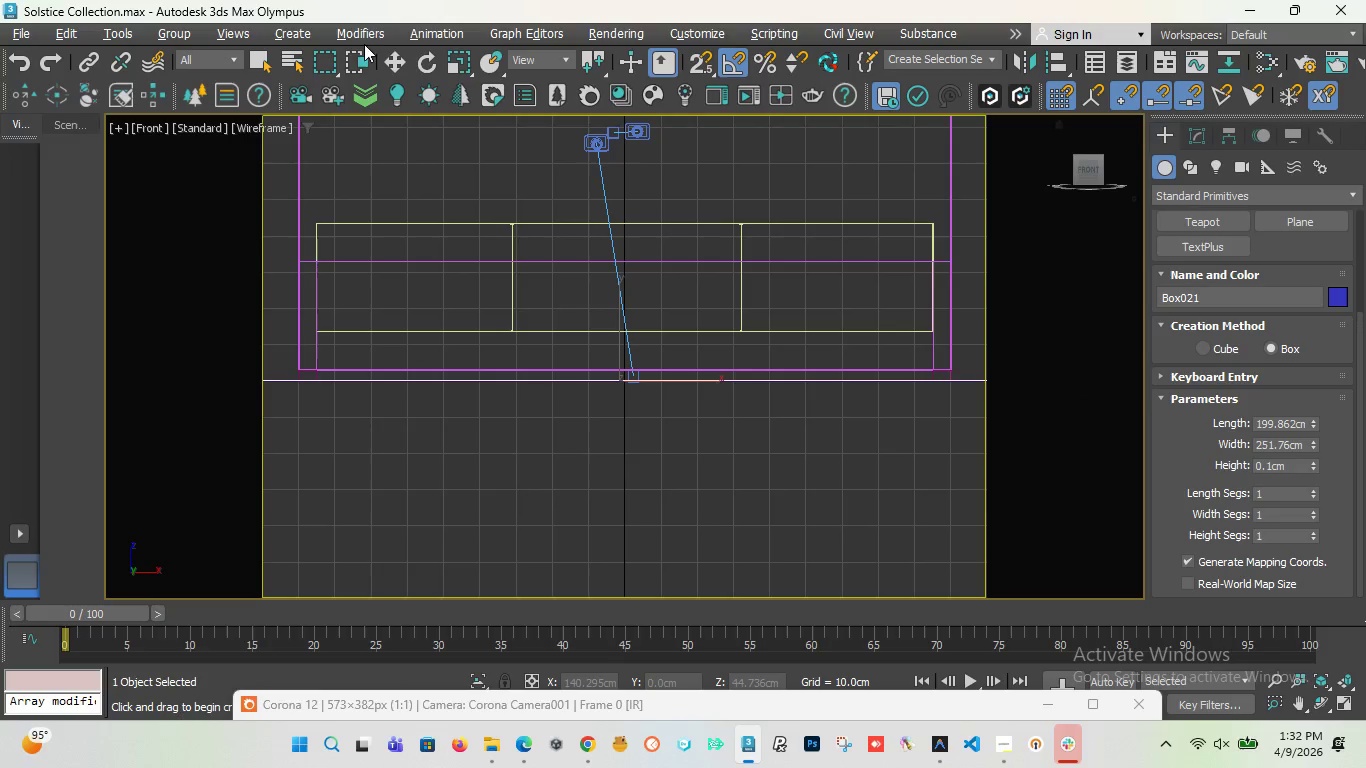 
left_click([395, 60])
 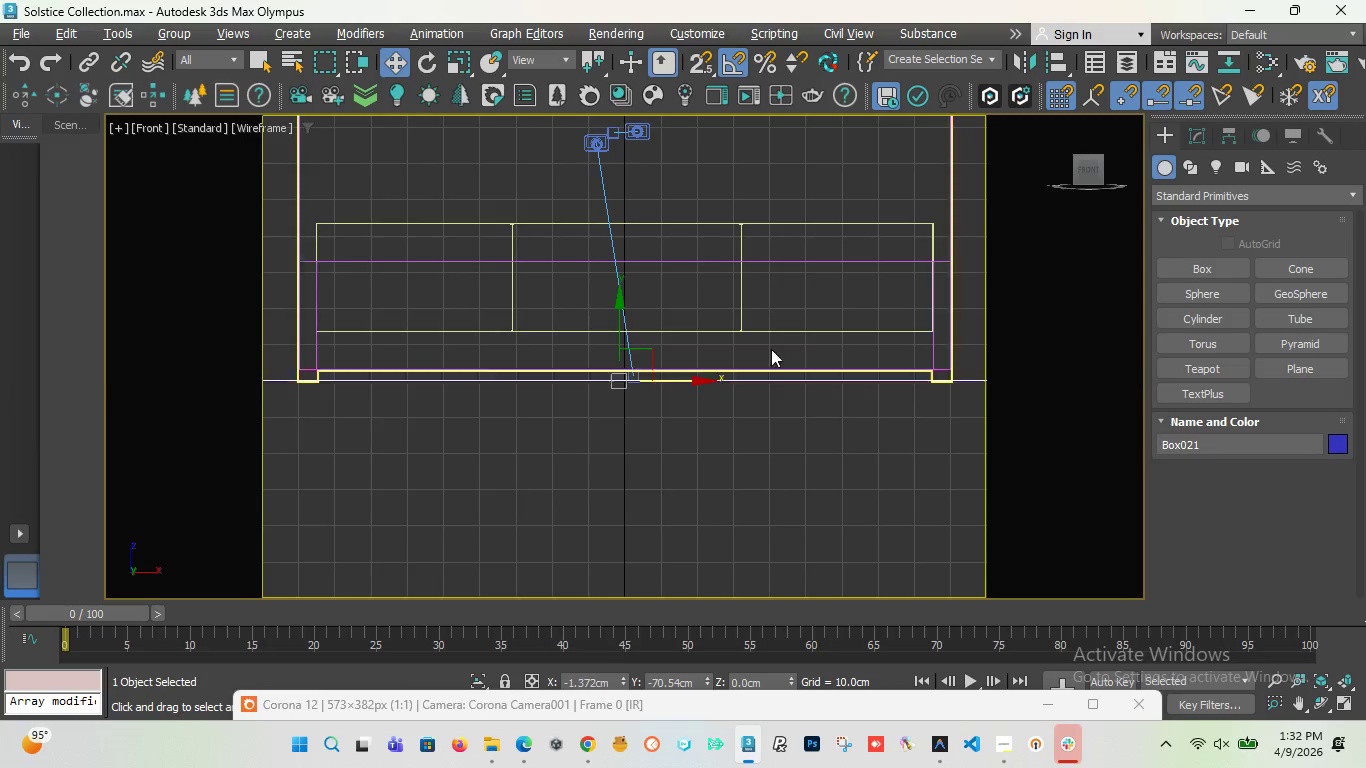 
scroll: coordinate [657, 330], scroll_direction: down, amount: 2.0
 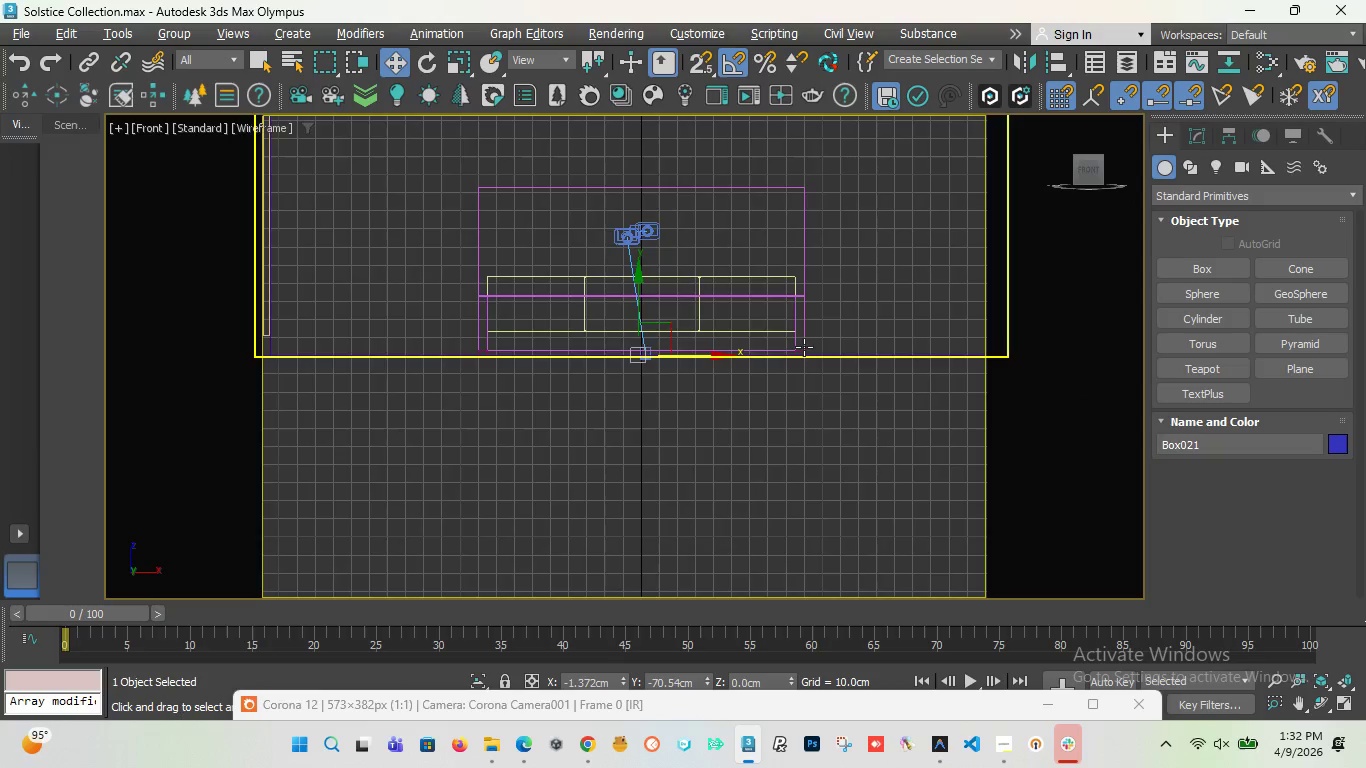 
scroll: coordinate [778, 344], scroll_direction: up, amount: 2.0
 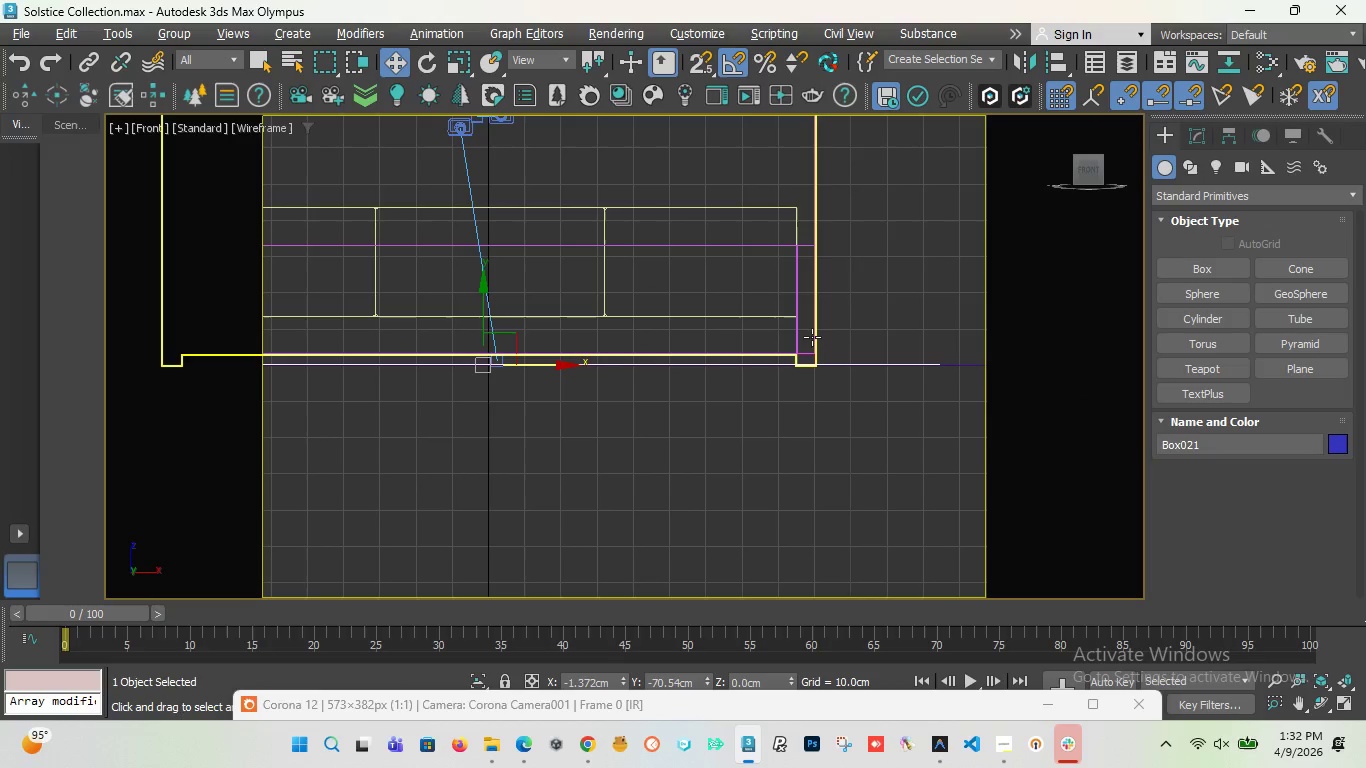 
left_click([812, 336])
 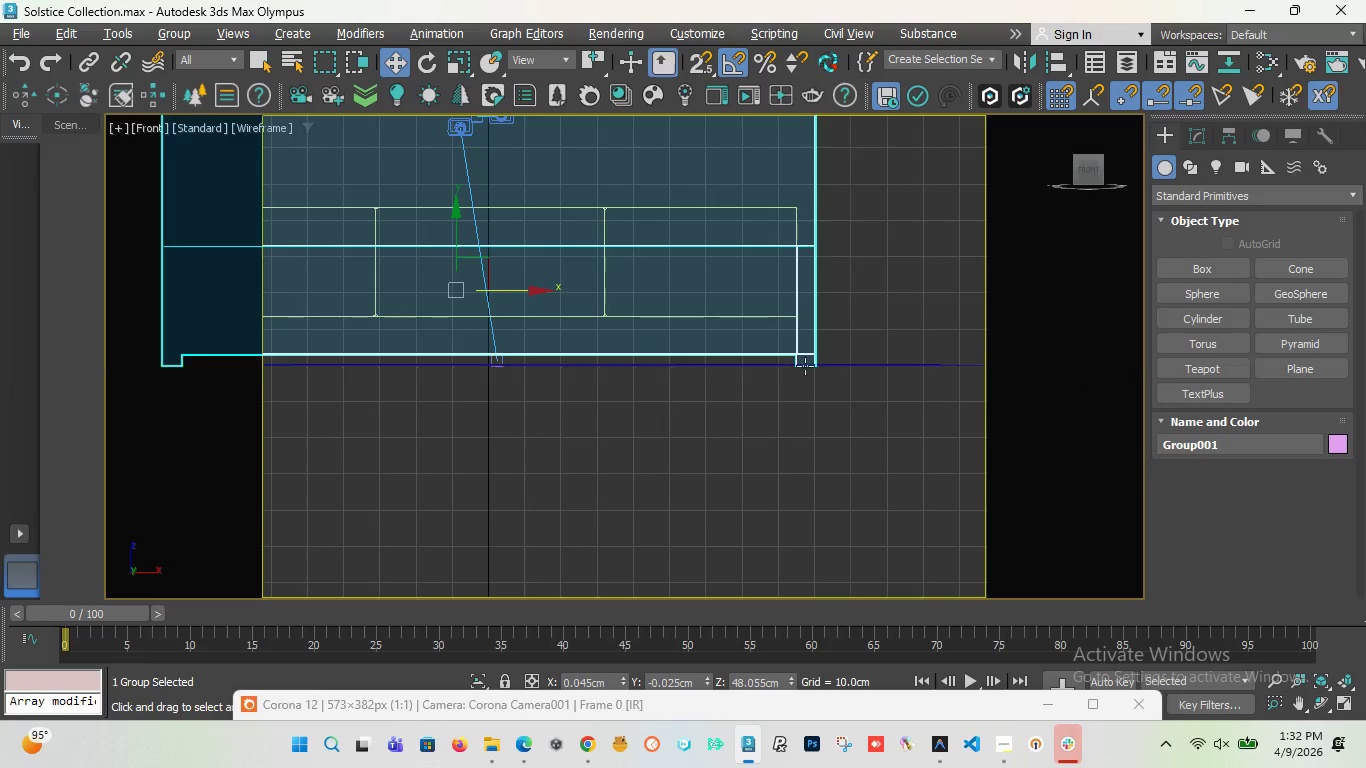 
scroll: coordinate [805, 365], scroll_direction: up, amount: 7.0
 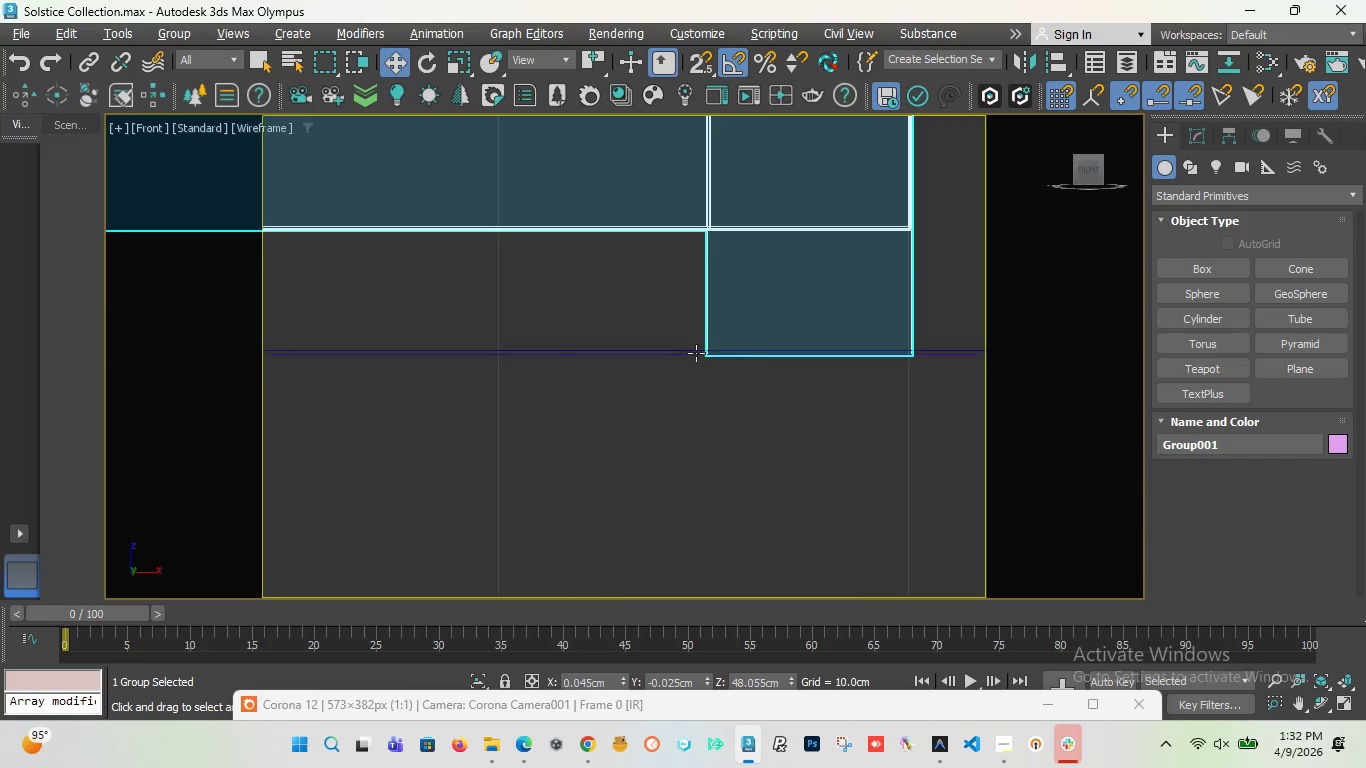 
scroll: coordinate [696, 353], scroll_direction: down, amount: 12.0
 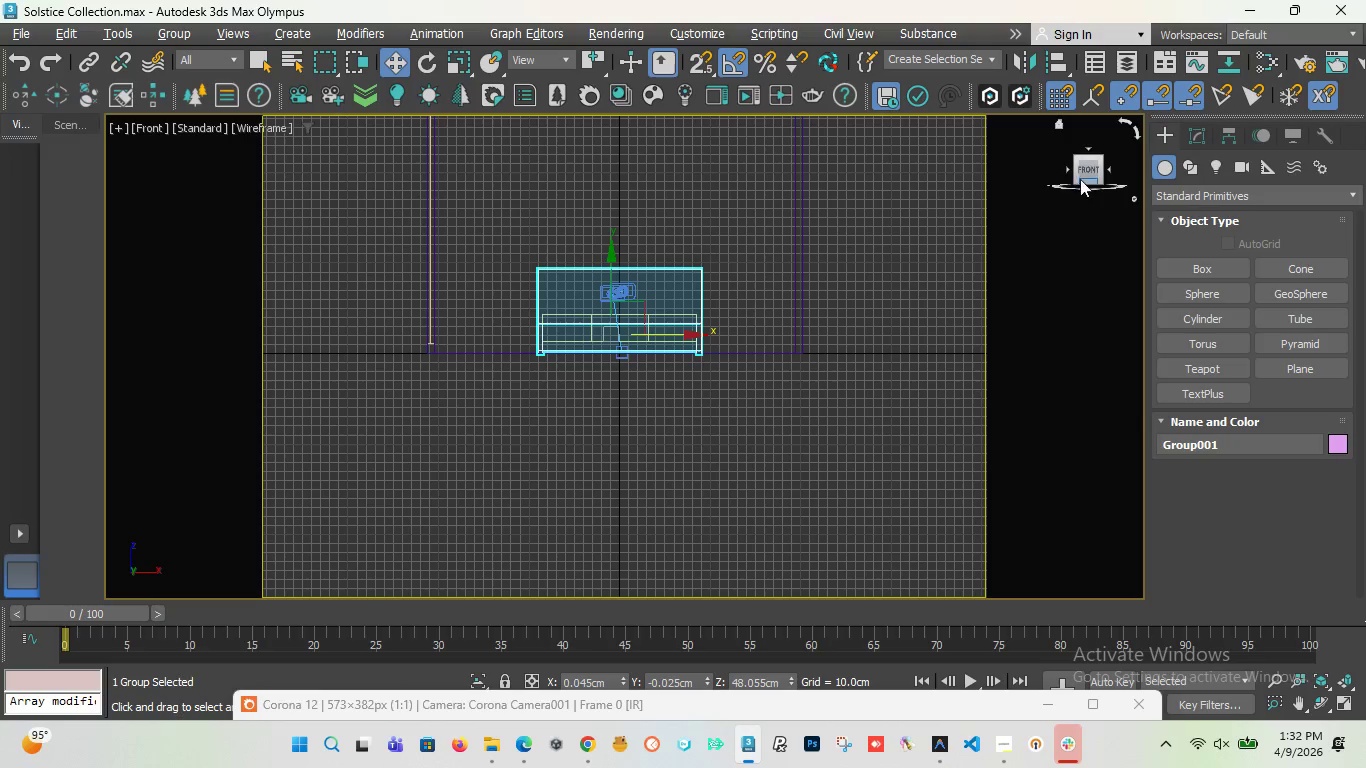 
left_click_drag(start_coordinate=[1081, 174], to_coordinate=[1023, 248])
 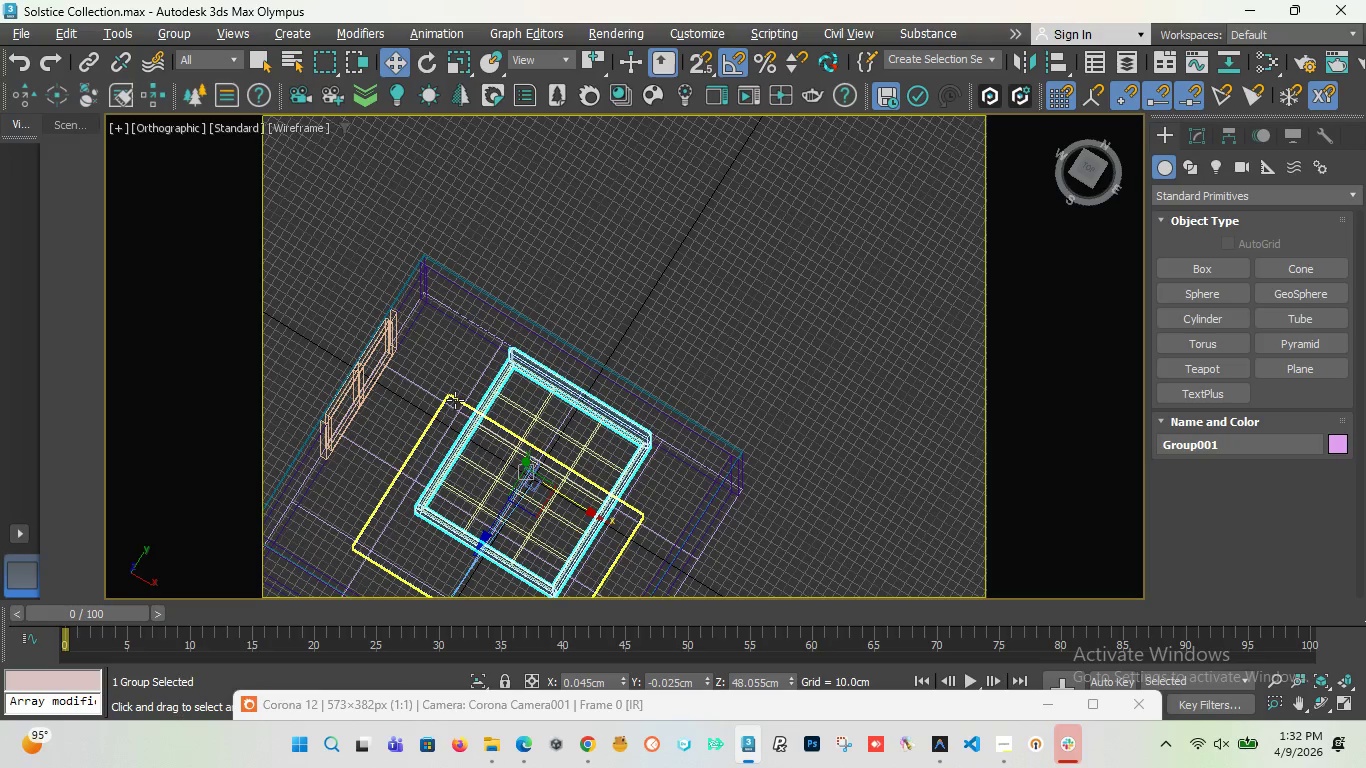 
left_click([455, 400])
 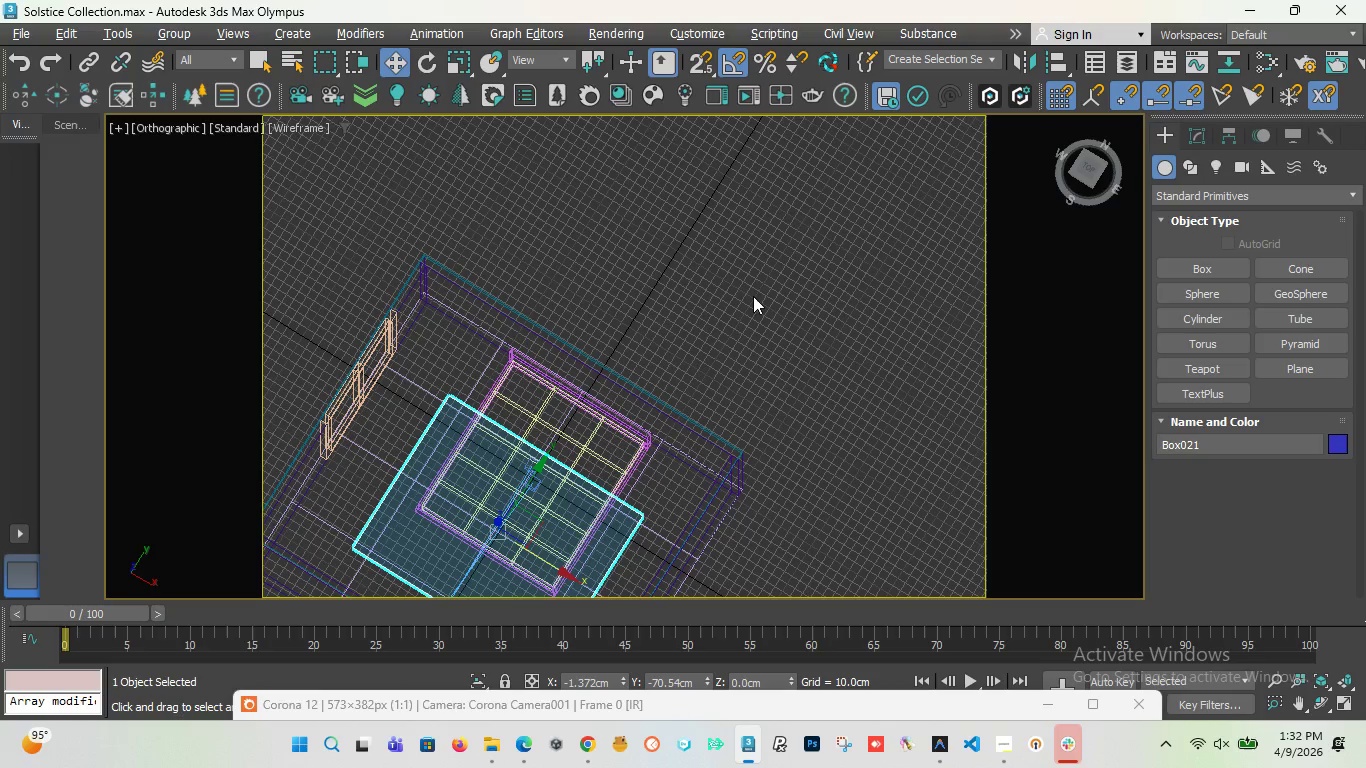 
key(F)
 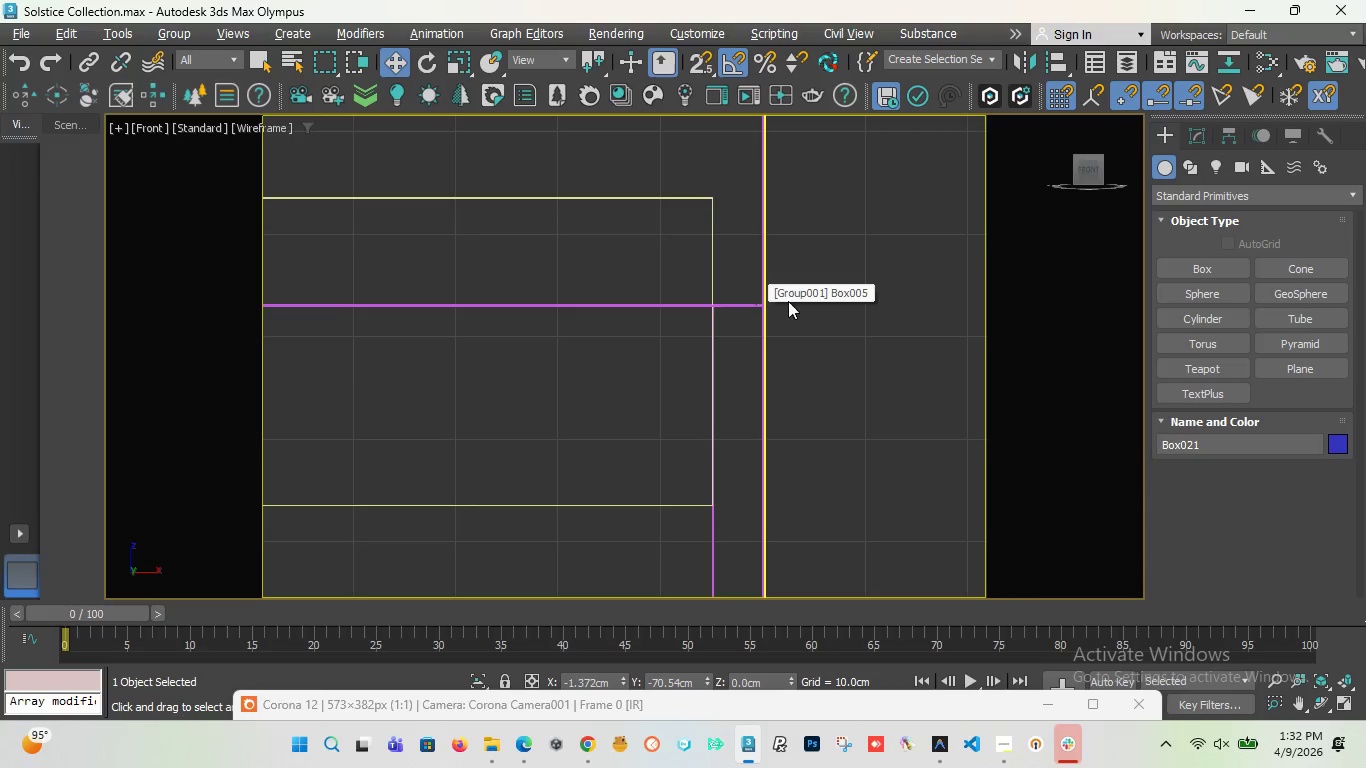 
scroll: coordinate [793, 306], scroll_direction: down, amount: 9.0
 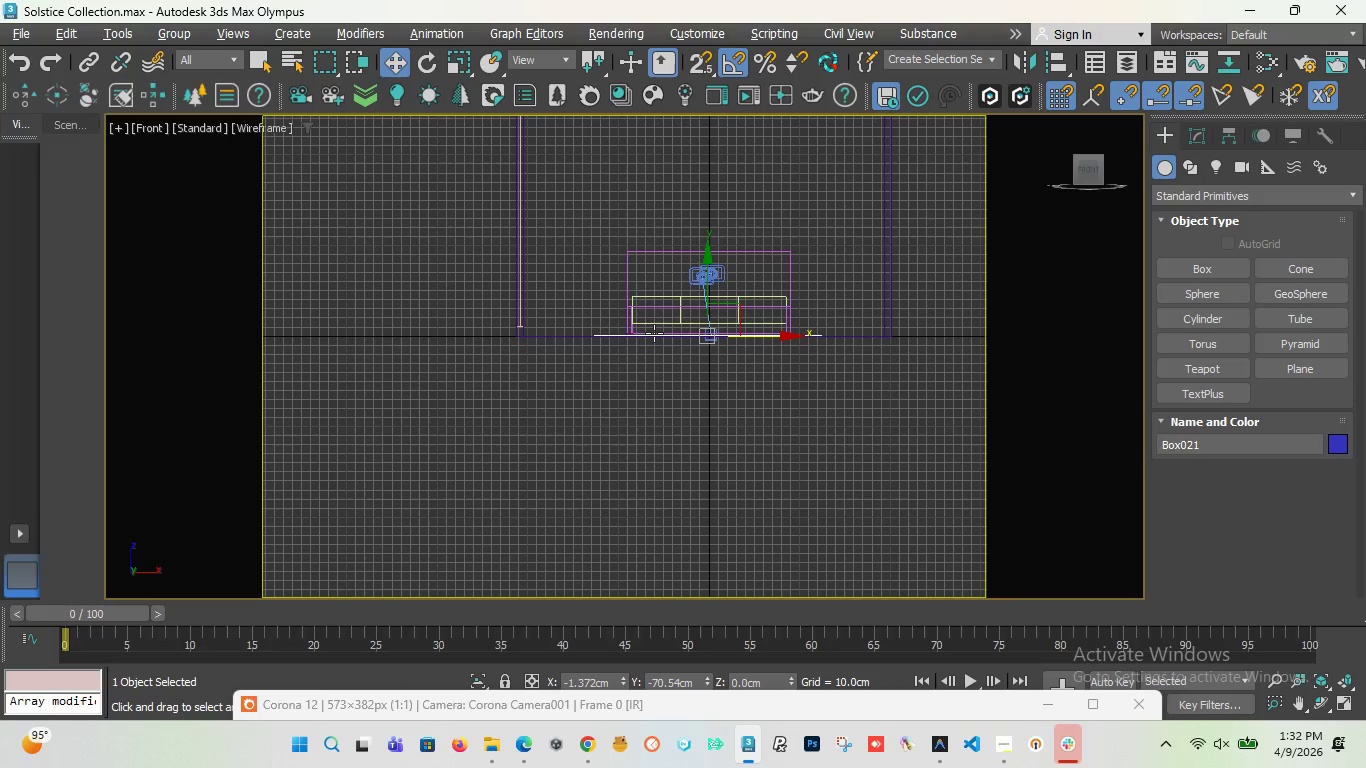 
scroll: coordinate [570, 365], scroll_direction: up, amount: 14.0
 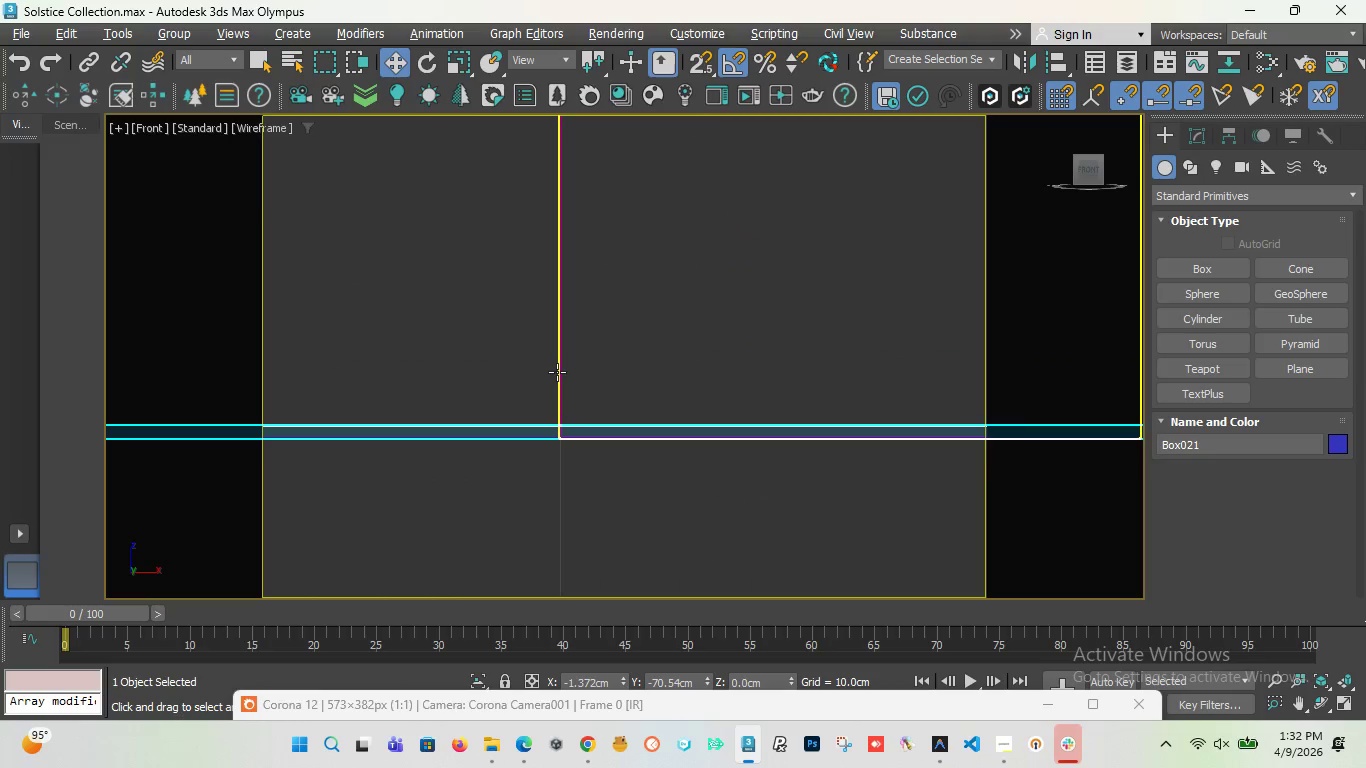 
left_click([557, 372])
 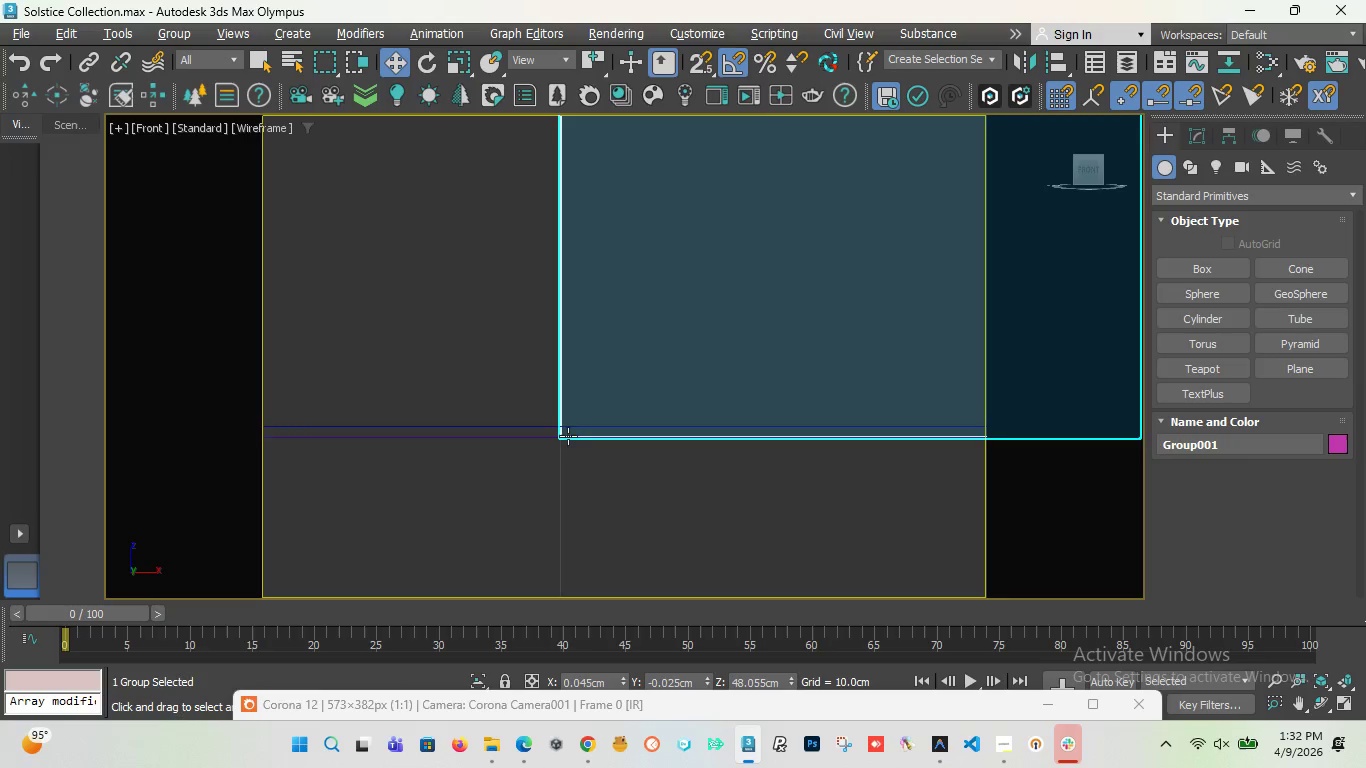 
scroll: coordinate [567, 436], scroll_direction: down, amount: 19.0
 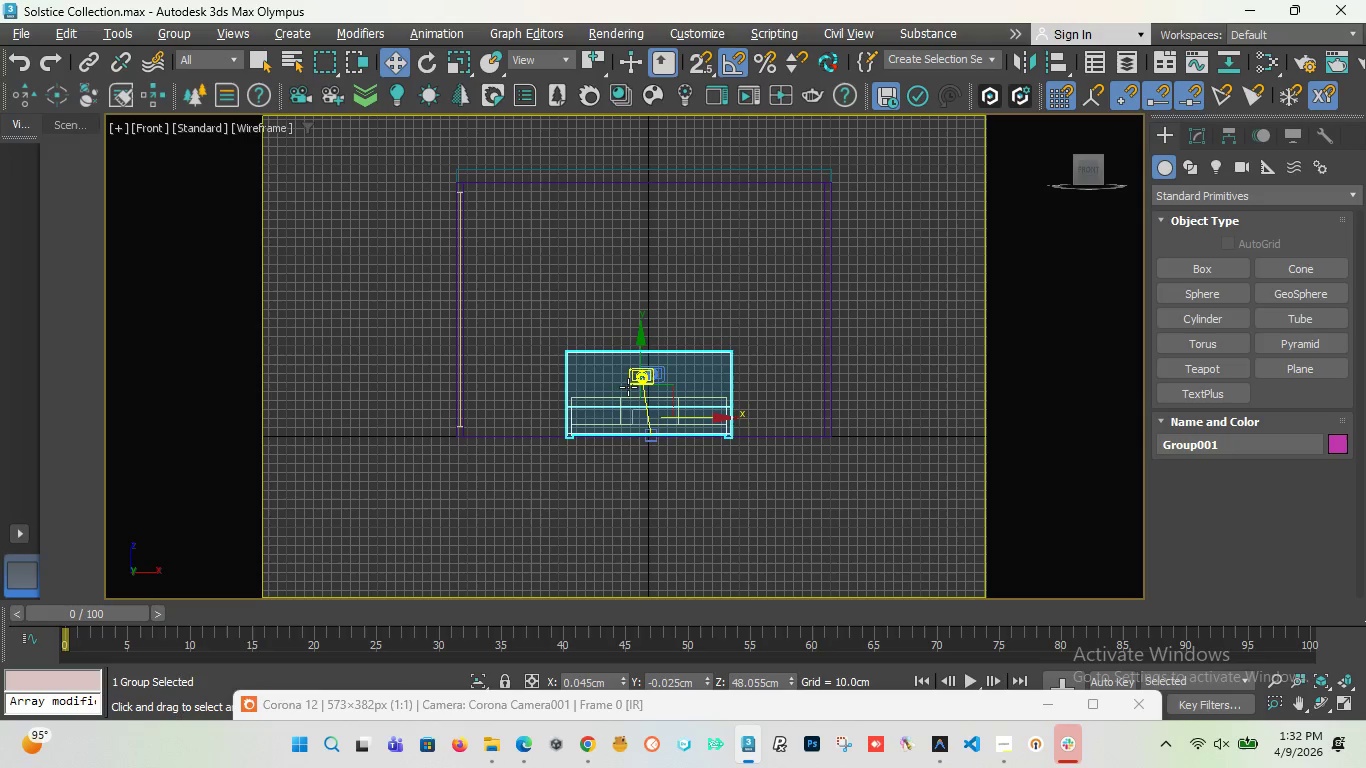 
hold_key(key=ControlLeft, duration=0.78)
 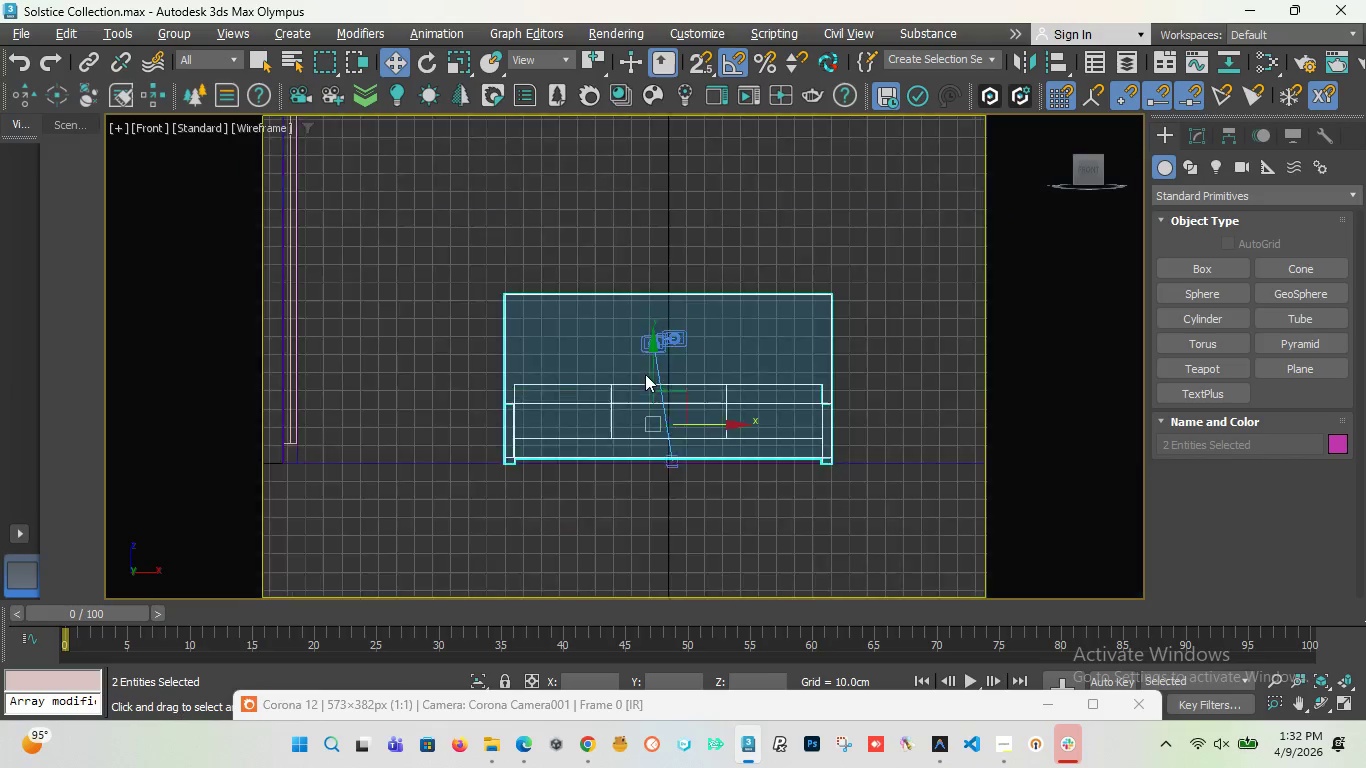 
scroll: coordinate [652, 420], scroll_direction: up, amount: 5.0
 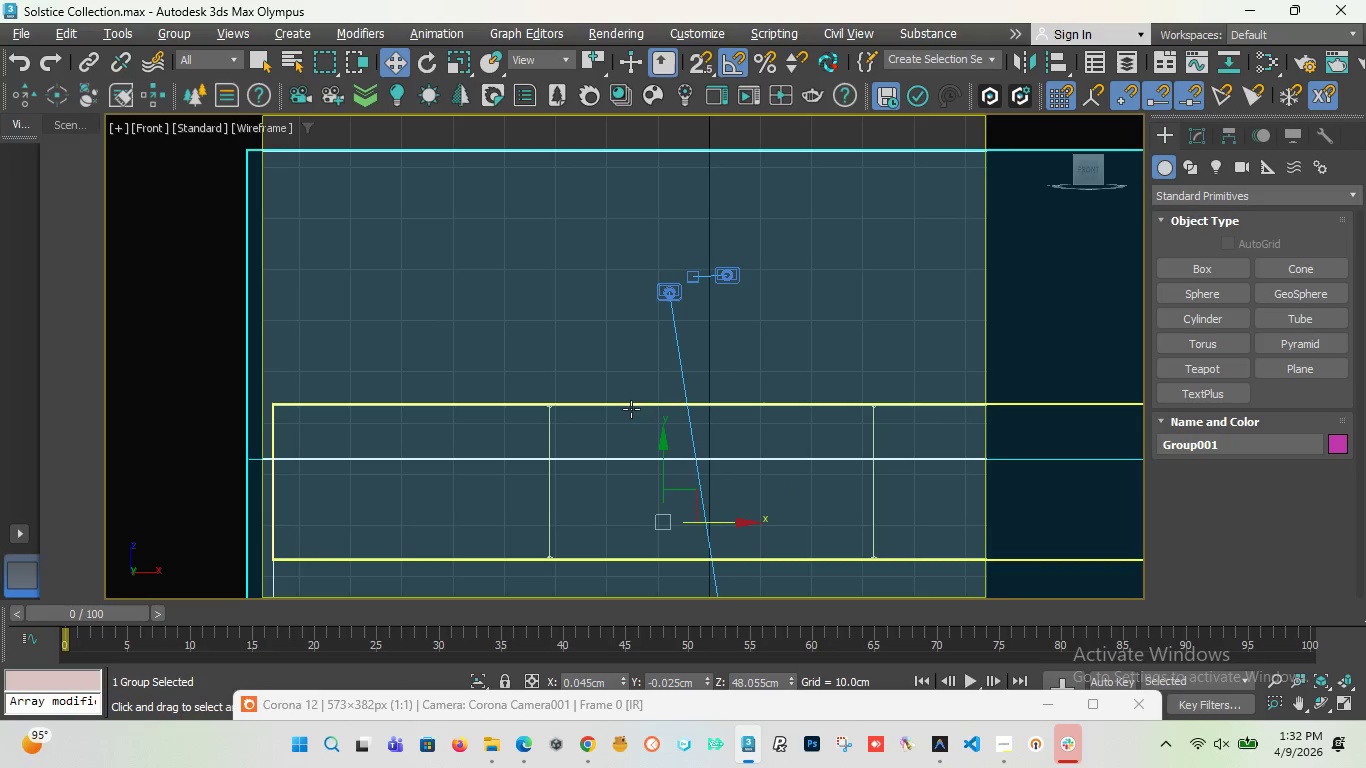 
left_click([631, 409])
 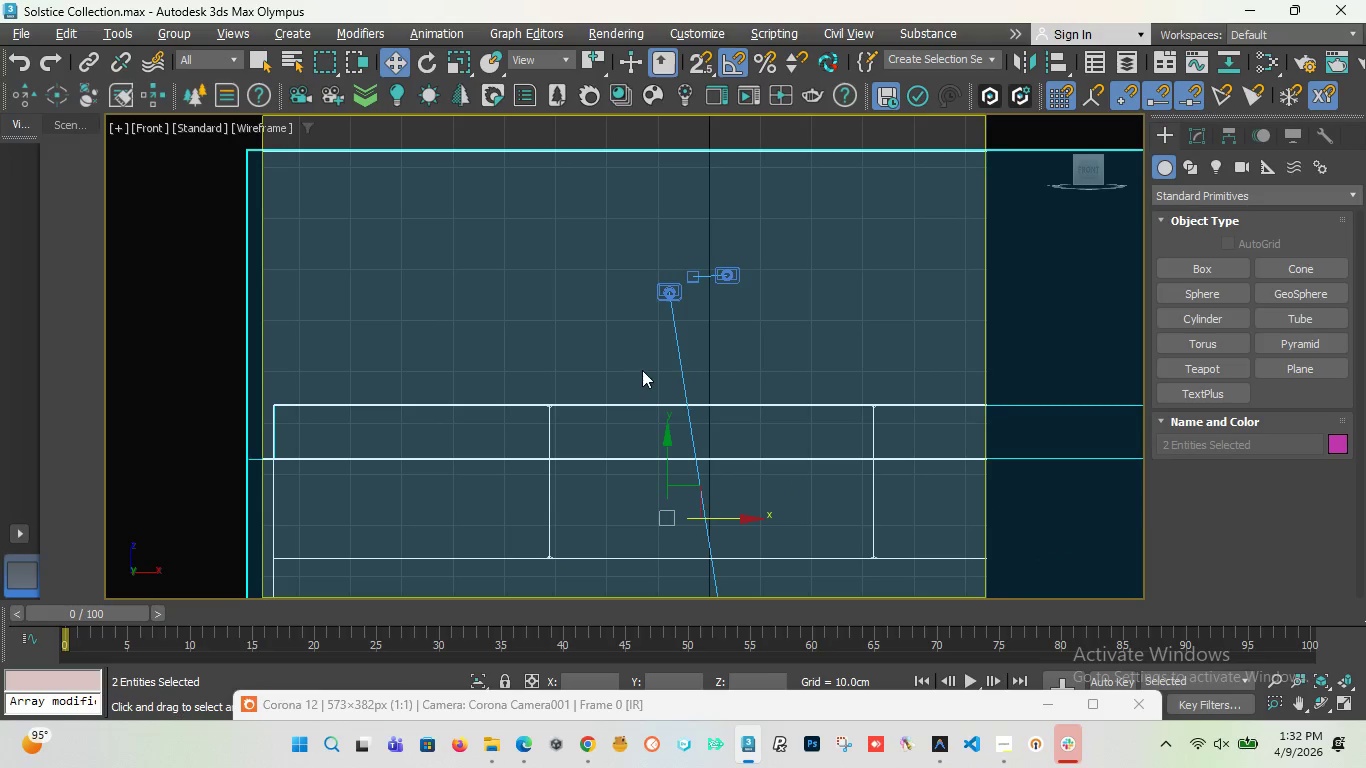 
scroll: coordinate [645, 374], scroll_direction: down, amount: 5.0
 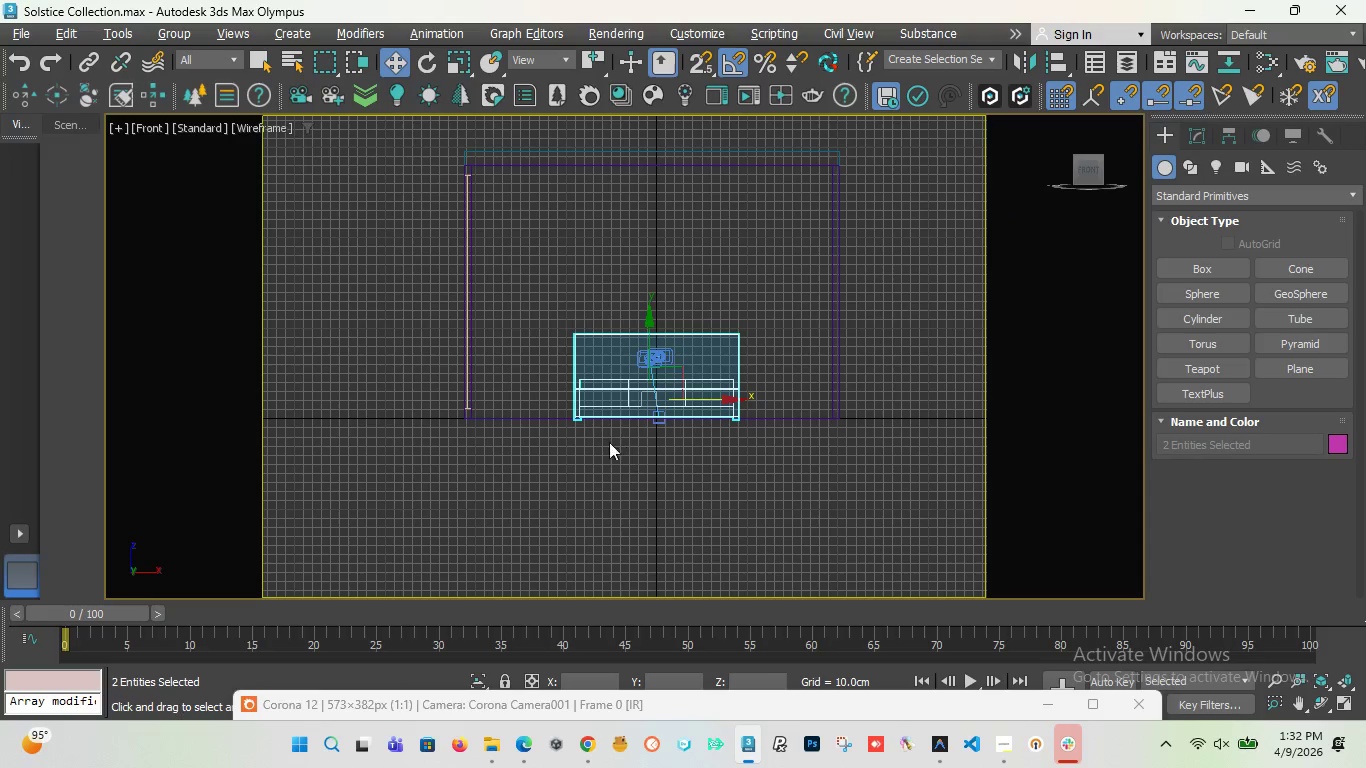 
scroll: coordinate [571, 434], scroll_direction: up, amount: 4.0
 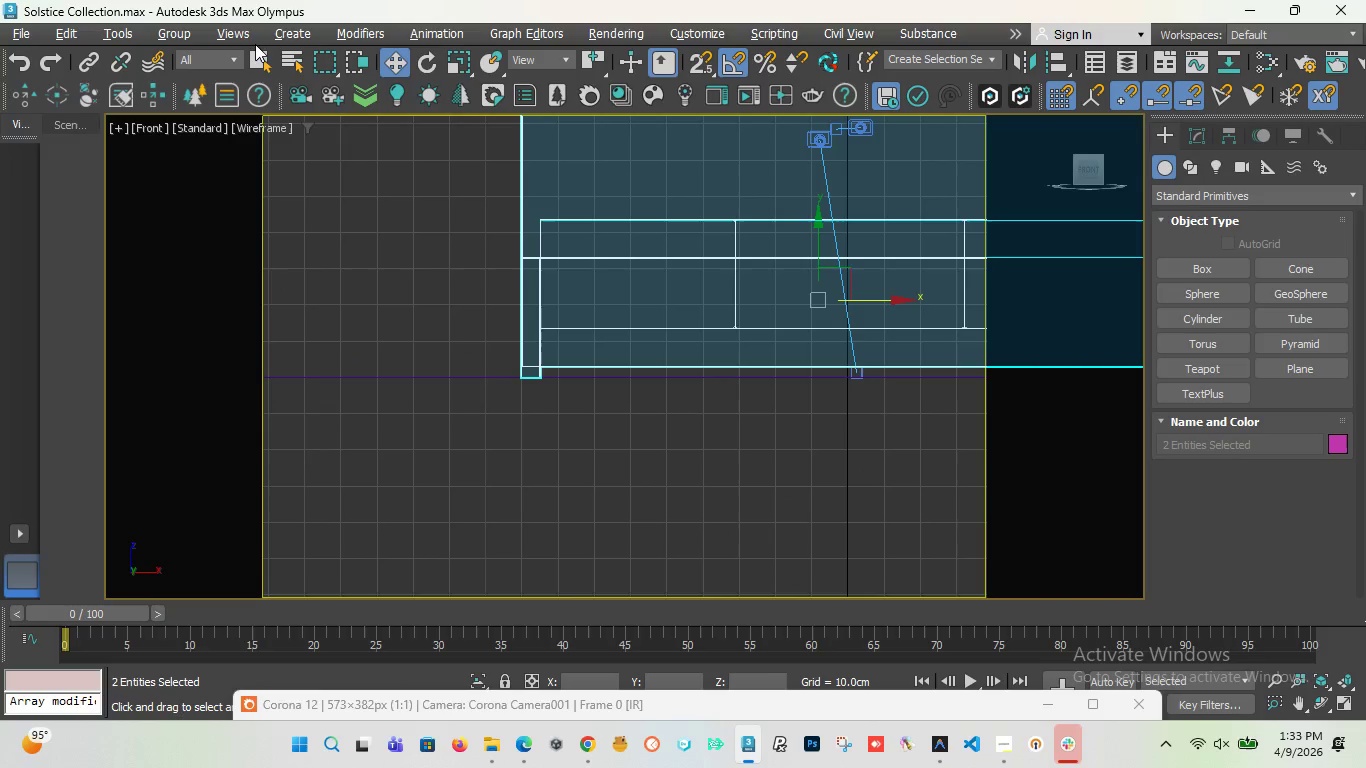 
left_click([177, 34])
 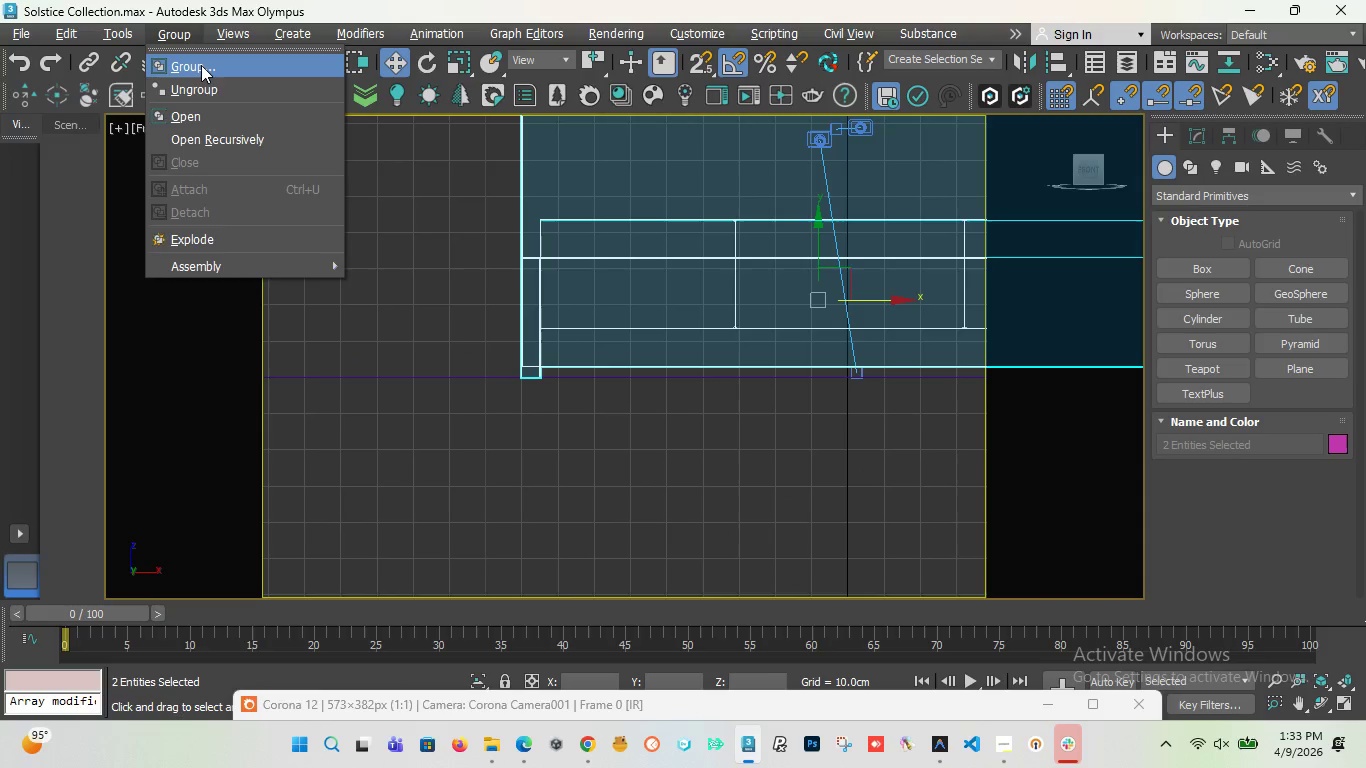 
left_click([201, 65])
 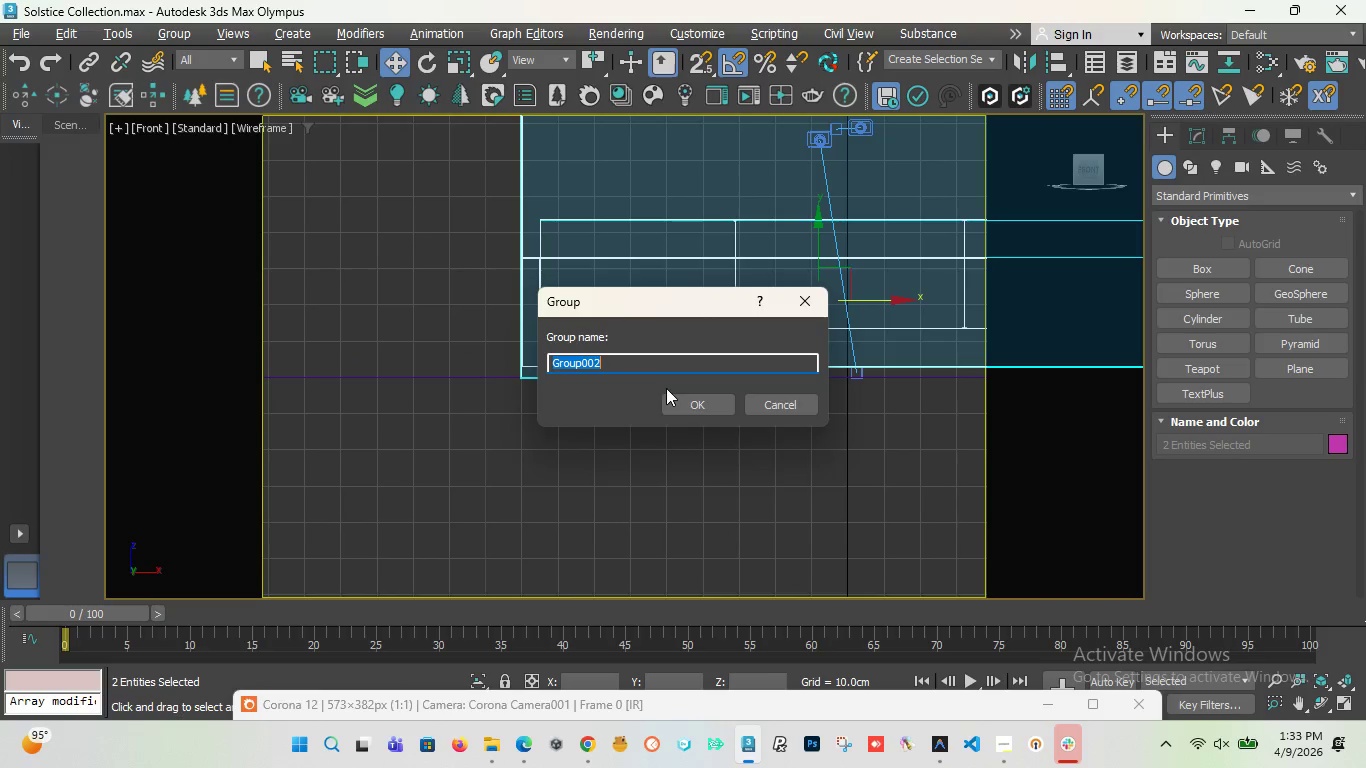 
left_click([692, 409])
 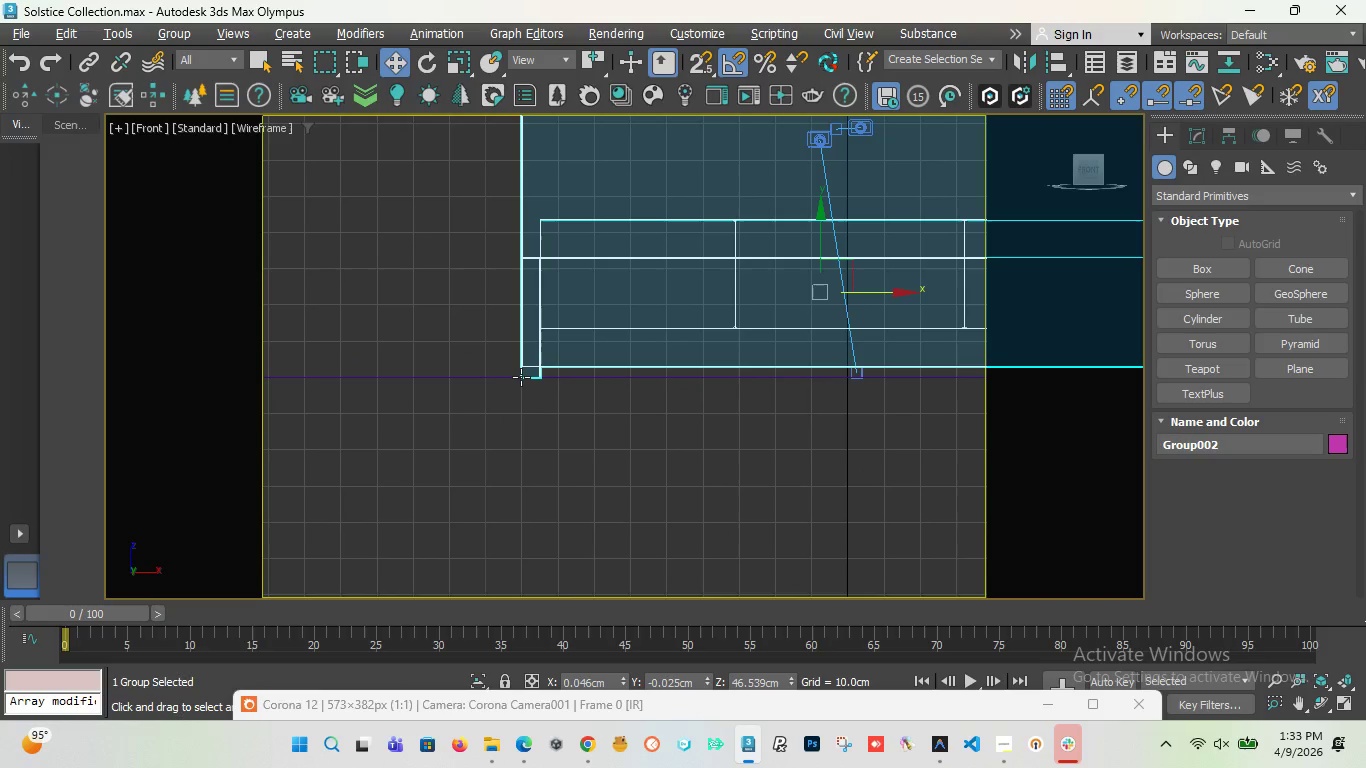 
scroll: coordinate [584, 385], scroll_direction: up, amount: 10.0
 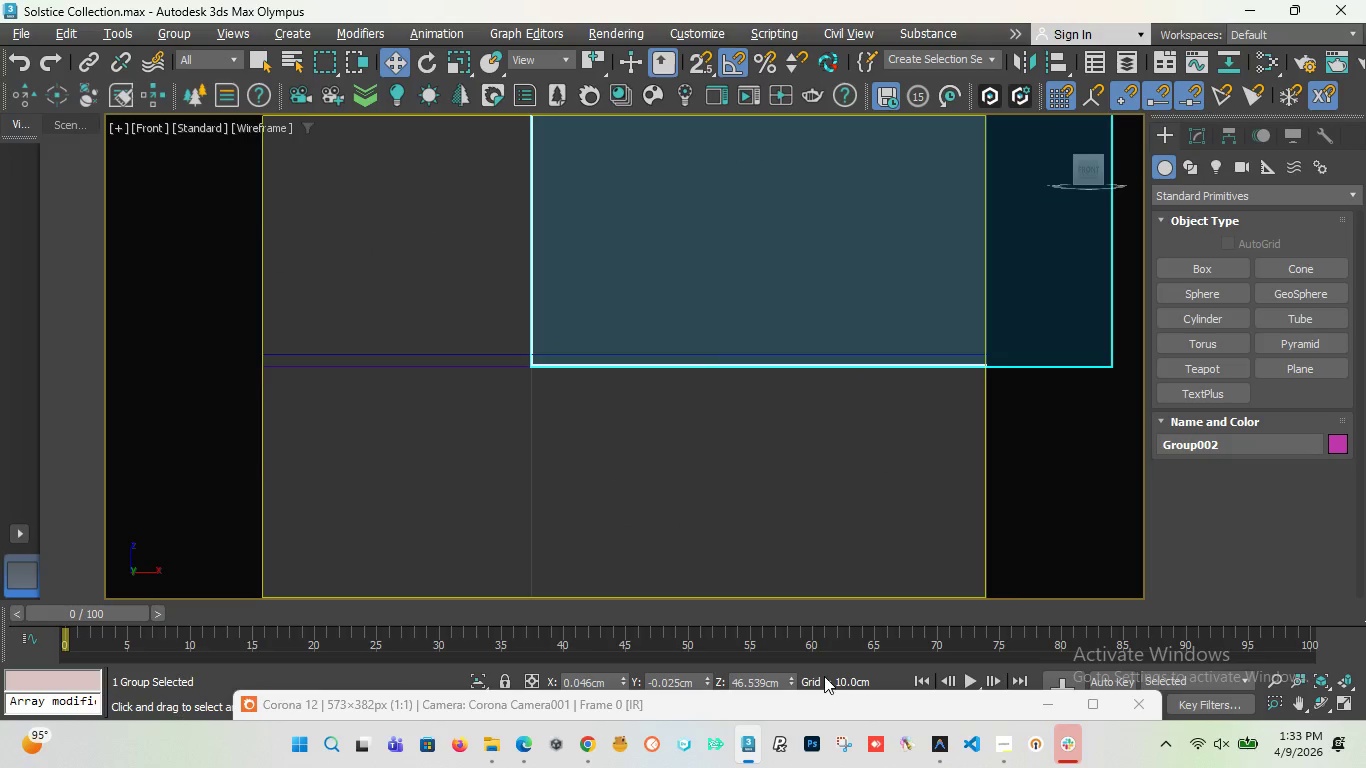 
left_click_drag(start_coordinate=[791, 676], to_coordinate=[815, 478])
 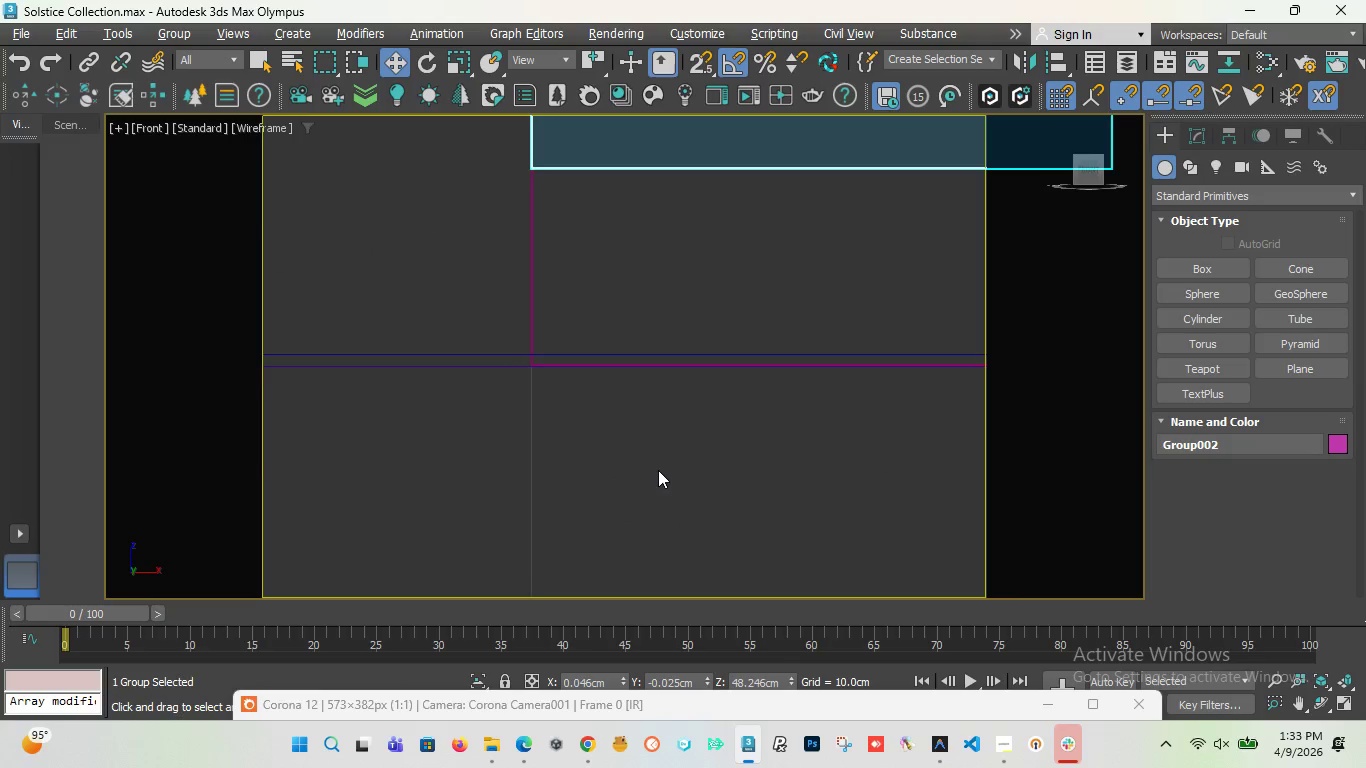 
key(Control+Z)
 